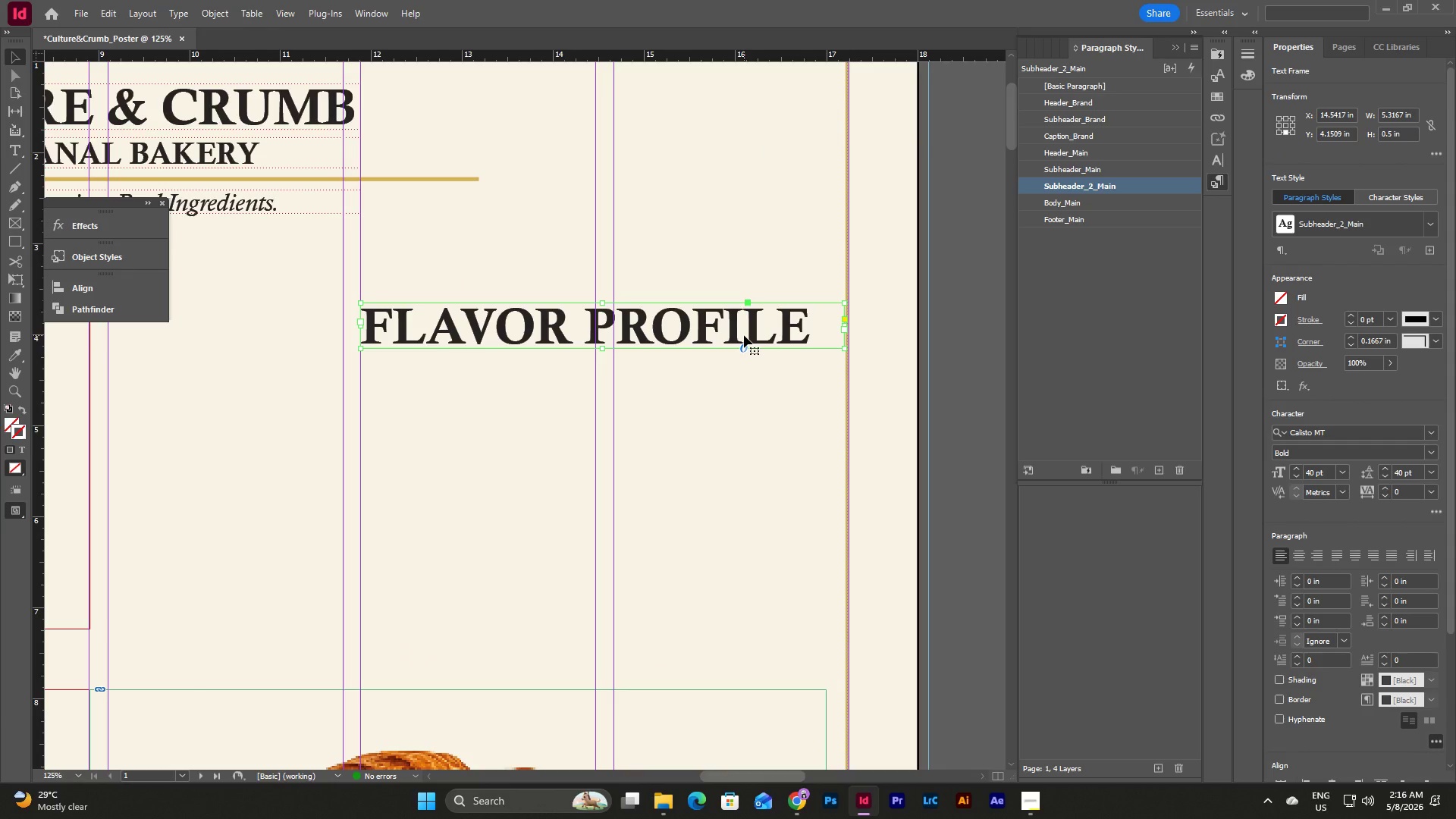 
key(Shift+ArrowLeft)
 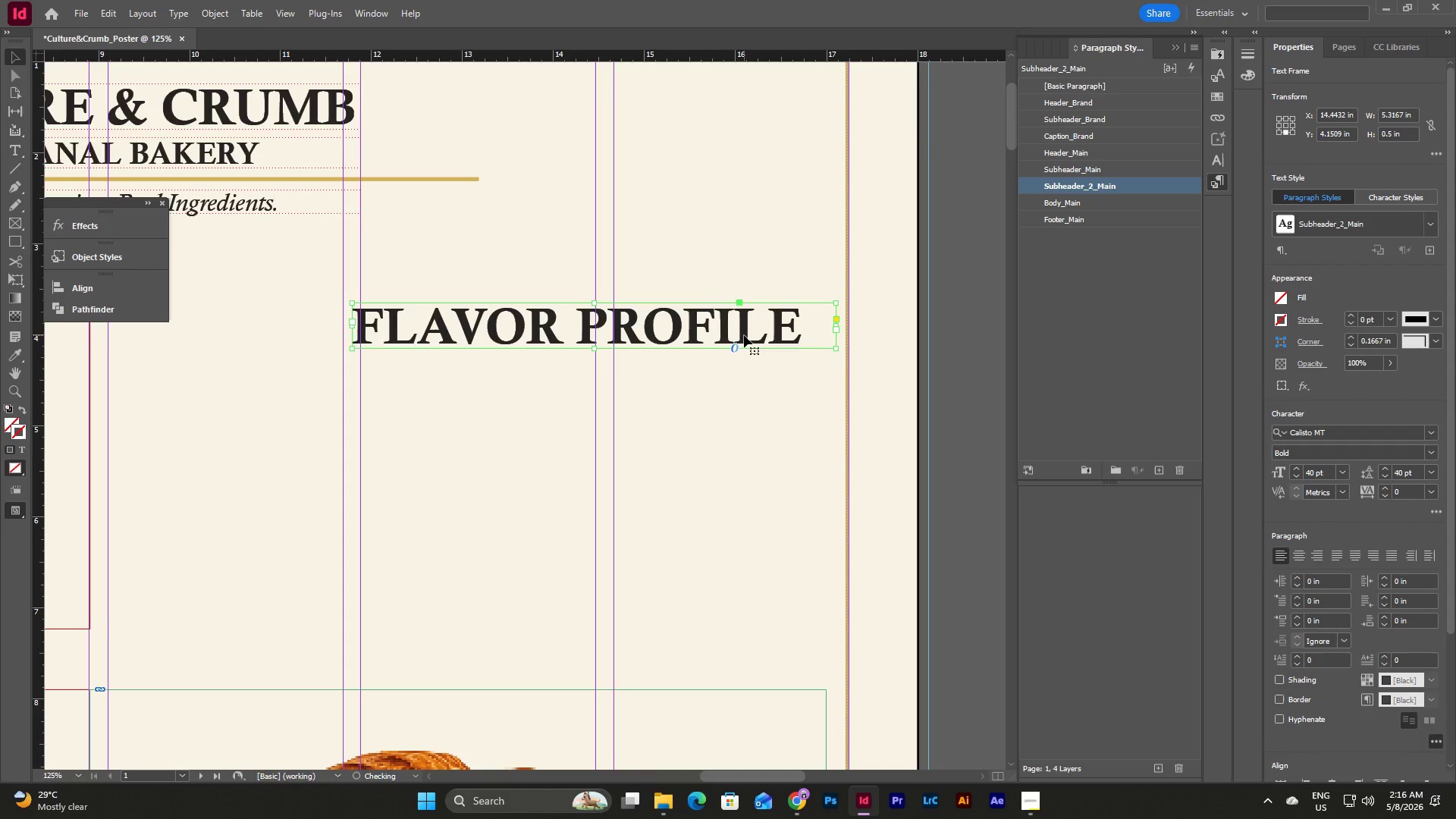 
key(Shift+ArrowLeft)
 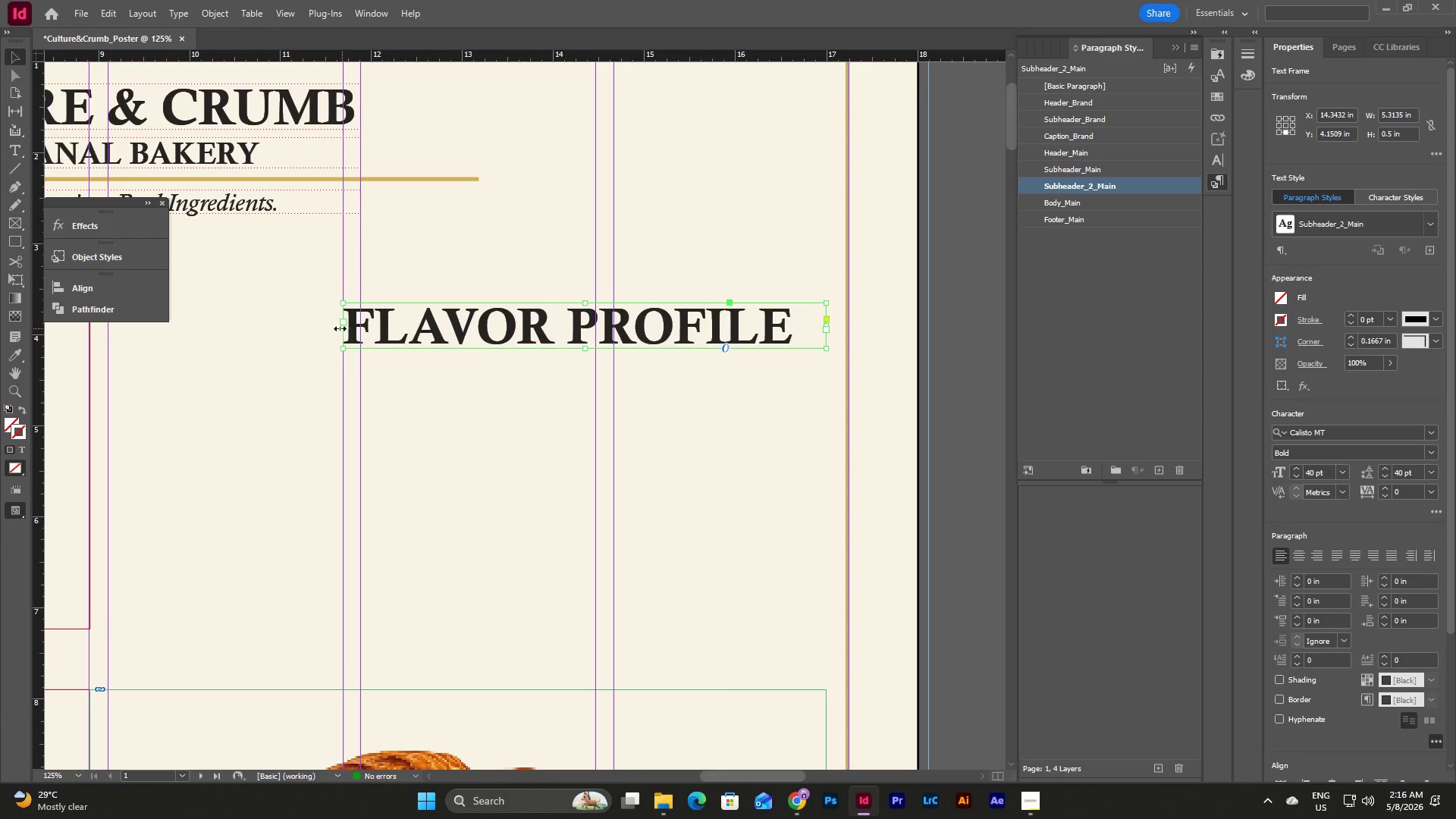 
wait(7.95)
 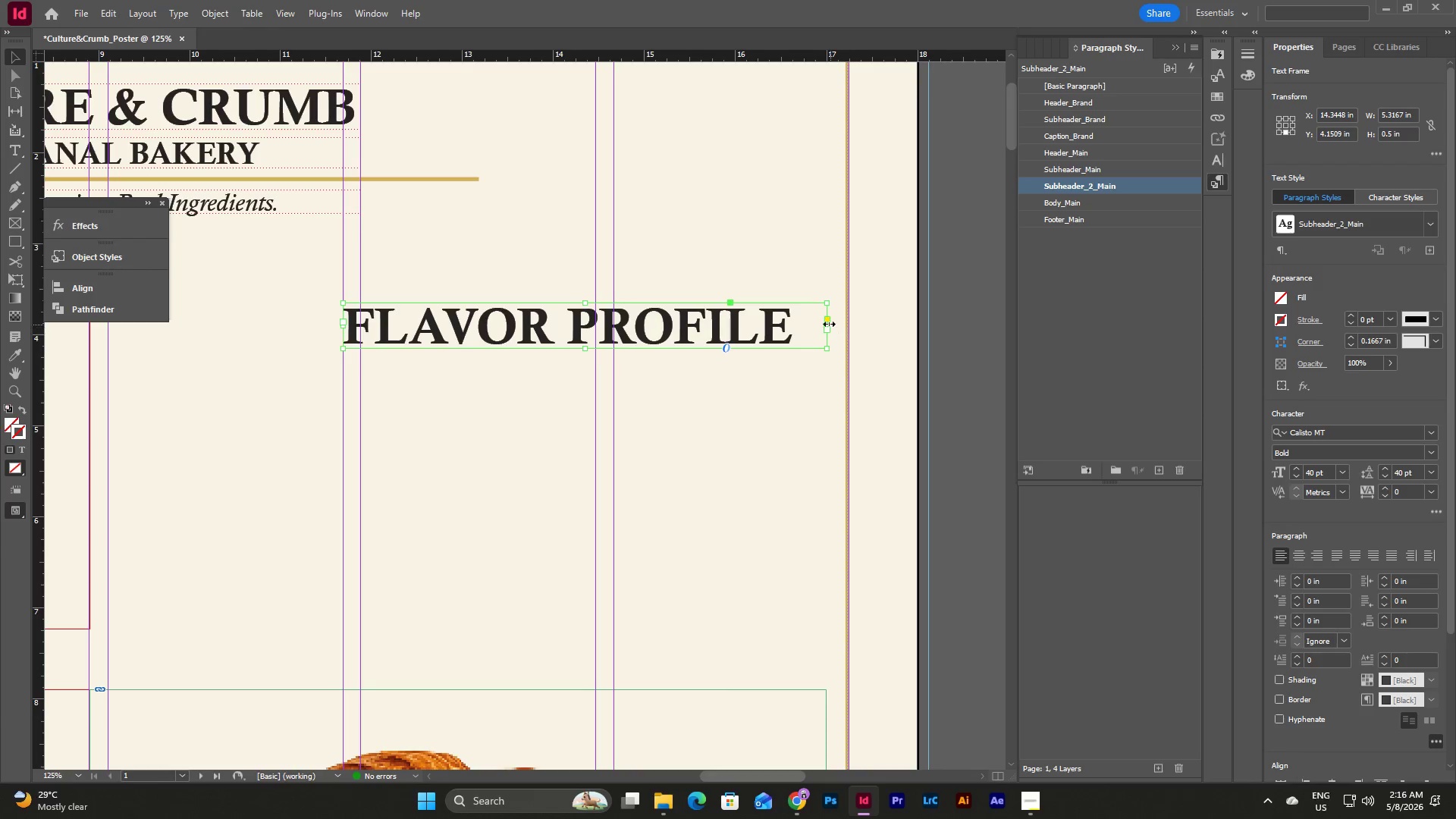 
left_click([664, 419])
 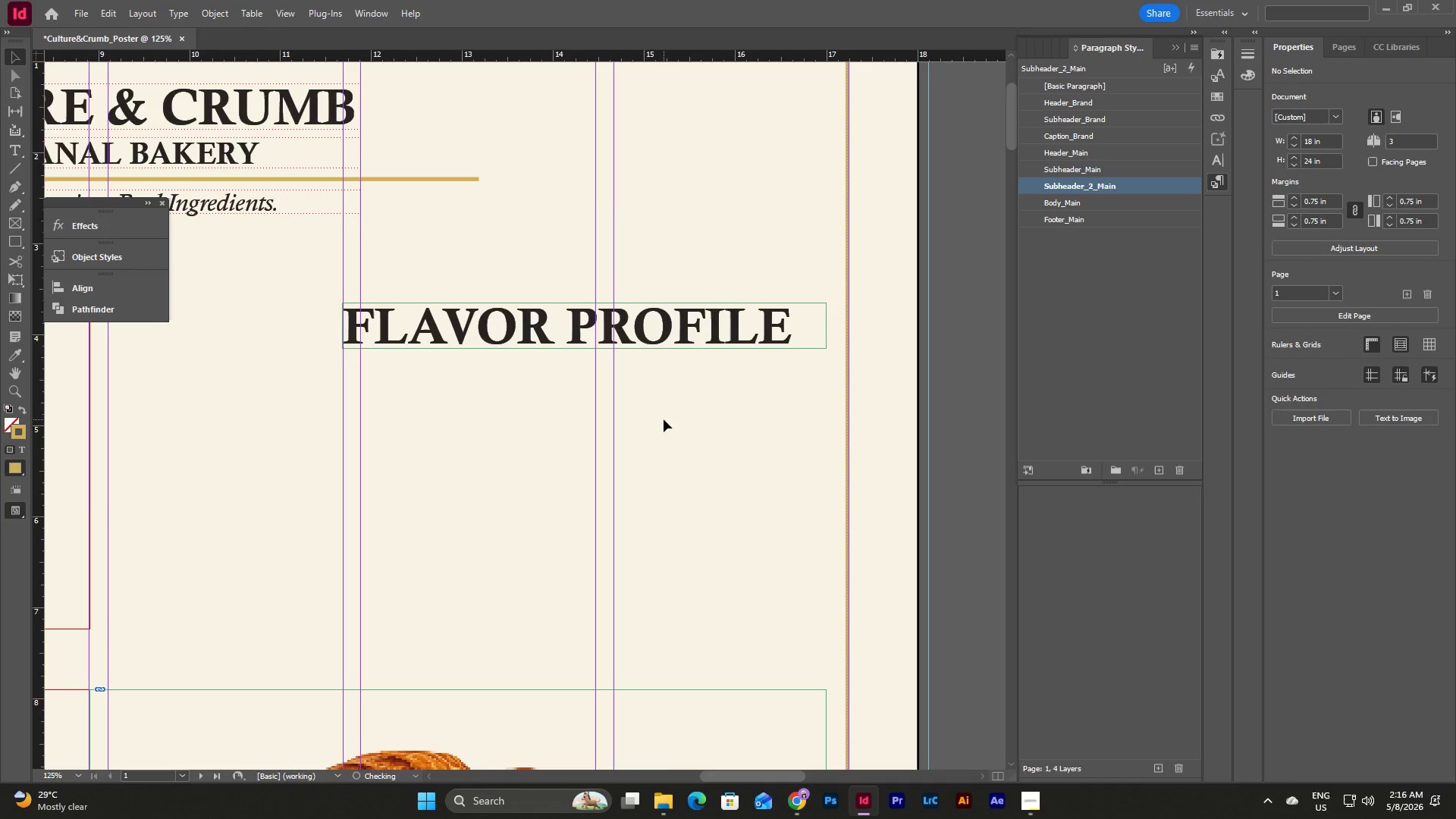 
scroll: coordinate [664, 419], scroll_direction: up, amount: 1.0
 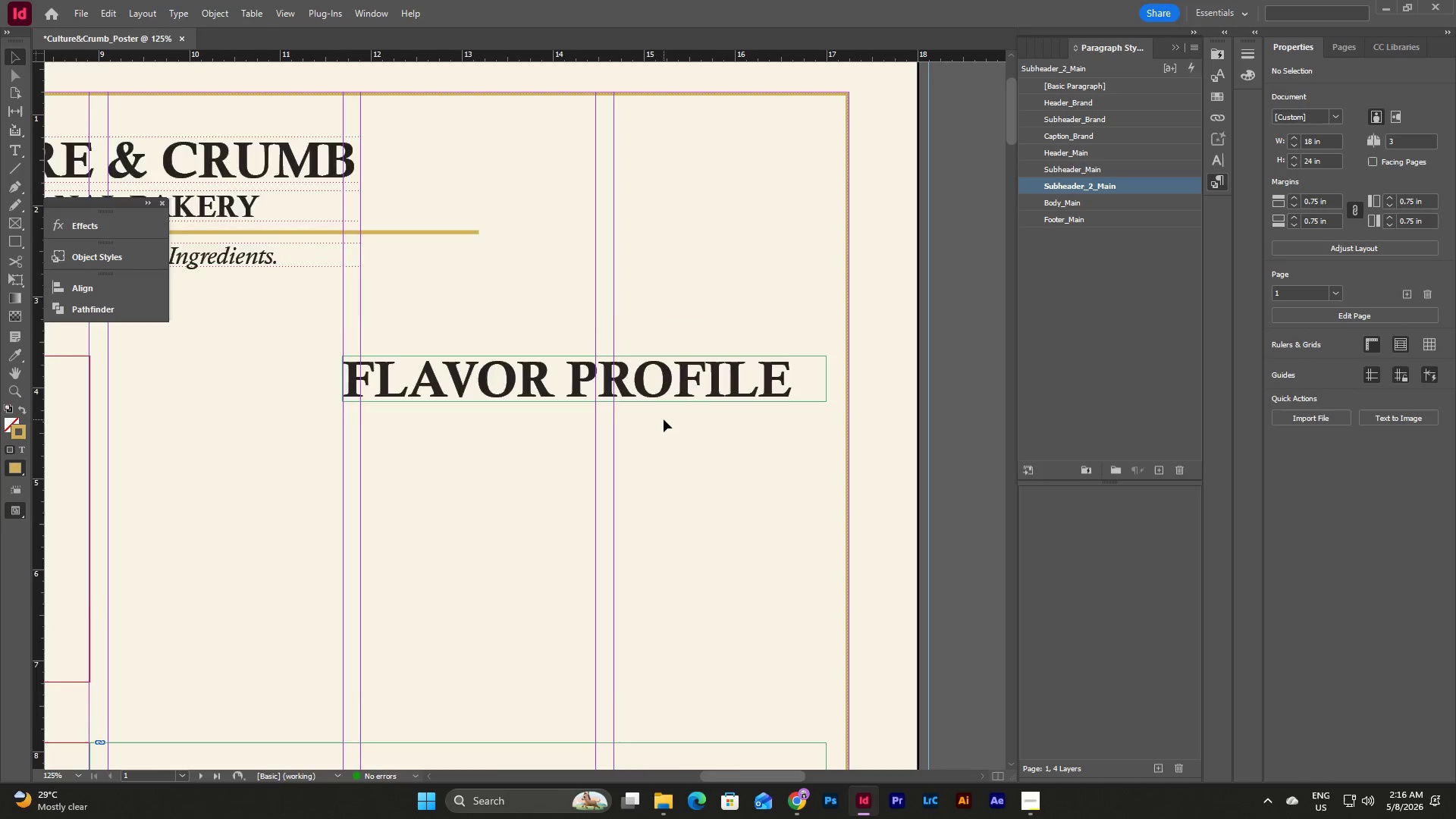 
scroll: coordinate [664, 419], scroll_direction: down, amount: 4.0
 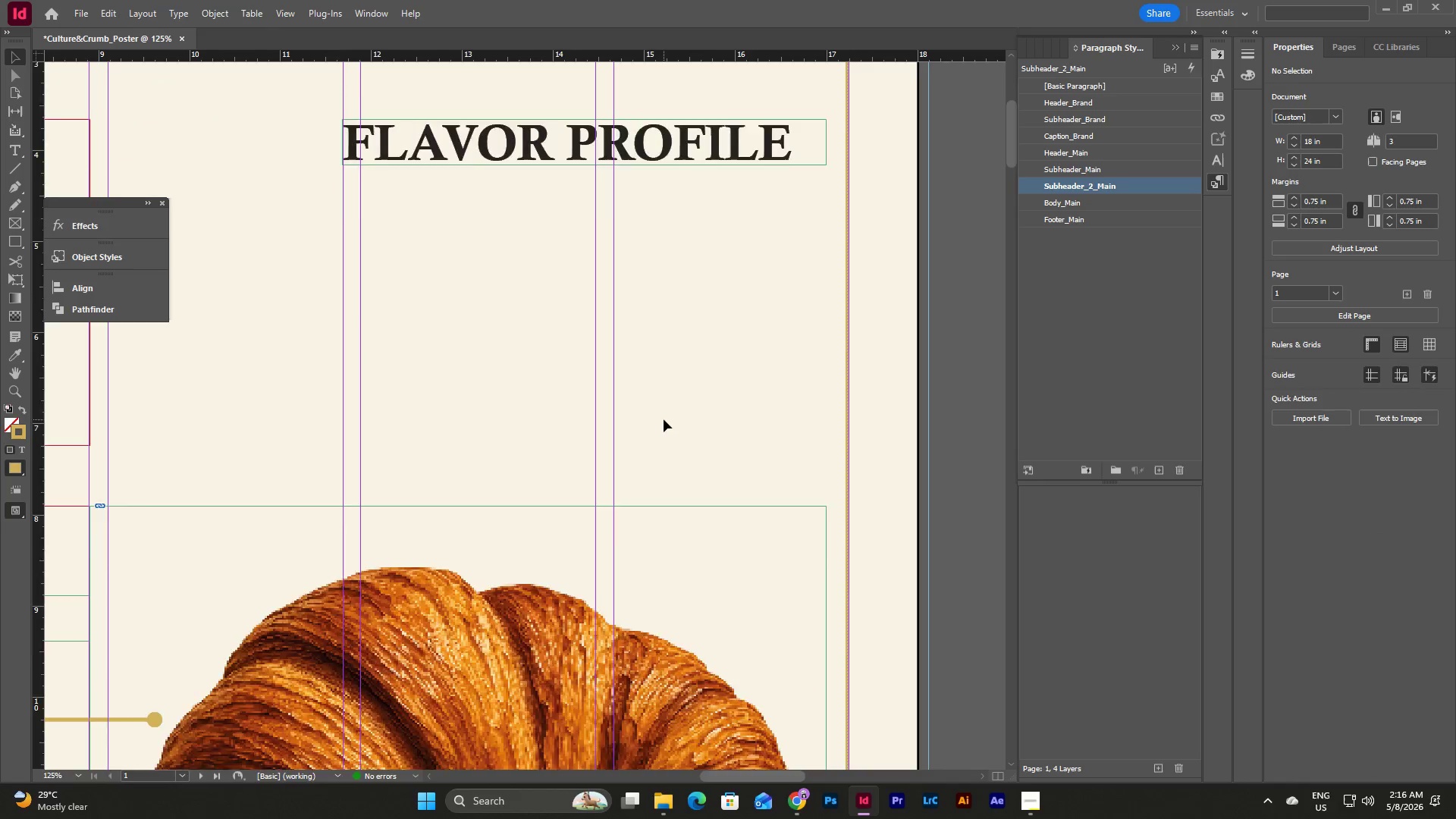 
scroll: coordinate [664, 419], scroll_direction: up, amount: 3.0
 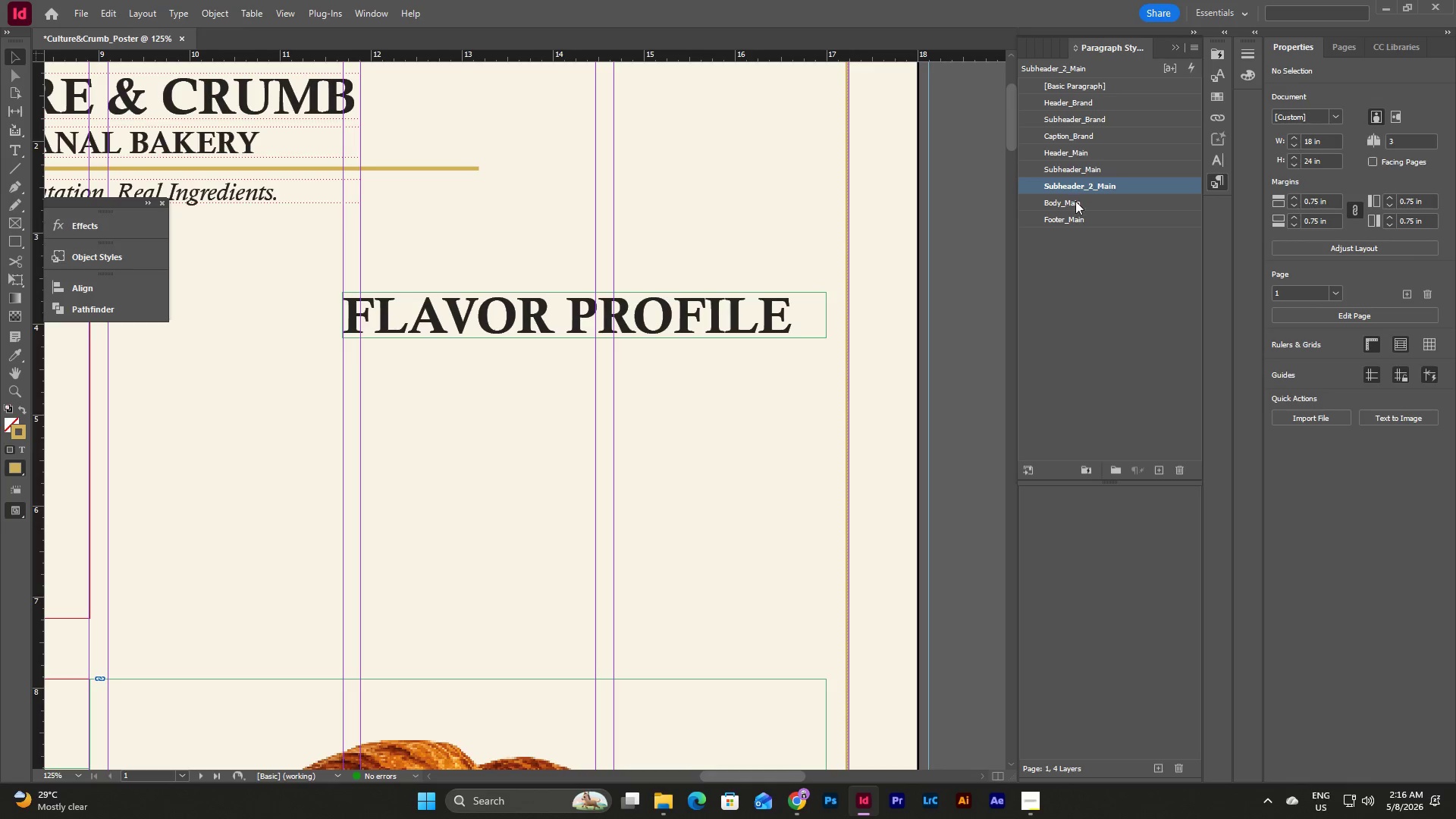 
left_click([1087, 207])
 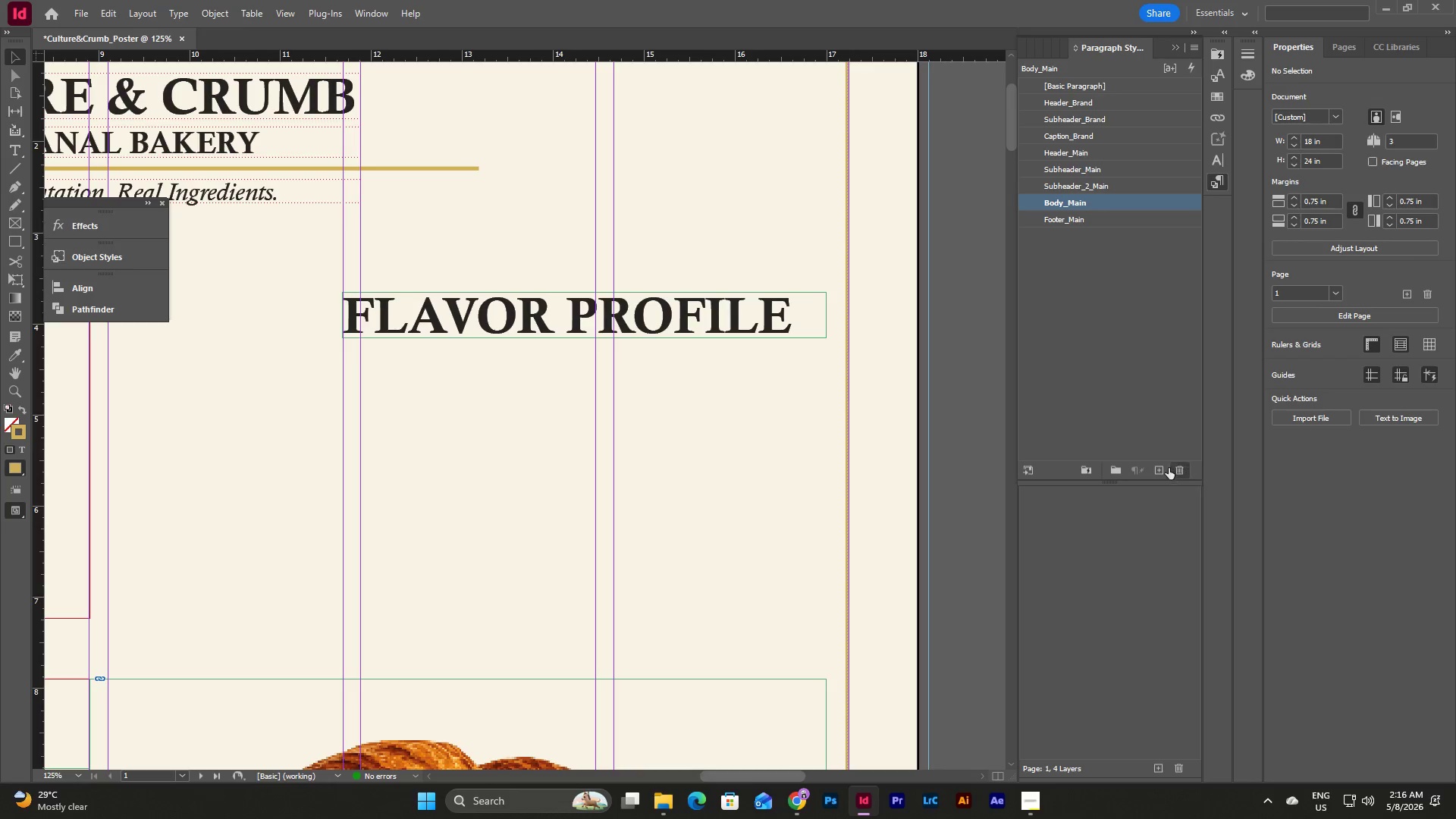 
left_click([1163, 468])
 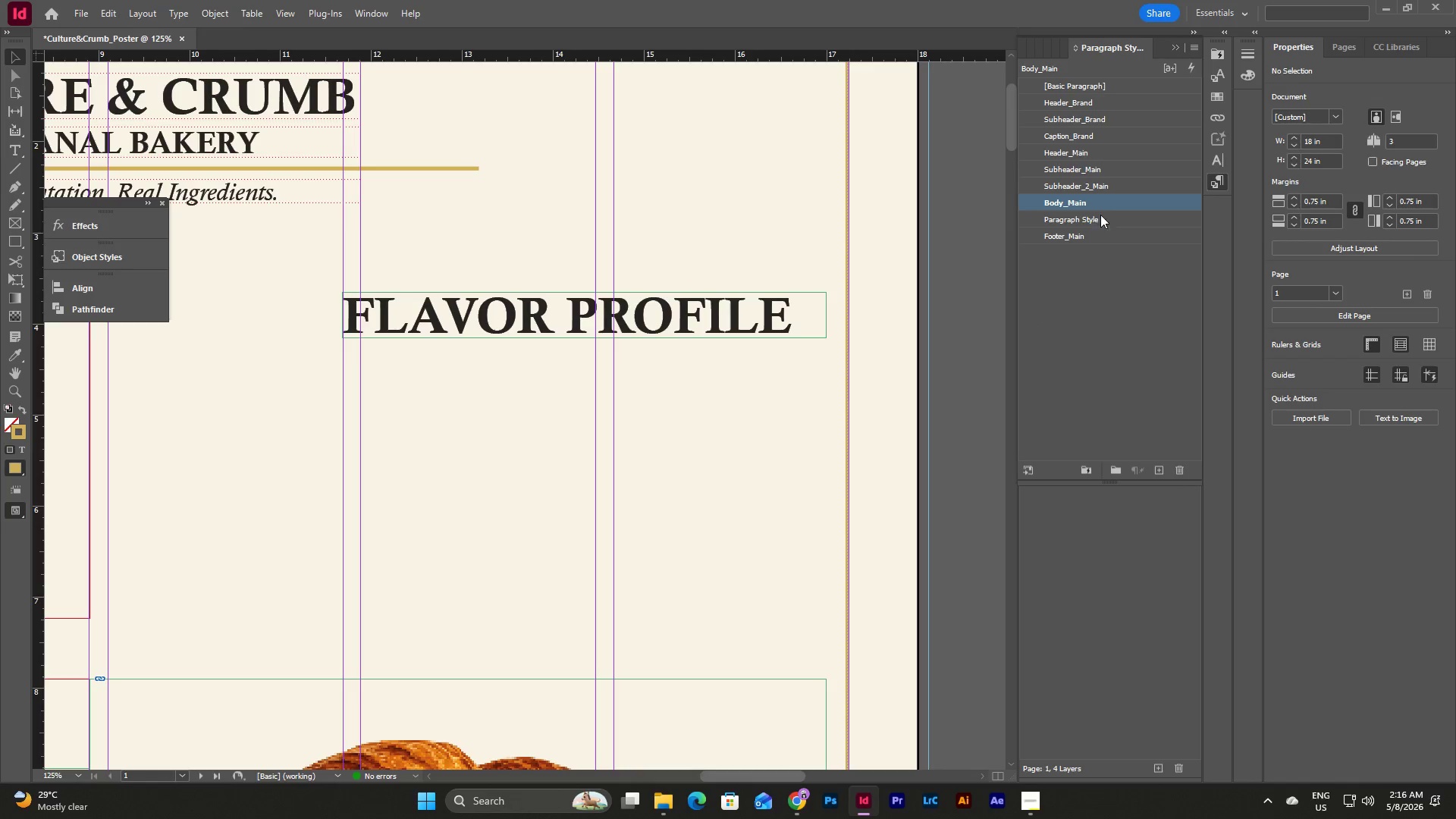 
double_click([1103, 211])
 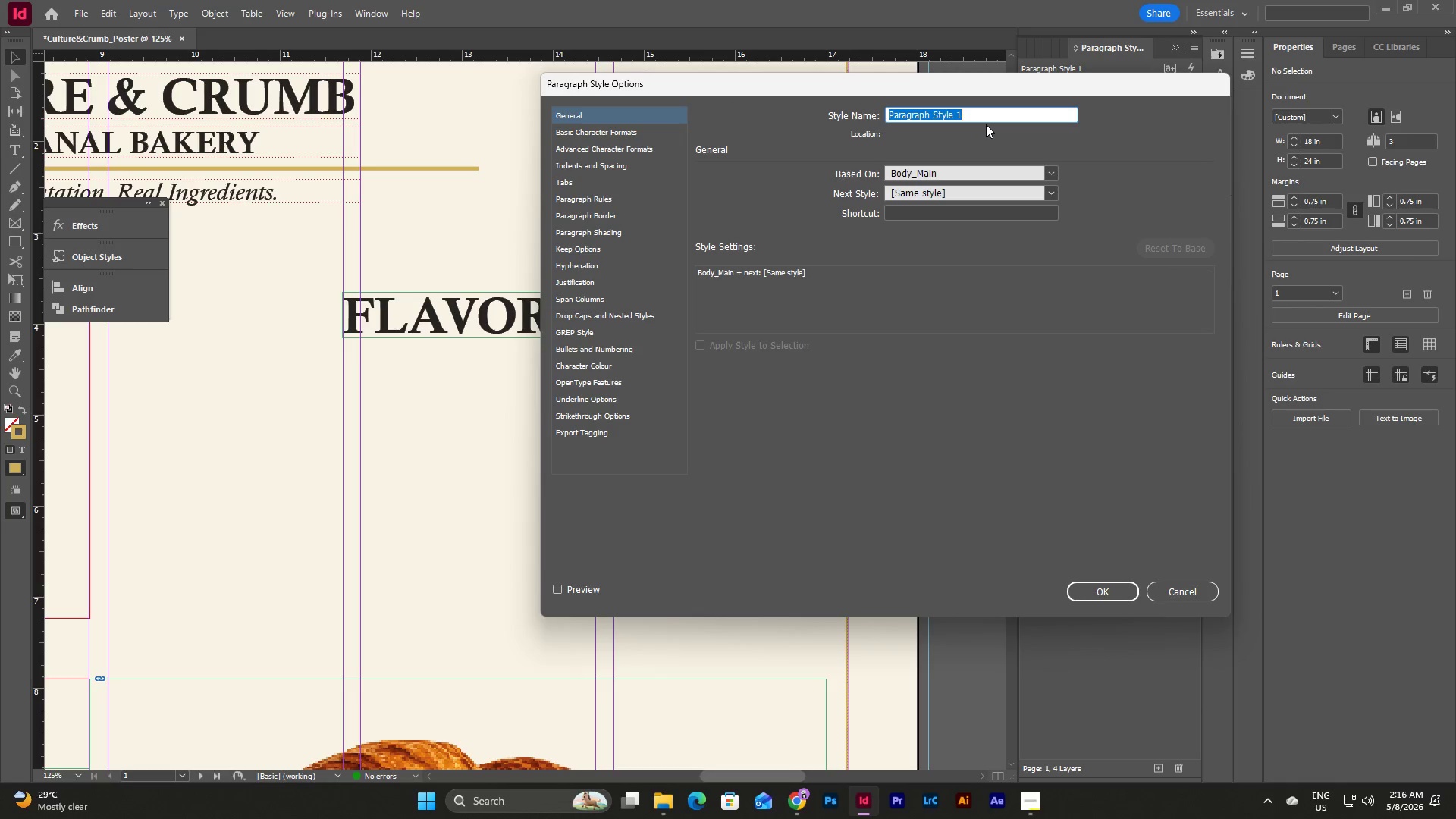 
type(Body_2_Main)
 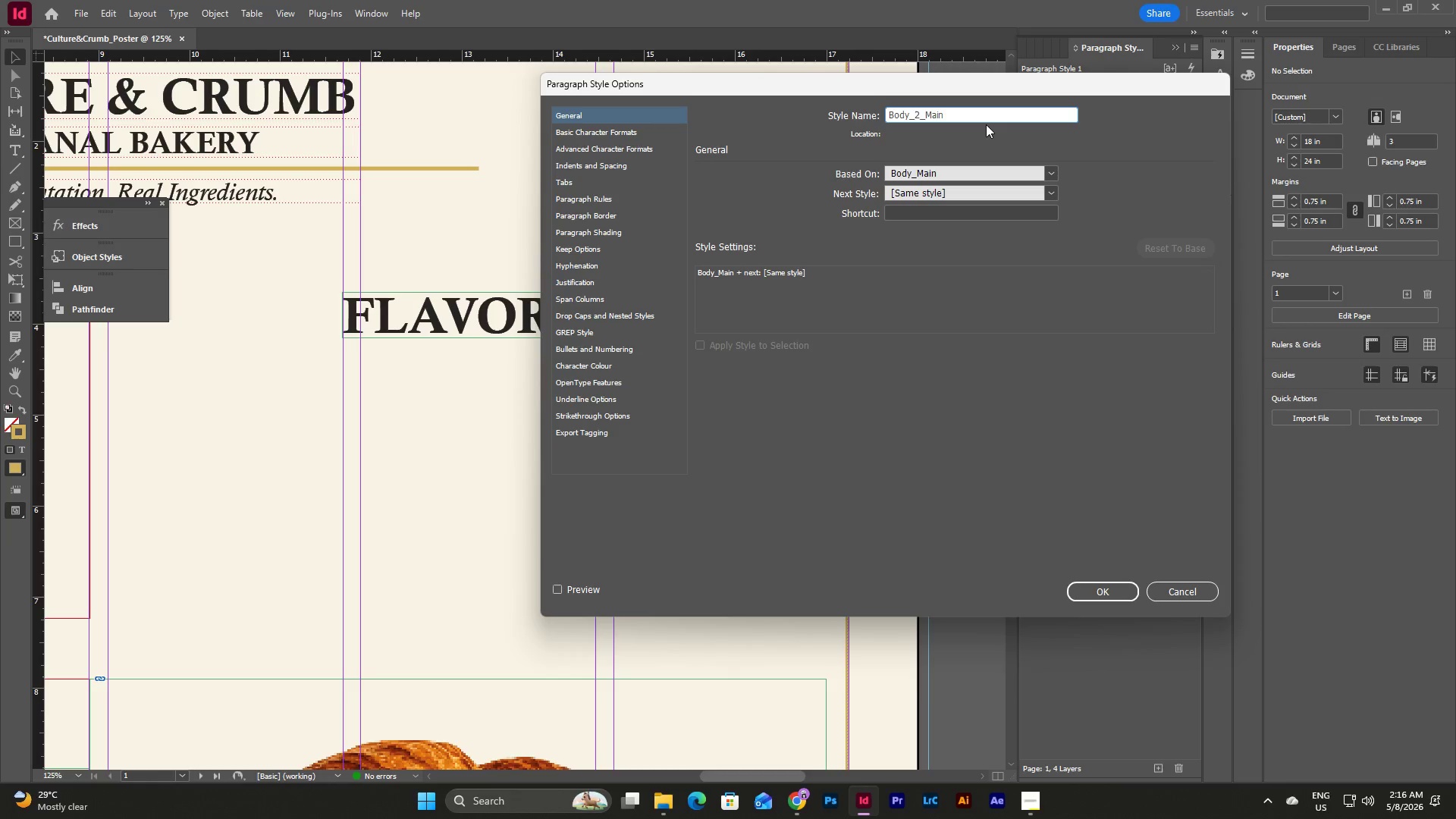 
left_click([624, 136])
 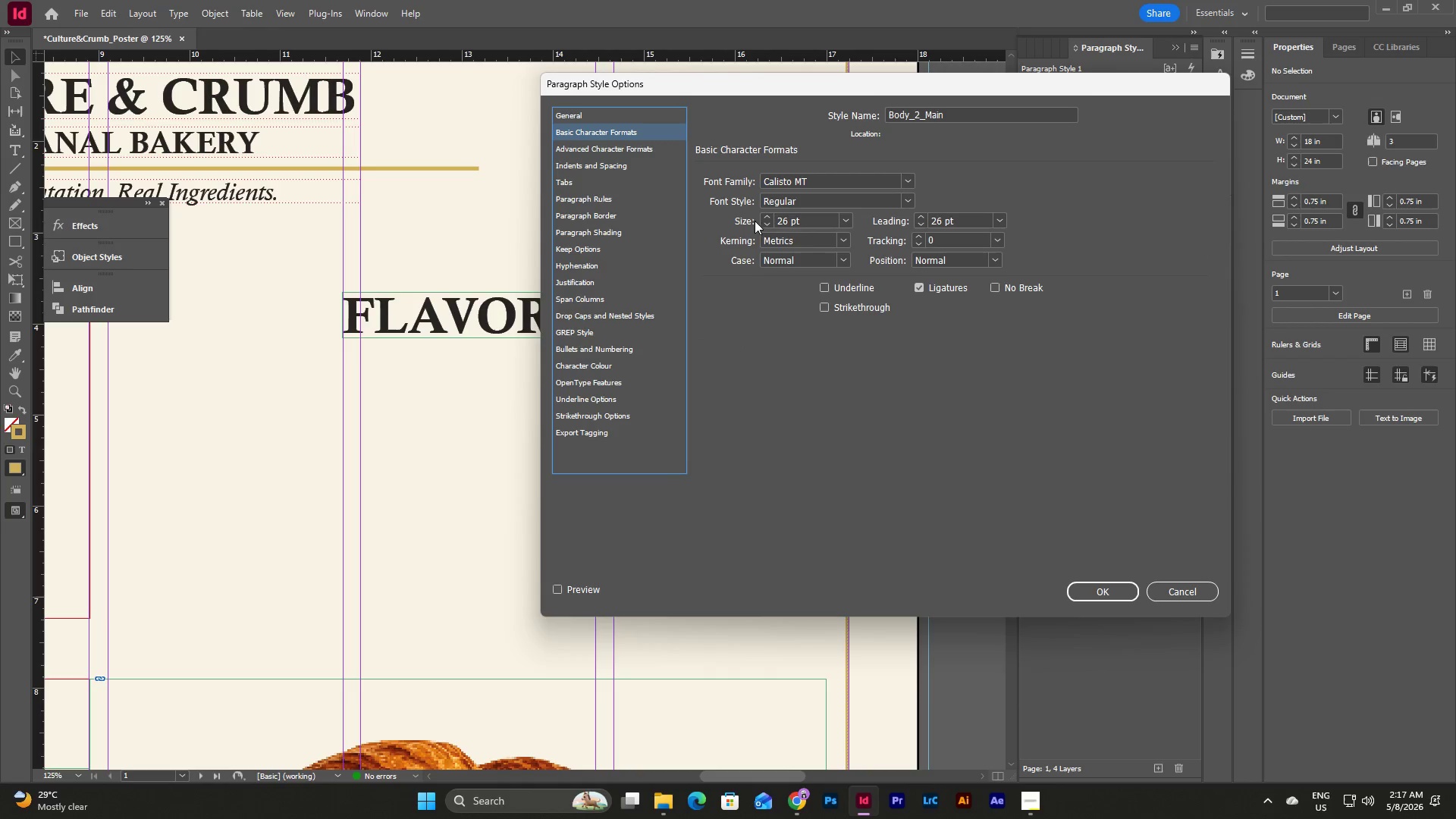 
double_click([764, 225])
 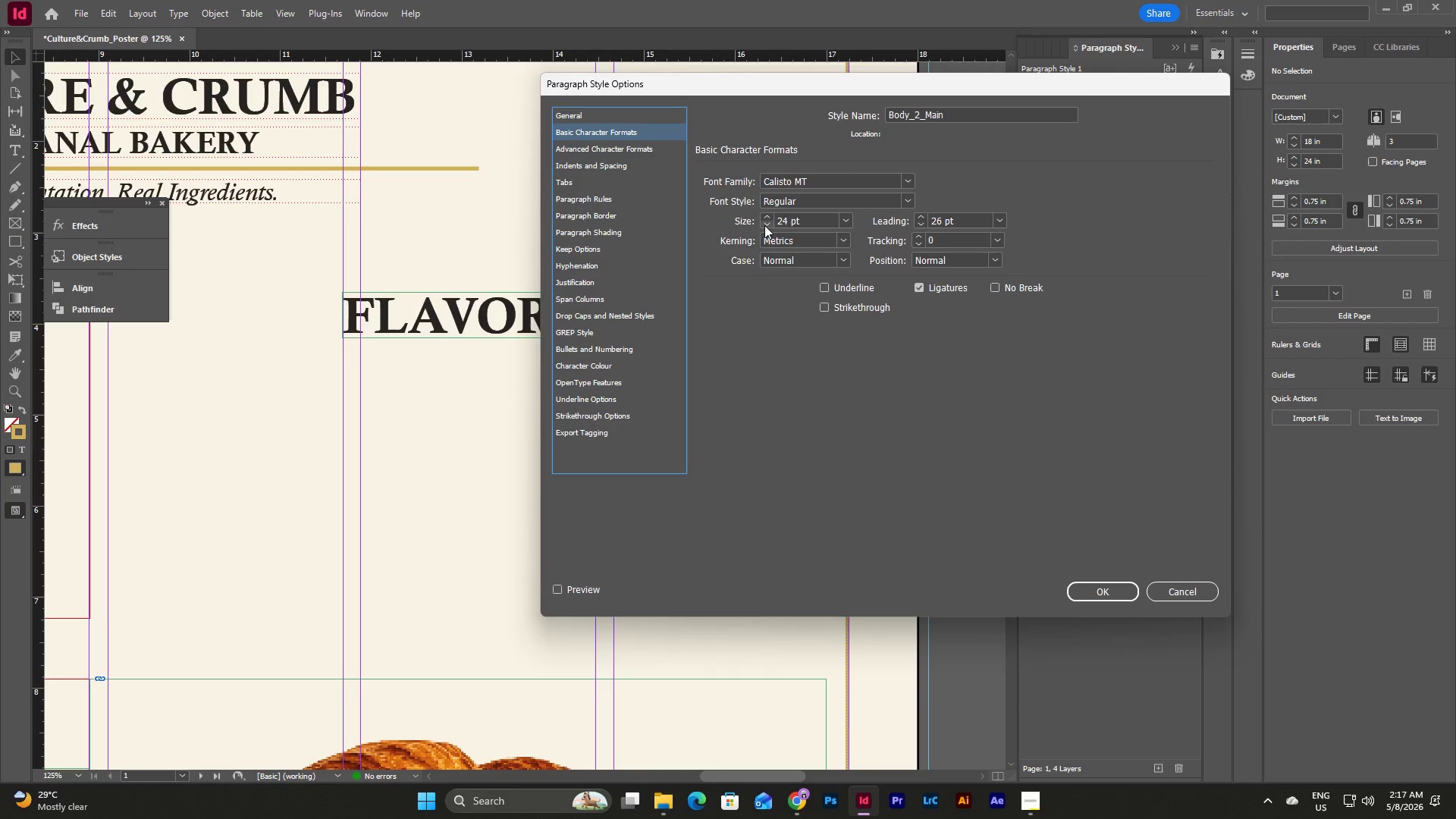 
triple_click([764, 225])
 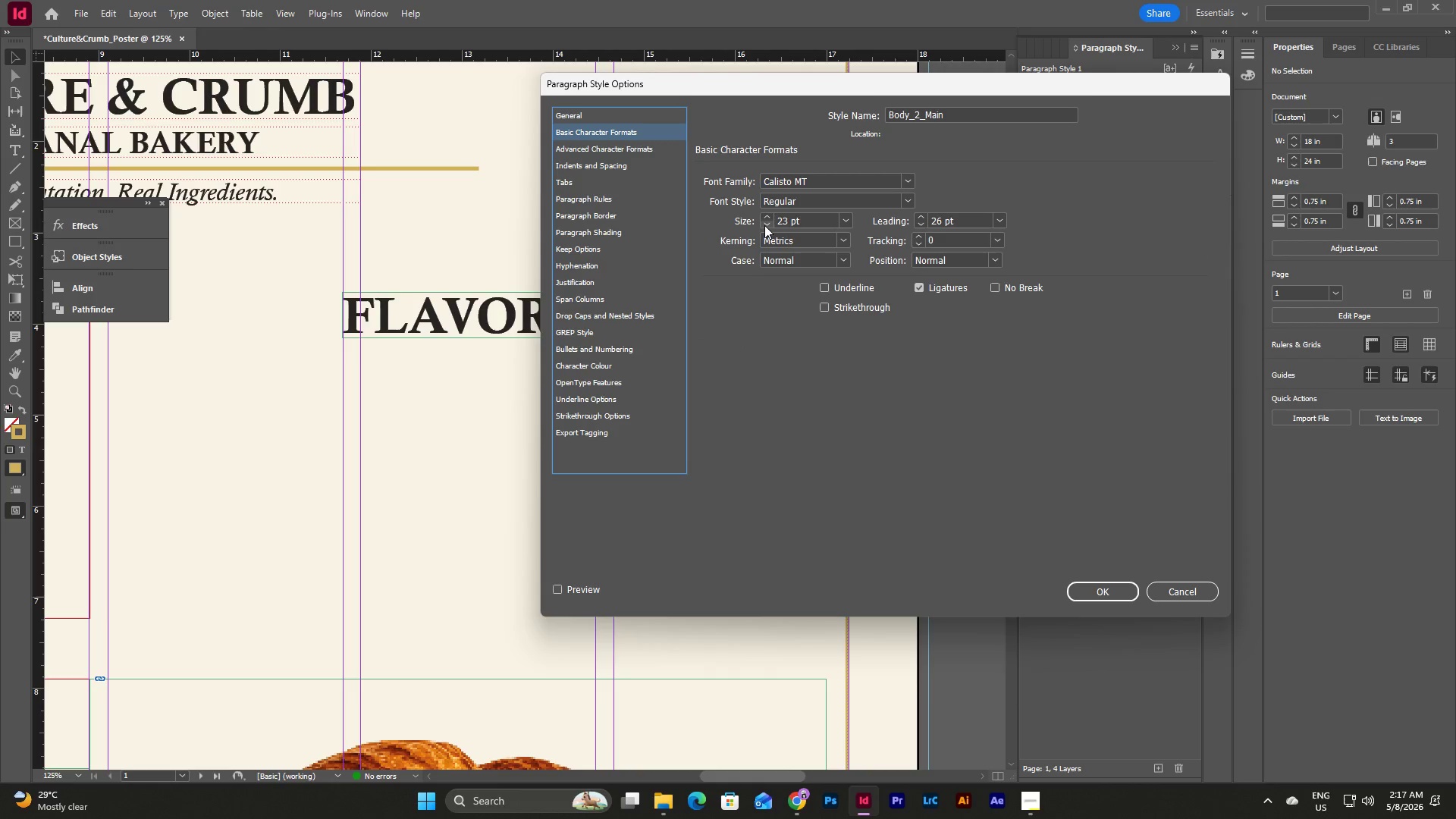 
triple_click([764, 225])
 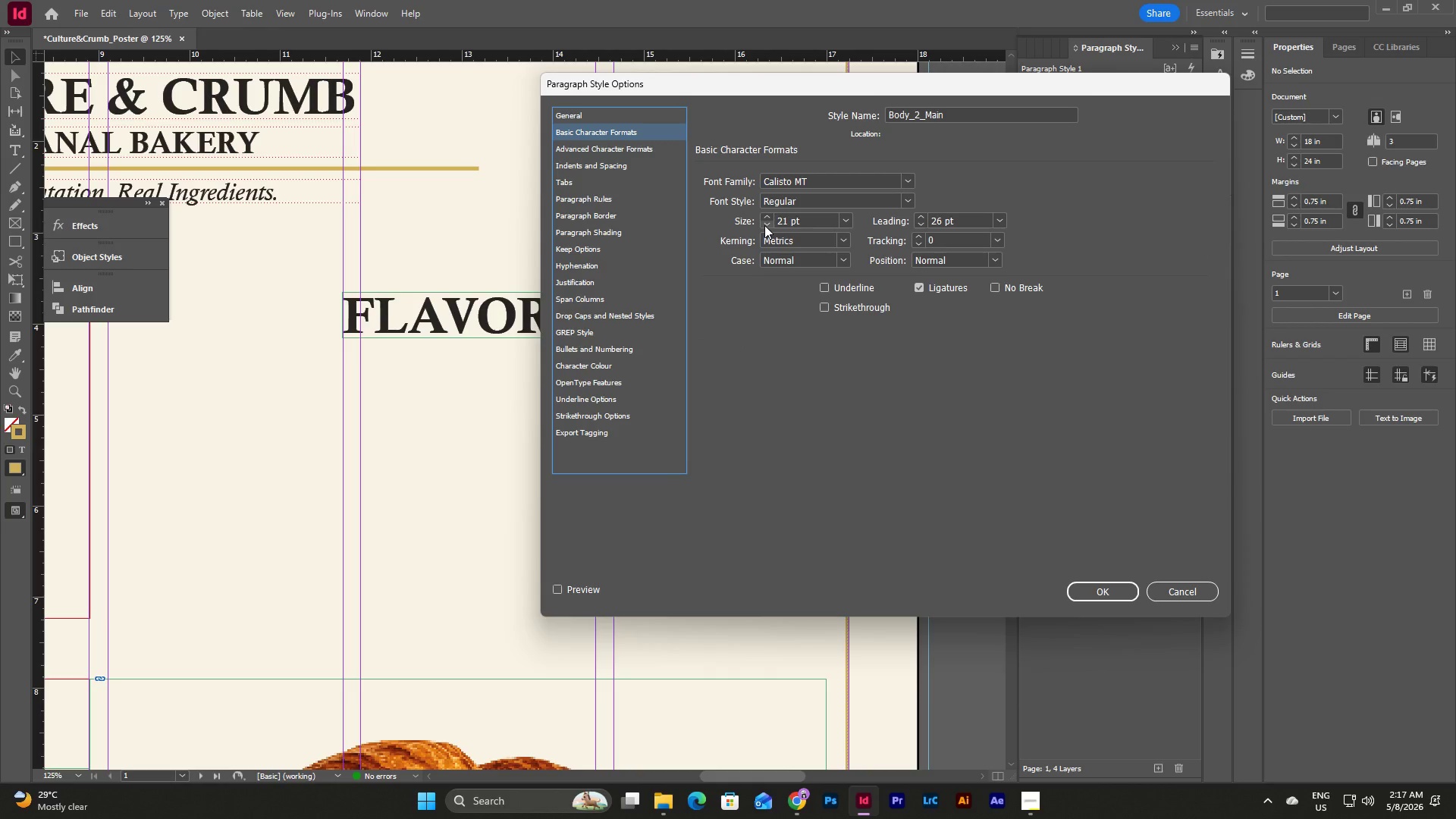 
double_click([764, 225])
 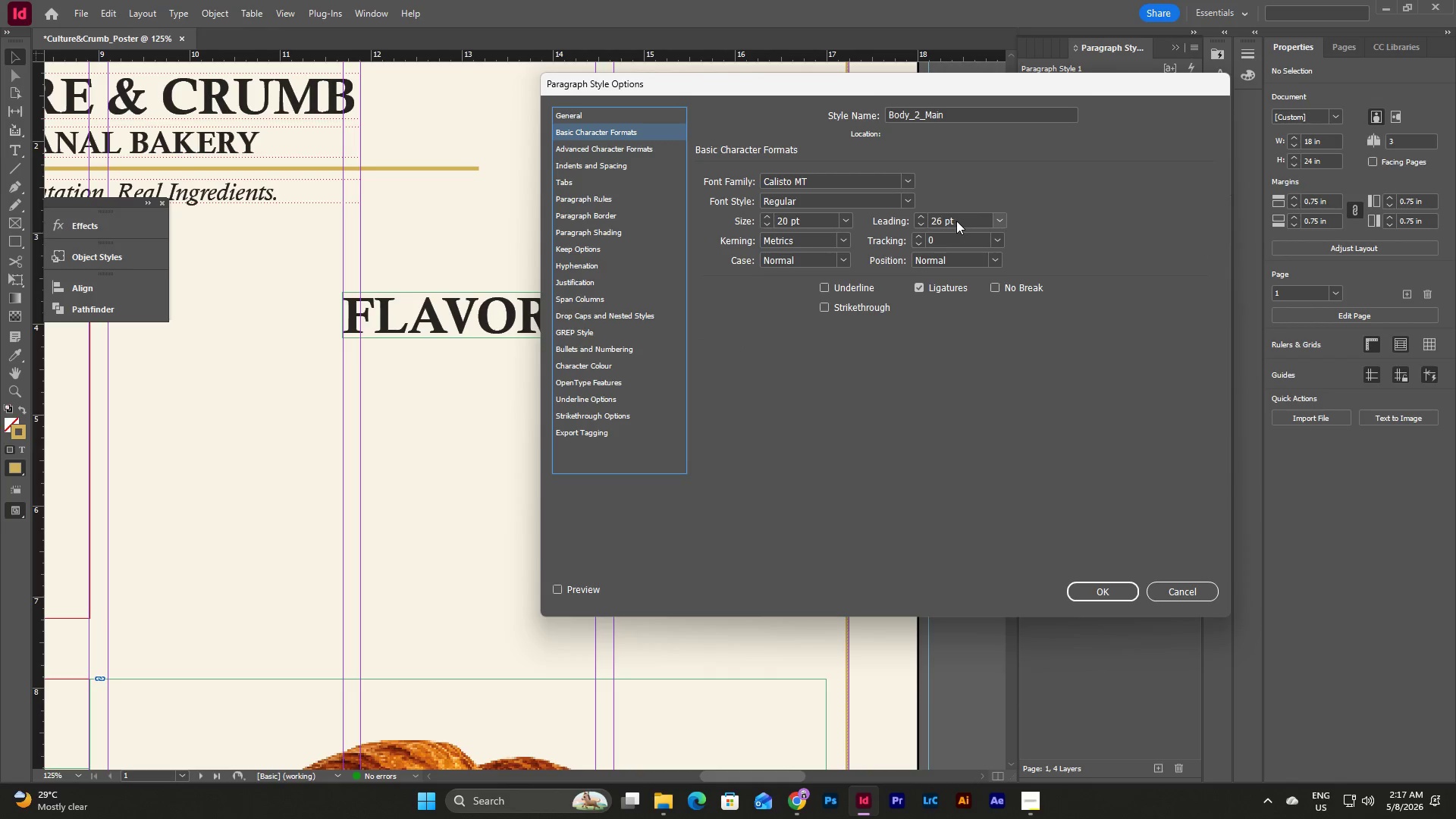 
double_click([959, 220])
 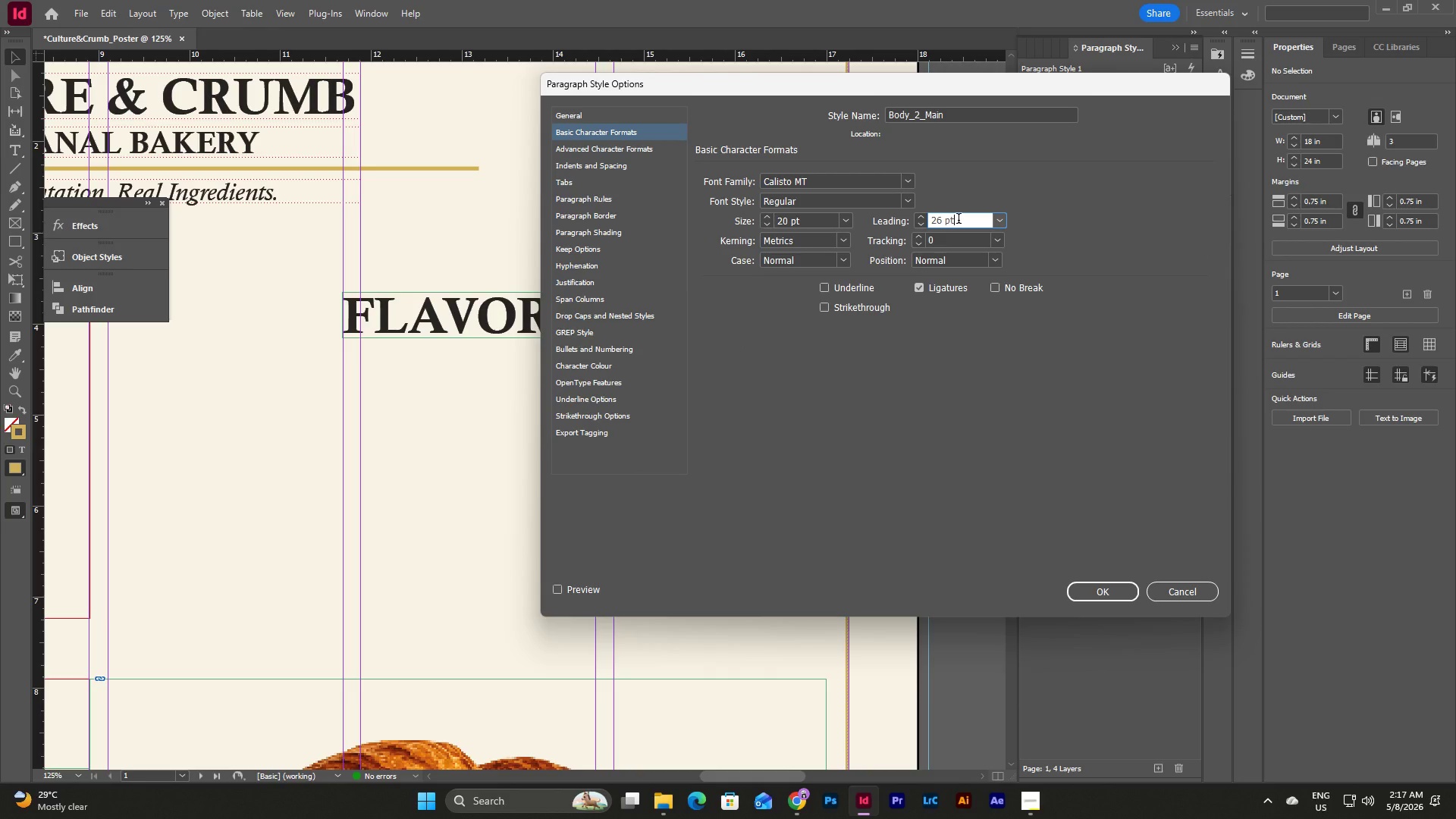 
left_click_drag(start_coordinate=[959, 220], to_coordinate=[933, 221])
 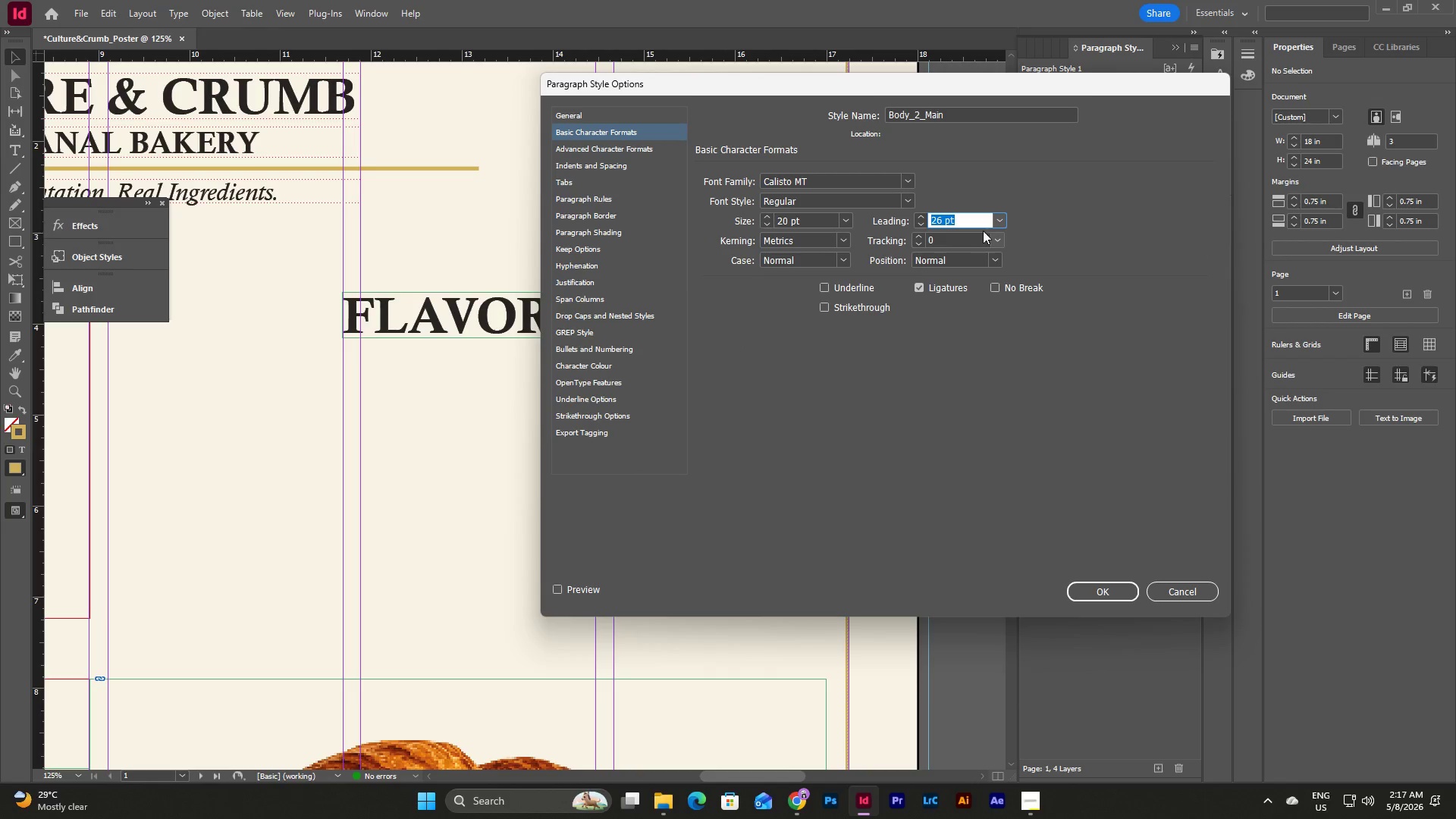 
left_click([981, 224])
 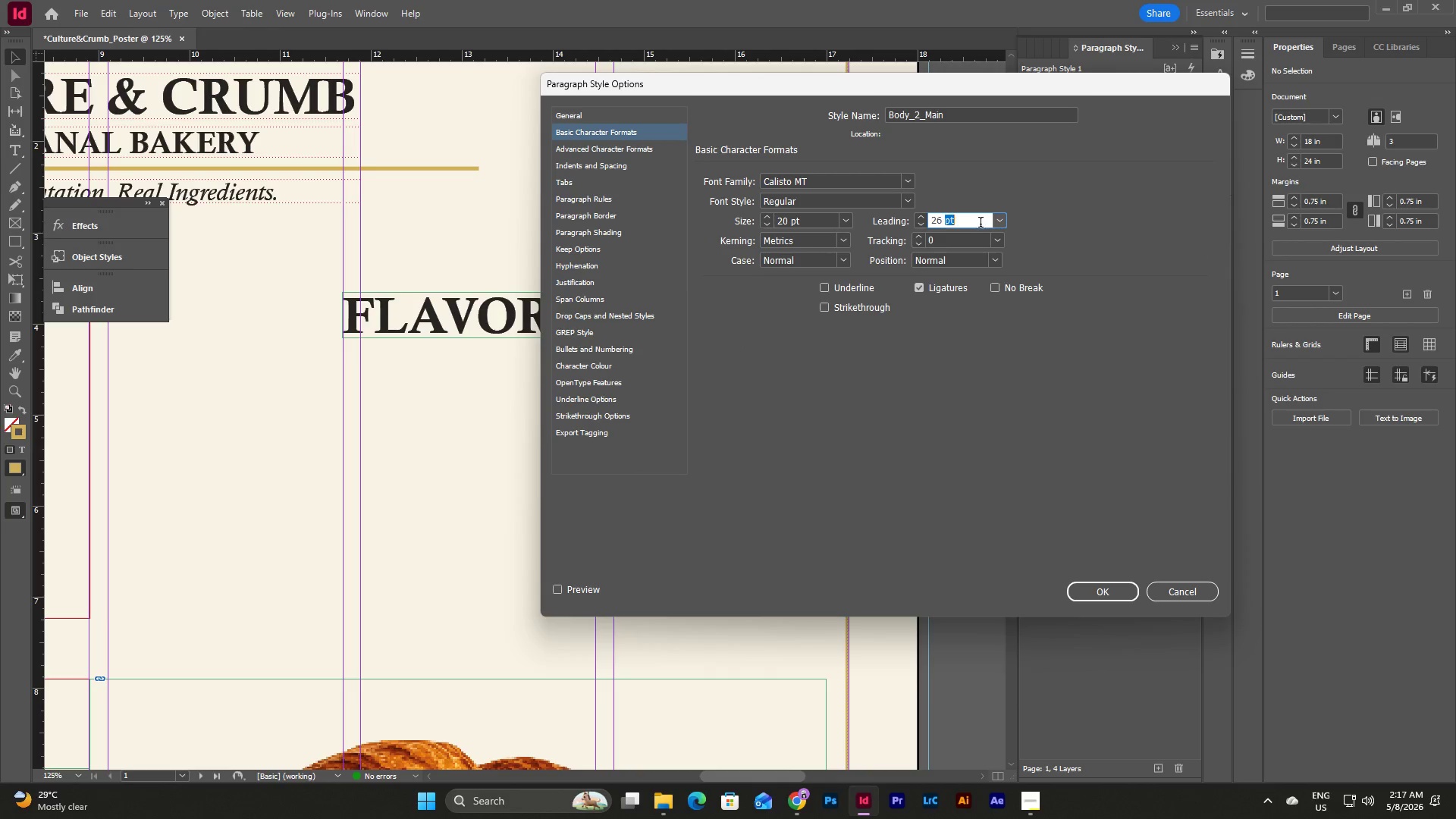 
left_click_drag(start_coordinate=[981, 224], to_coordinate=[888, 224])
 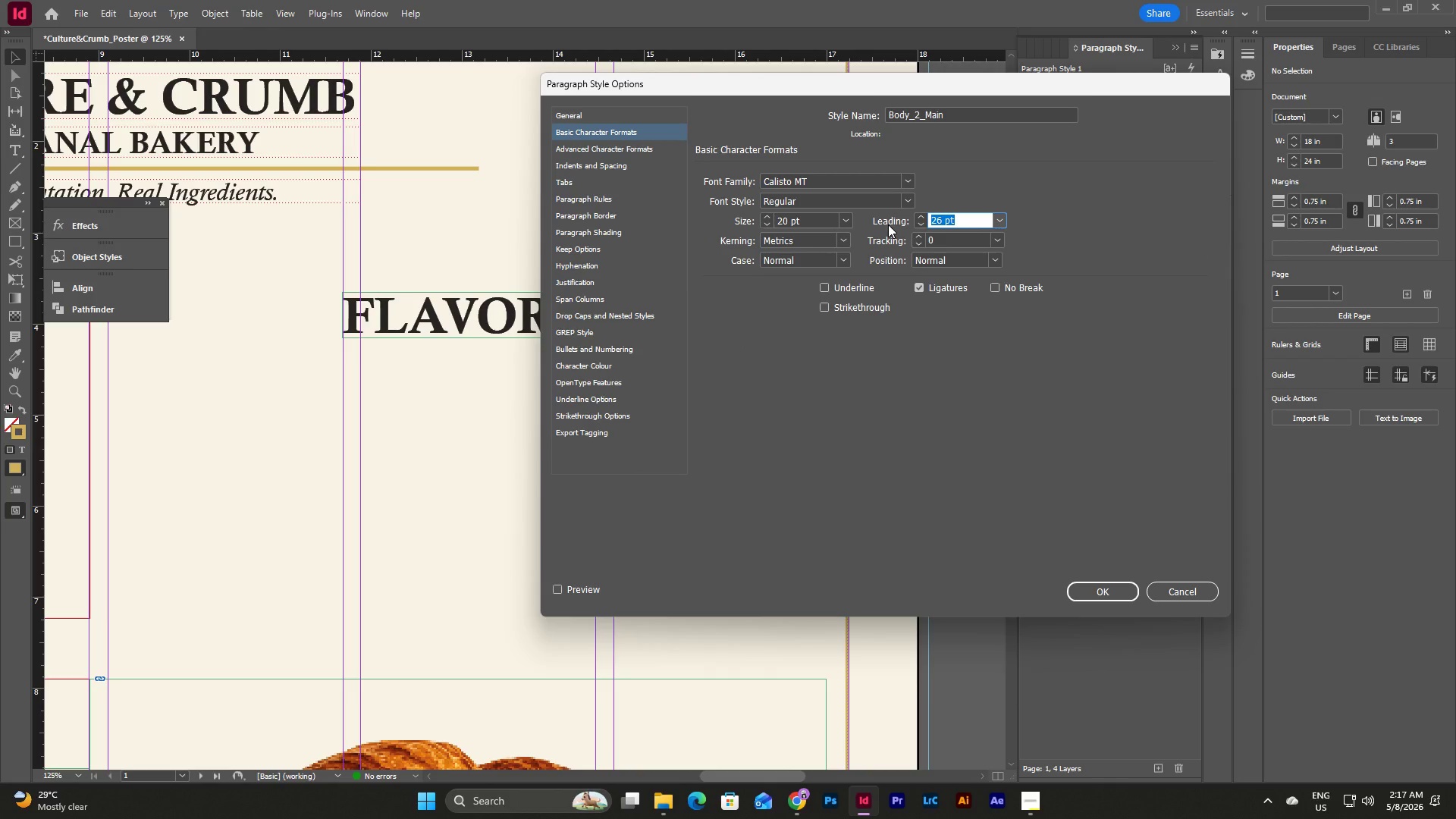 
key(Numpad2)
 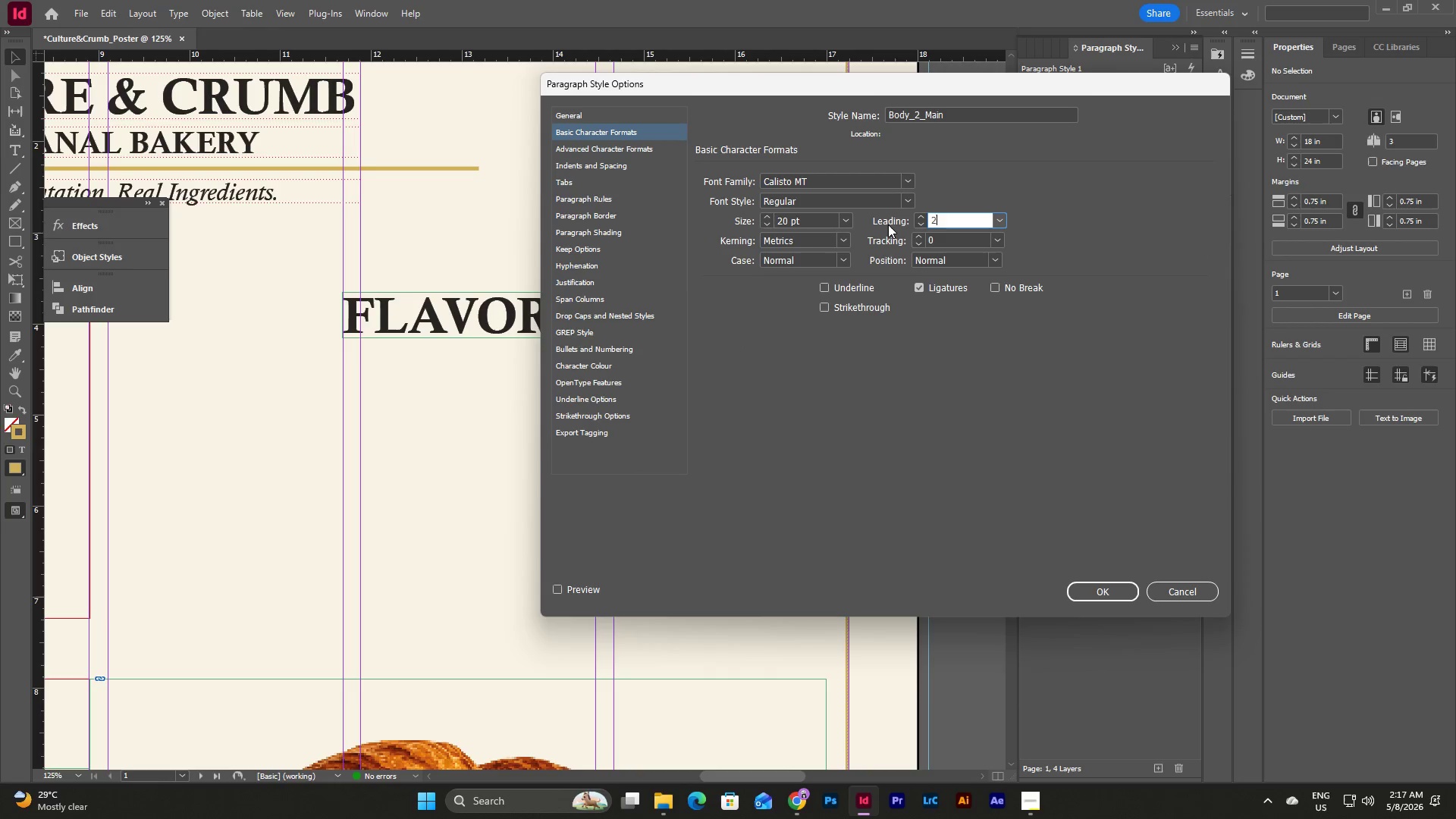 
key(Numpad0)
 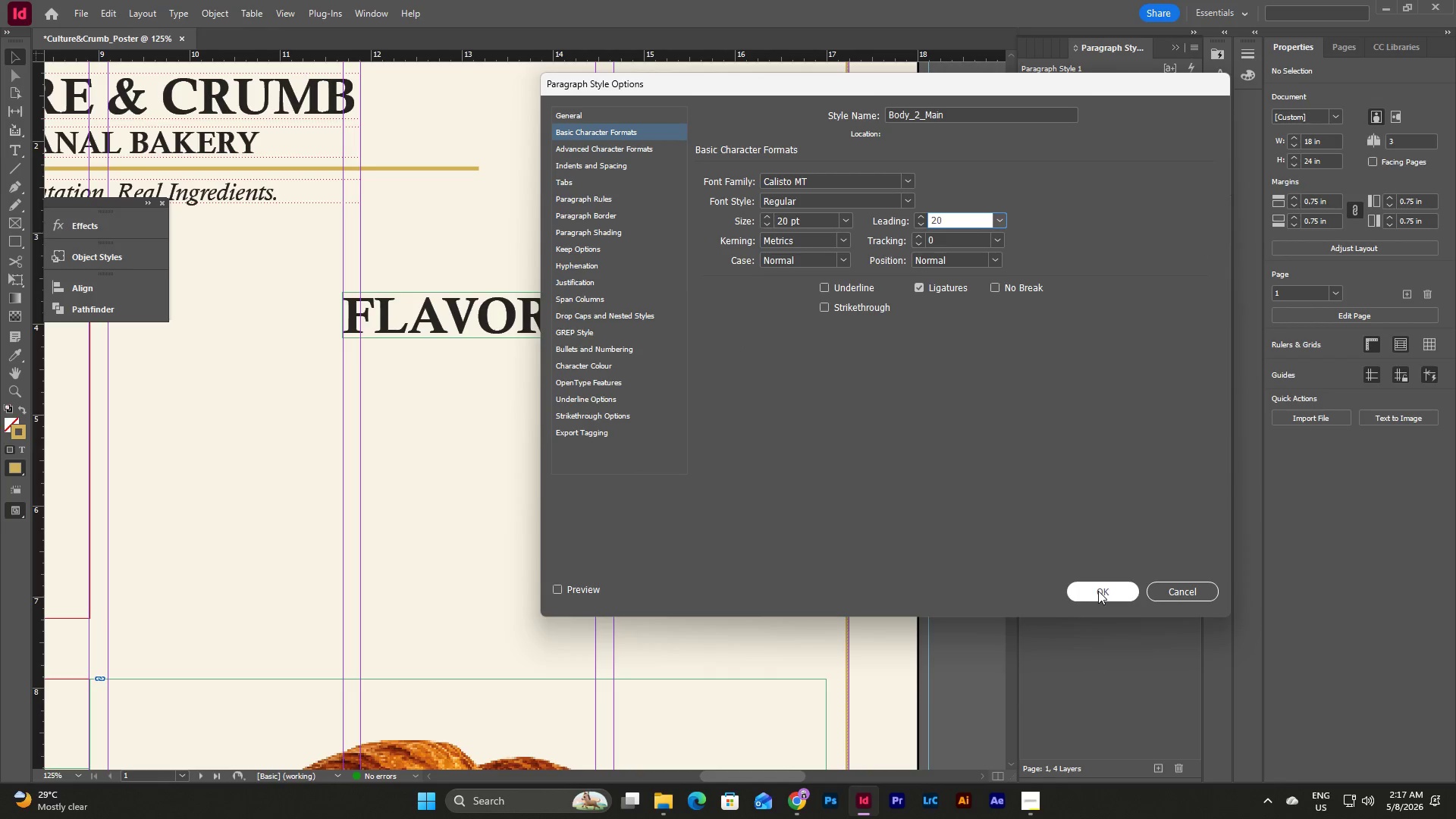 
left_click([1098, 591])
 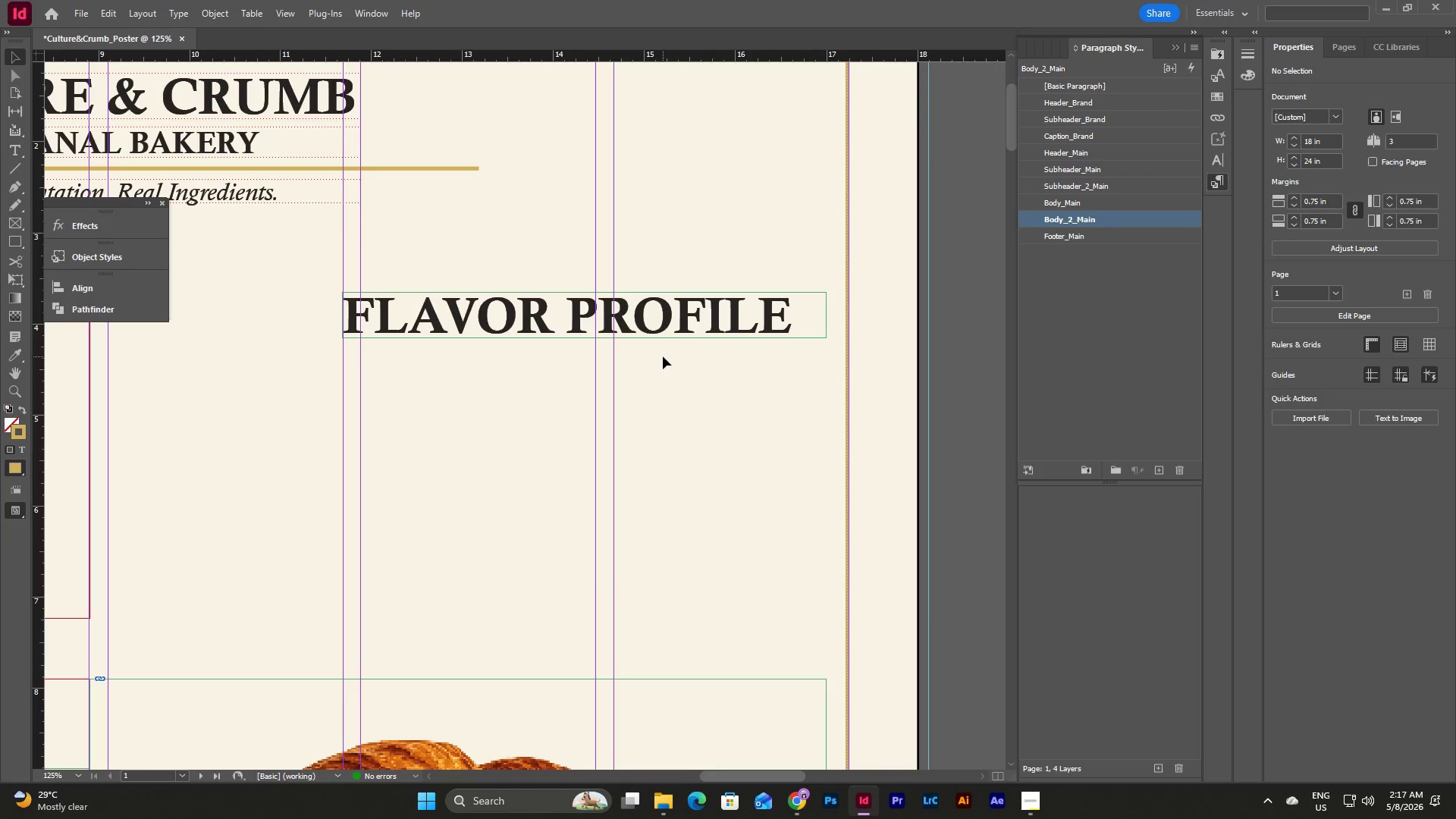 
left_click([698, 388])
 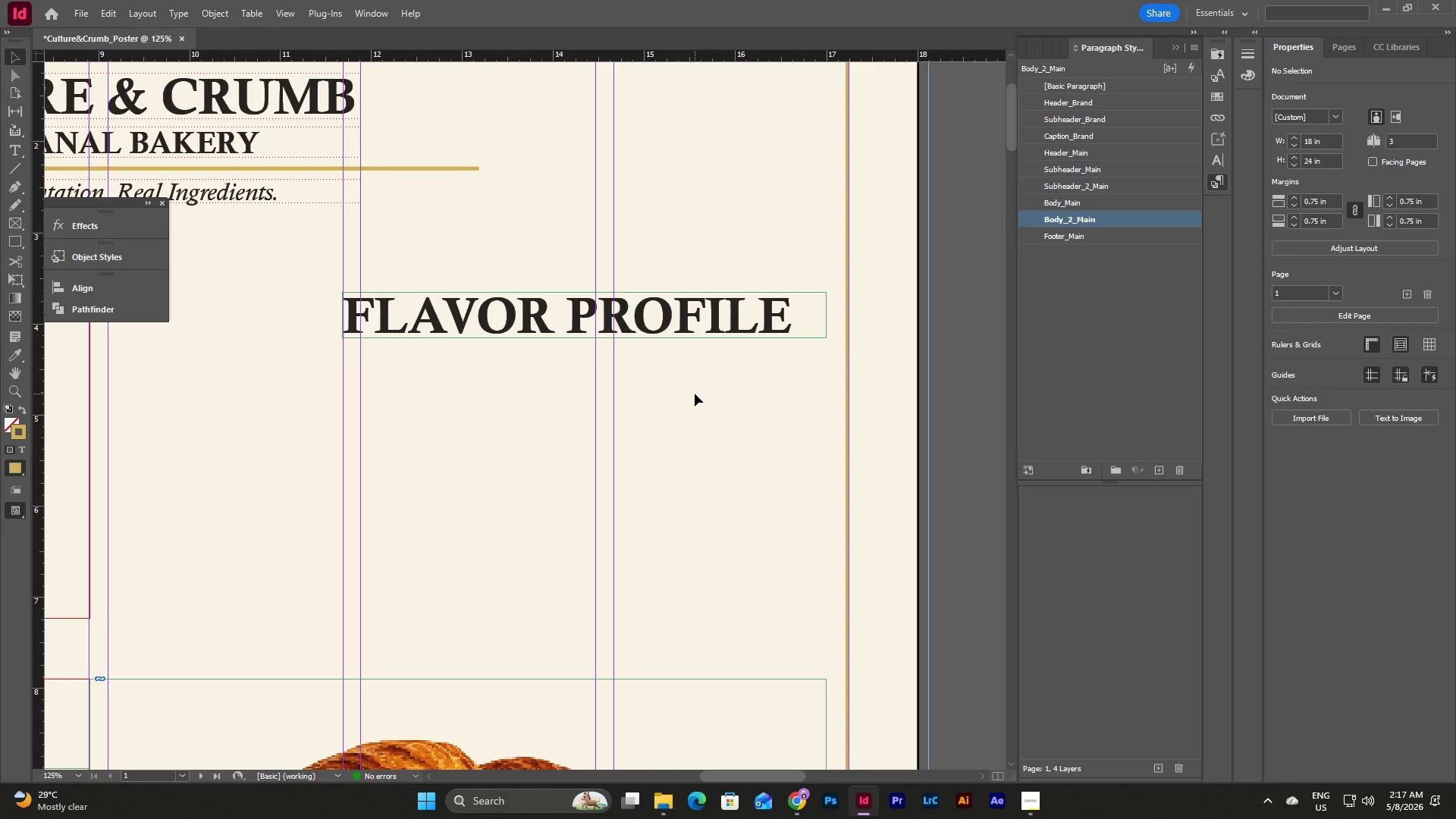 
scroll: coordinate [695, 394], scroll_direction: down, amount: 2.0
 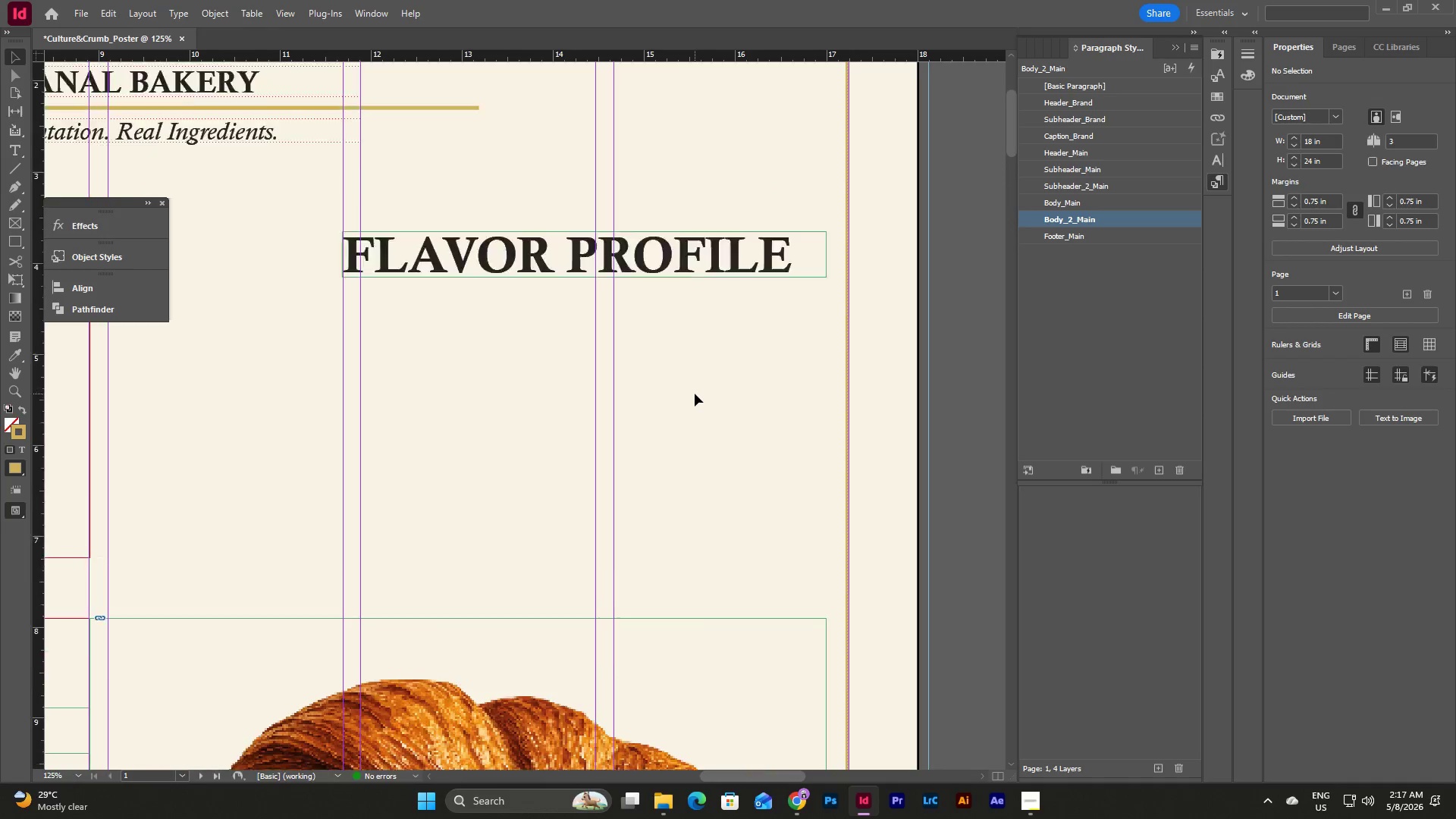 
scroll: coordinate [695, 394], scroll_direction: up, amount: 2.0
 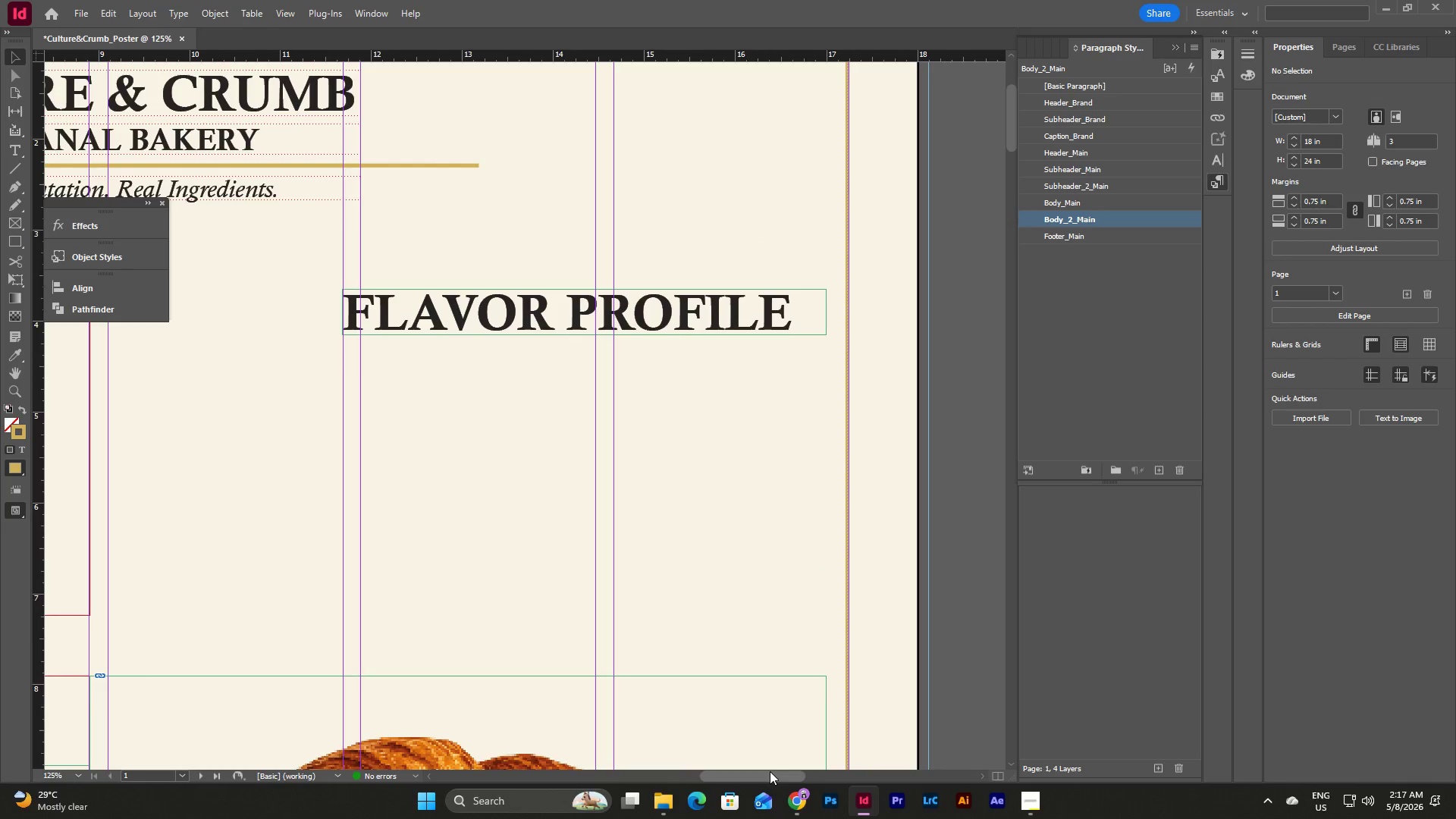 
left_click_drag(start_coordinate=[770, 772], to_coordinate=[764, 774])
 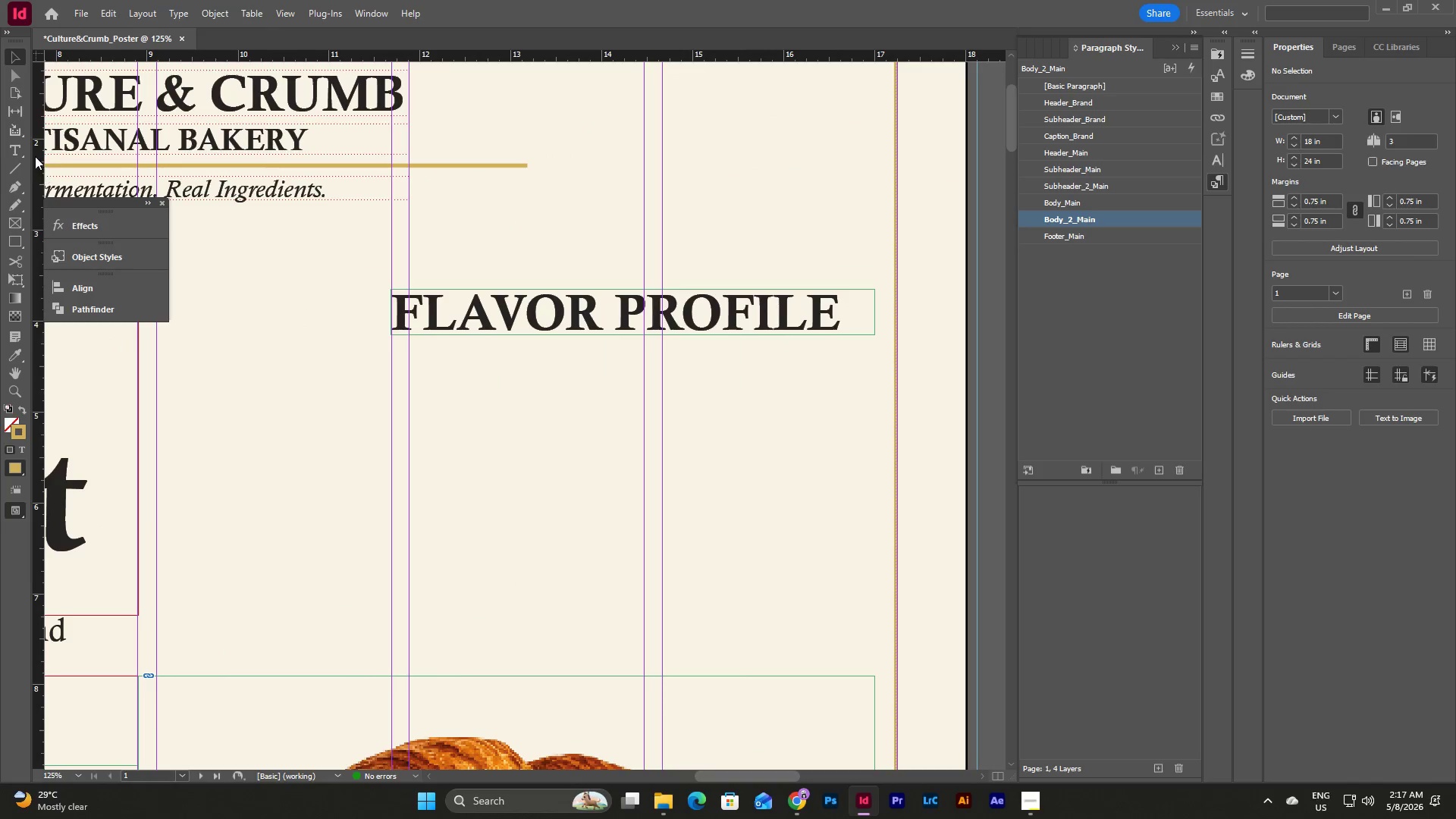 
left_click([18, 149])
 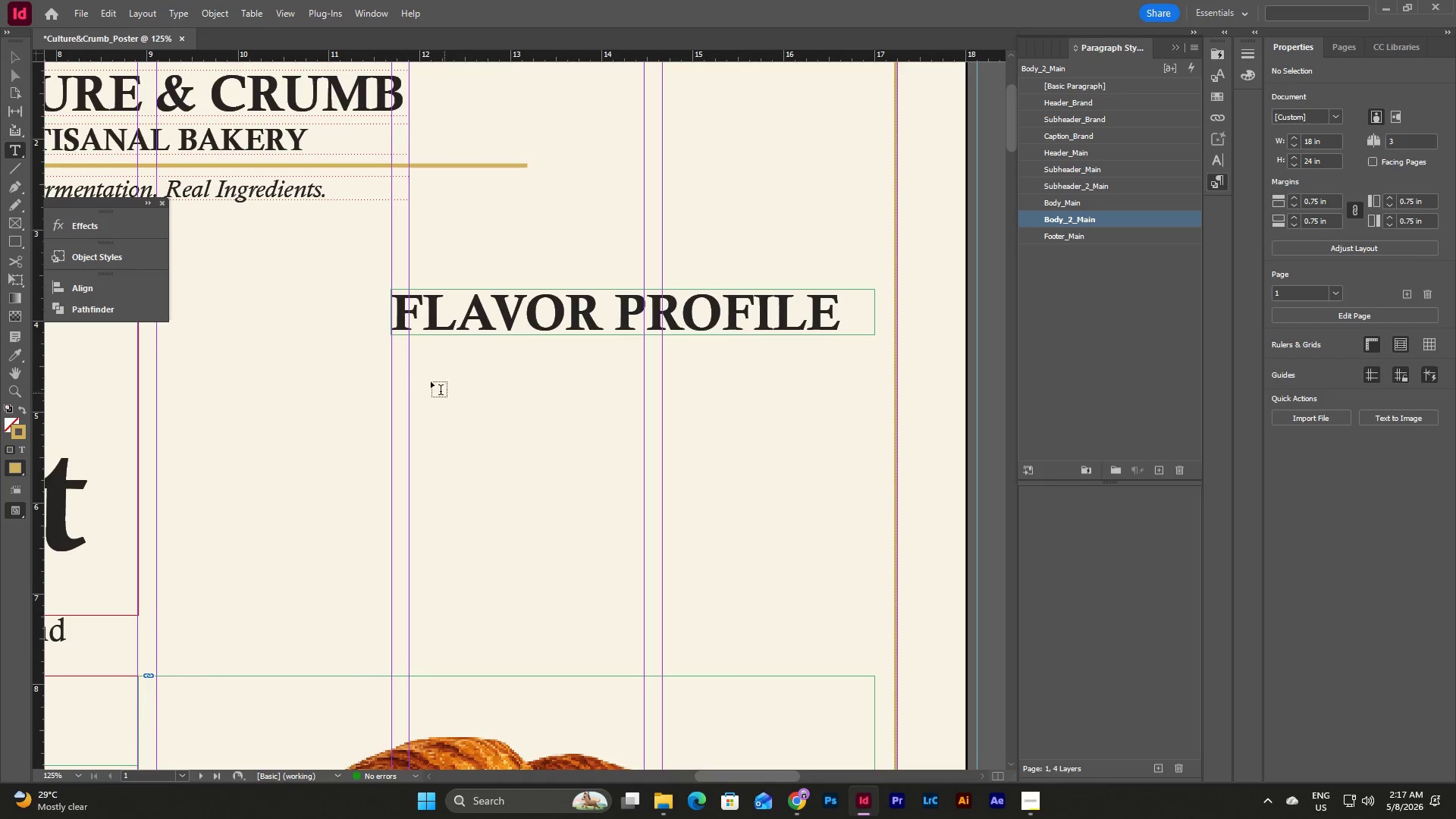 
left_click_drag(start_coordinate=[412, 368], to_coordinate=[642, 422])
 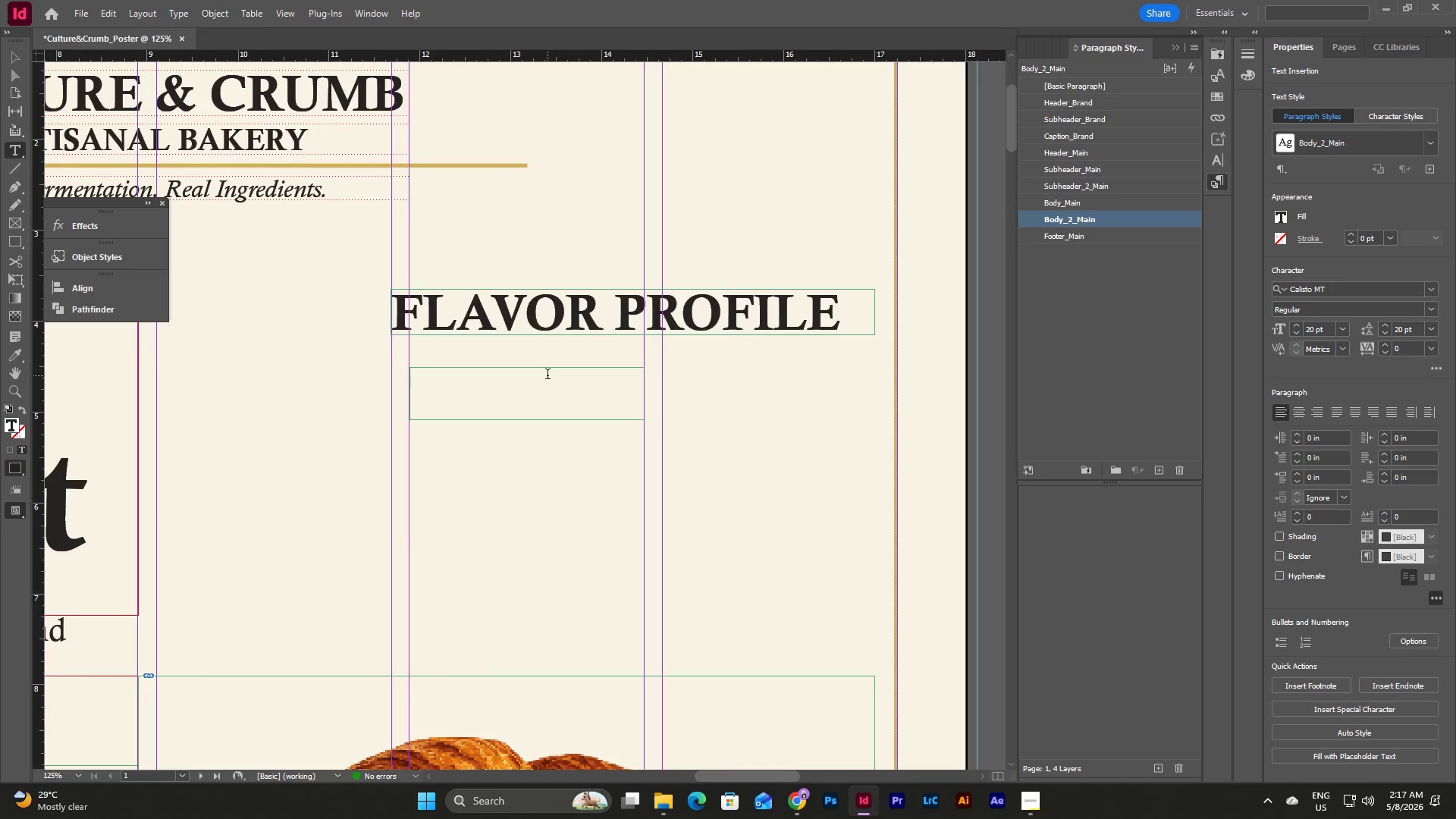 
type(Sweetness)
key(Escape)
 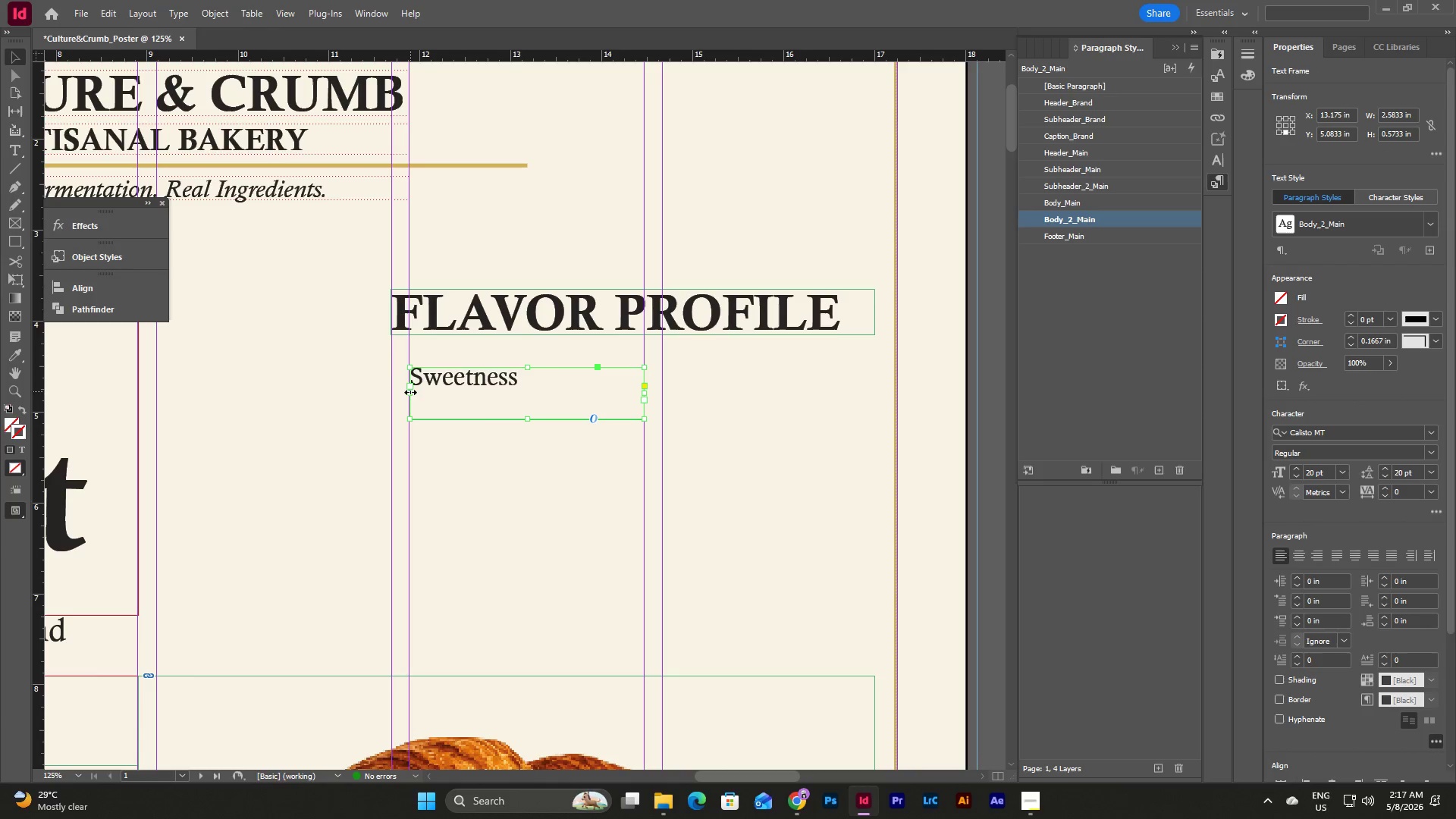 
left_click_drag(start_coordinate=[410, 394], to_coordinate=[392, 395])
 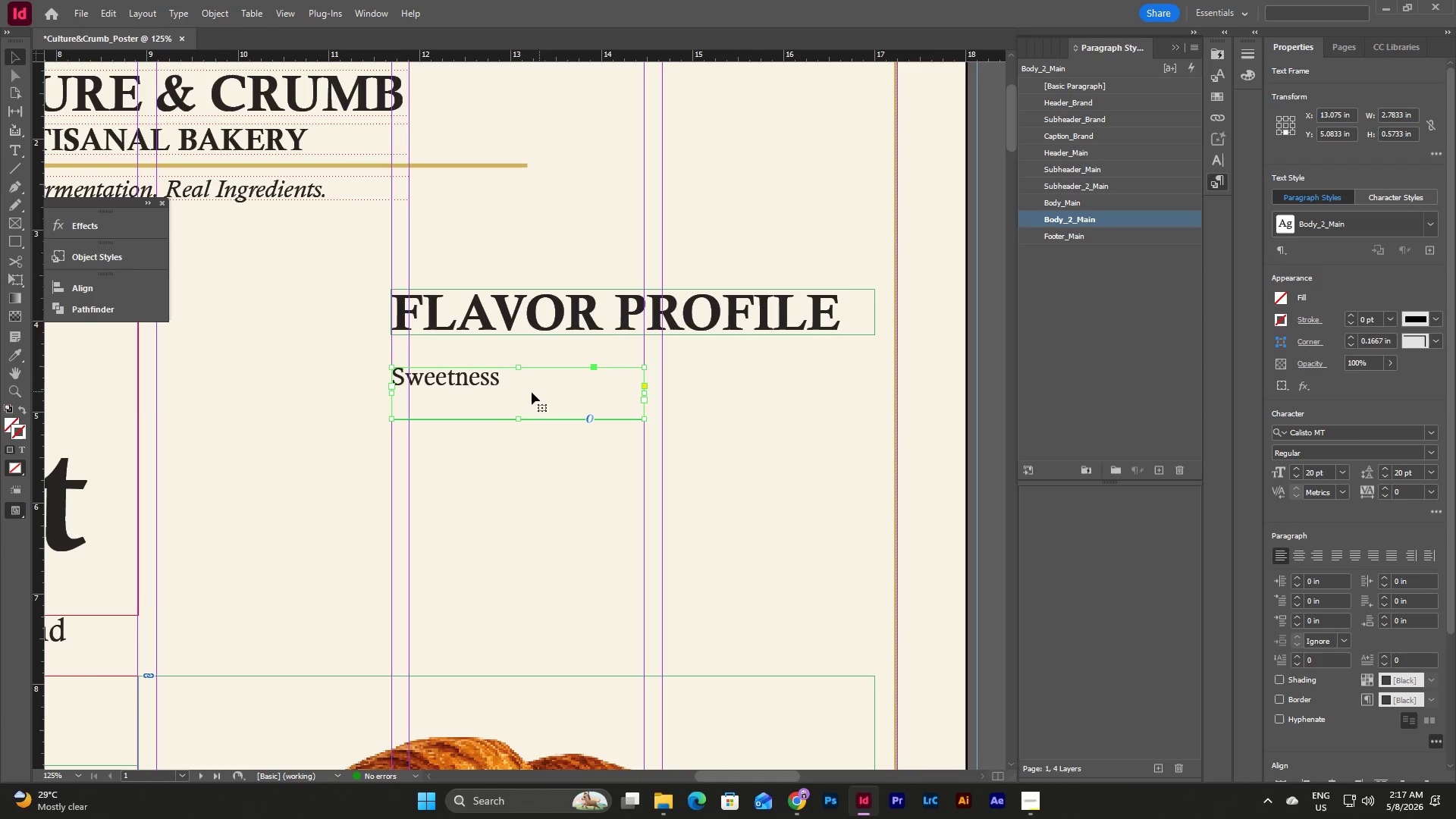 
left_click_drag(start_coordinate=[518, 367], to_coordinate=[517, 336])
 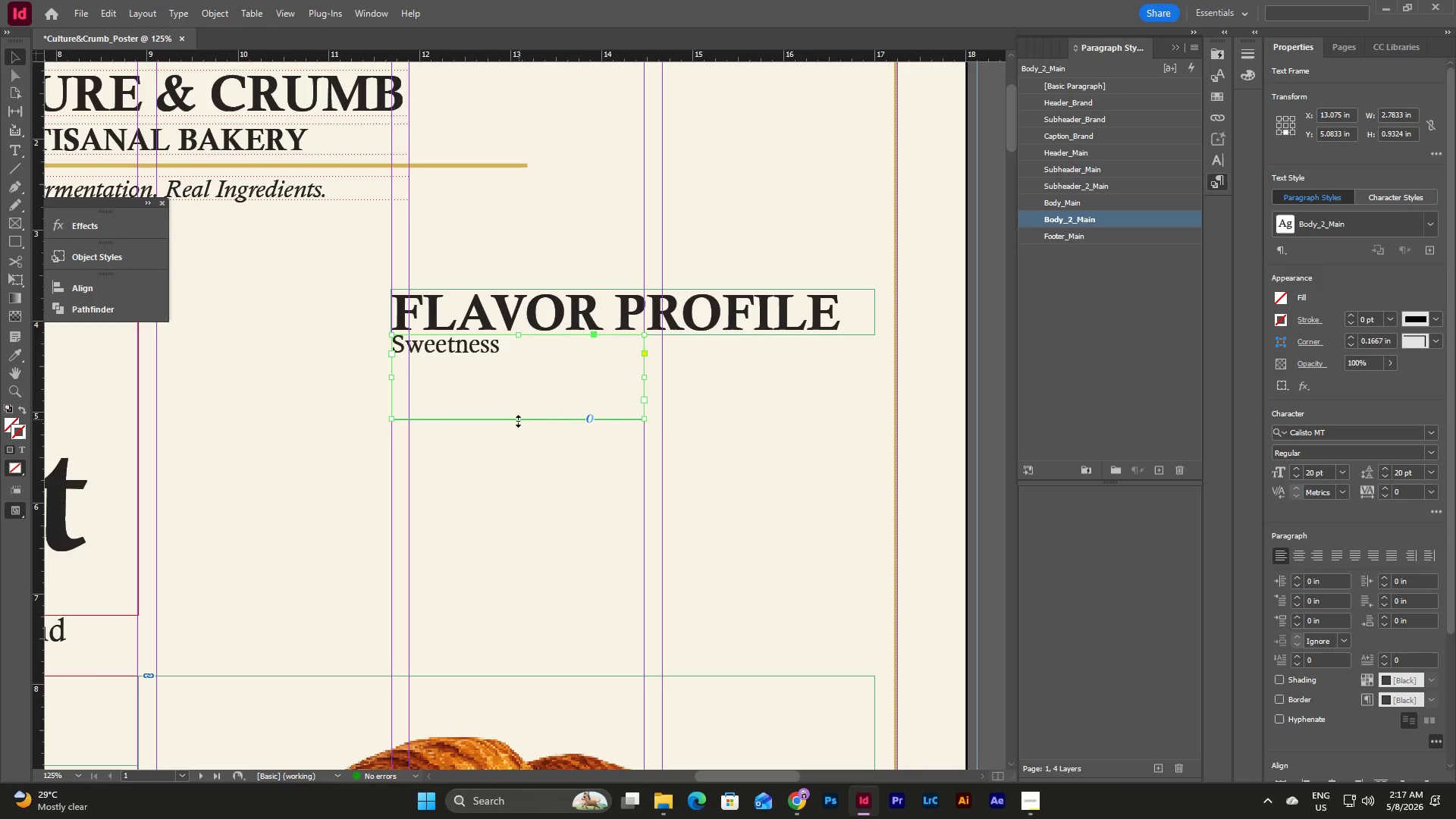 
left_click_drag(start_coordinate=[518, 421], to_coordinate=[513, 356])
 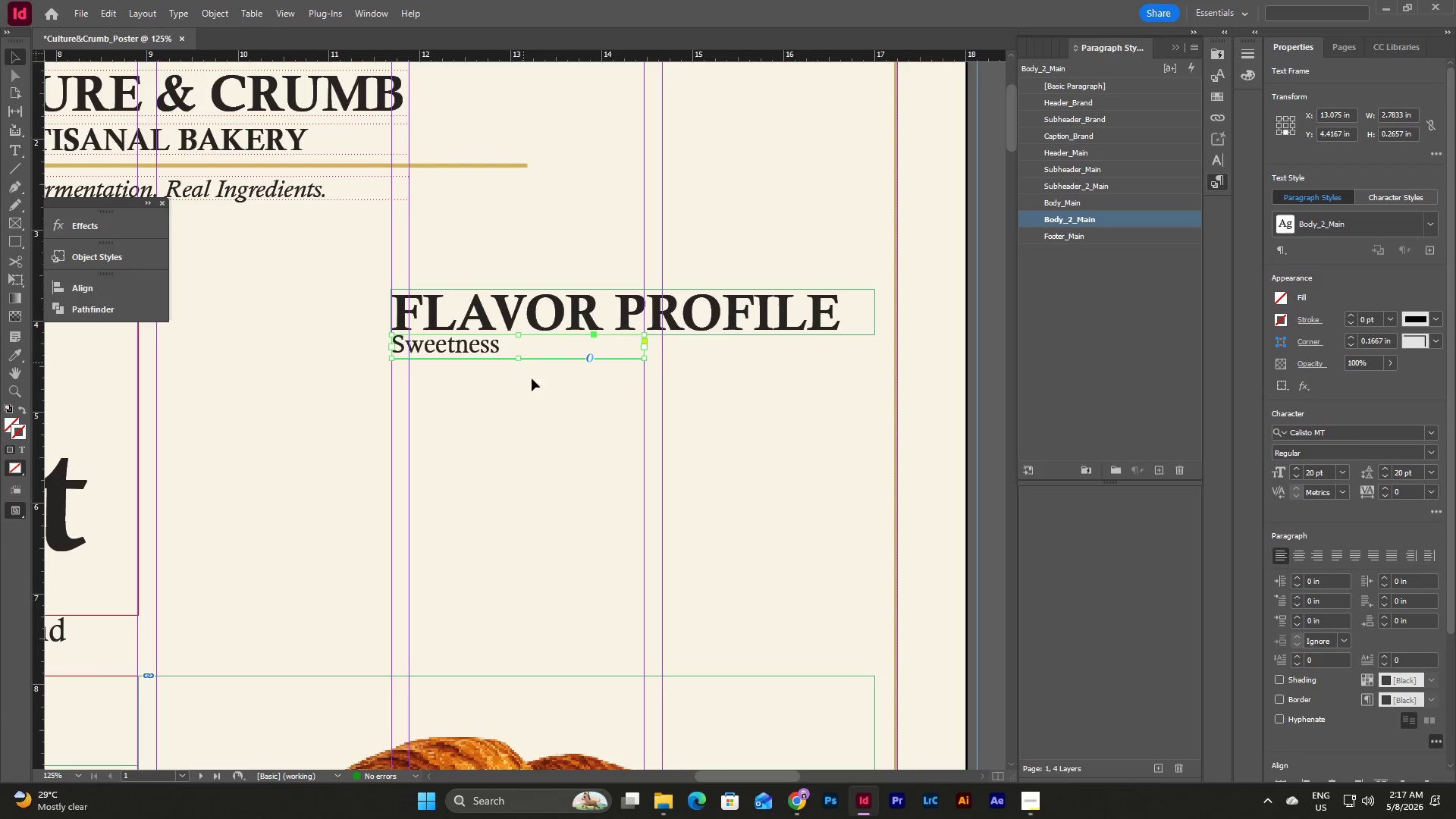 
left_click([551, 406])
 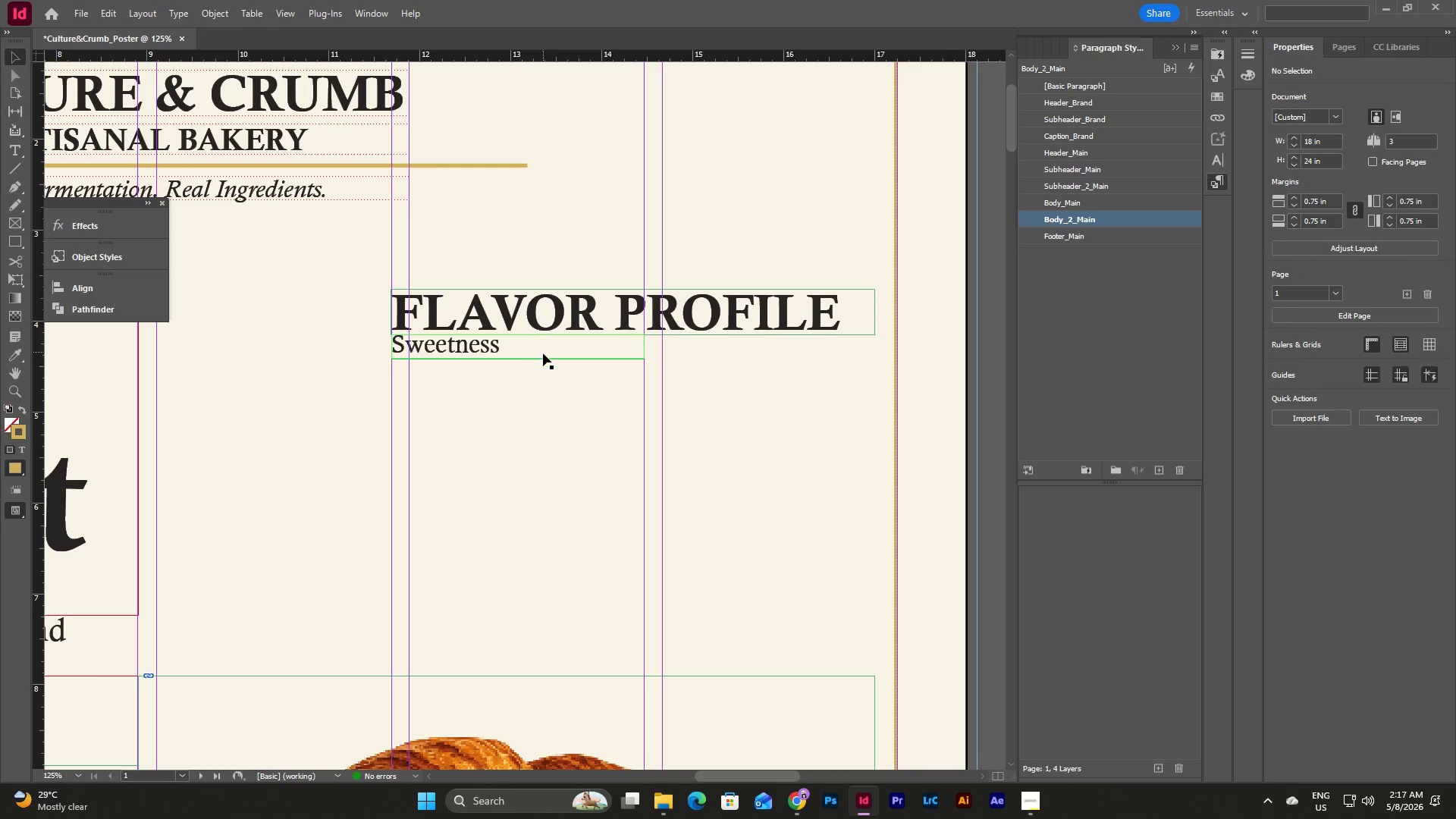 
right_click([543, 353])
 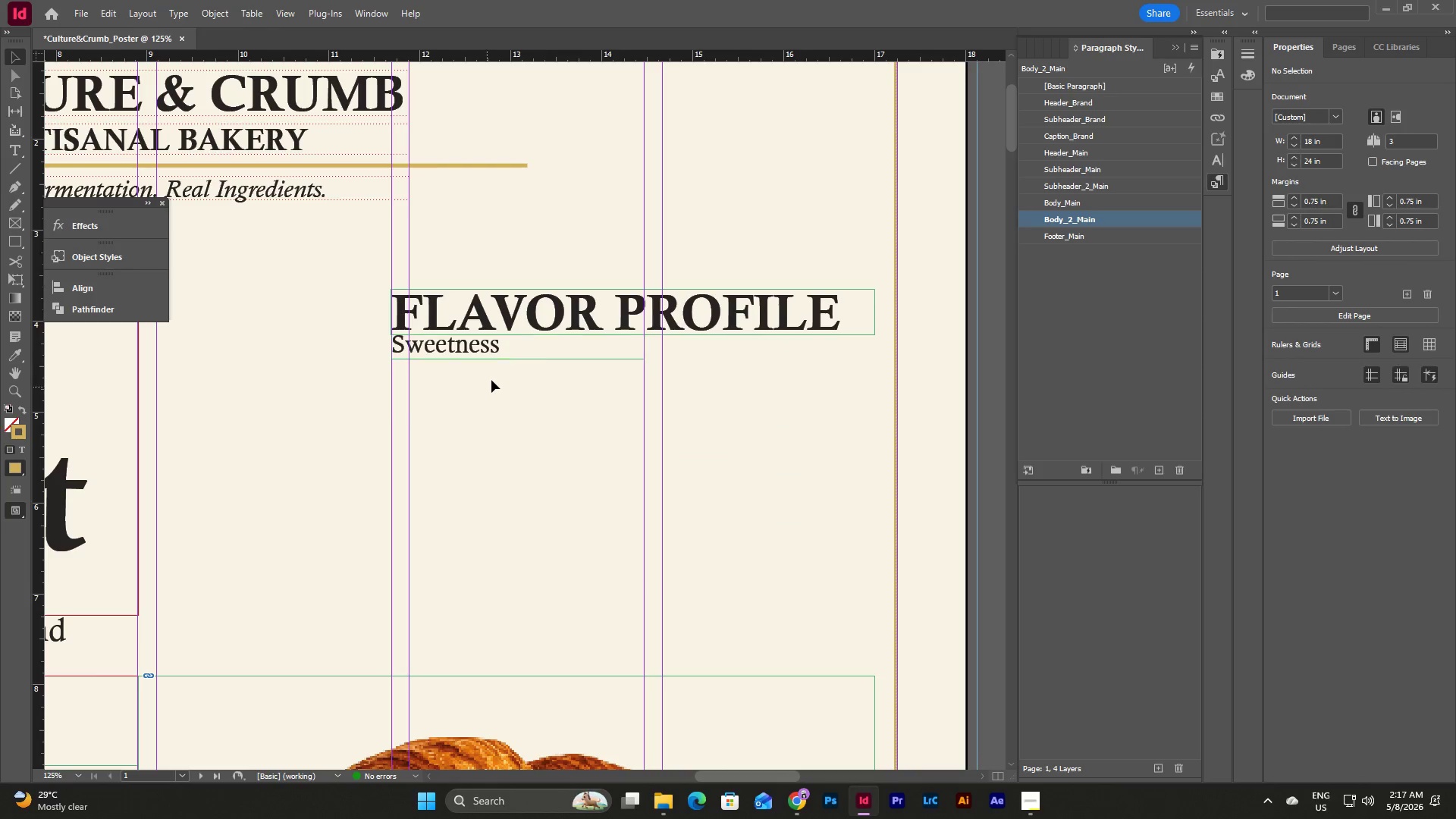 
double_click([543, 351])
 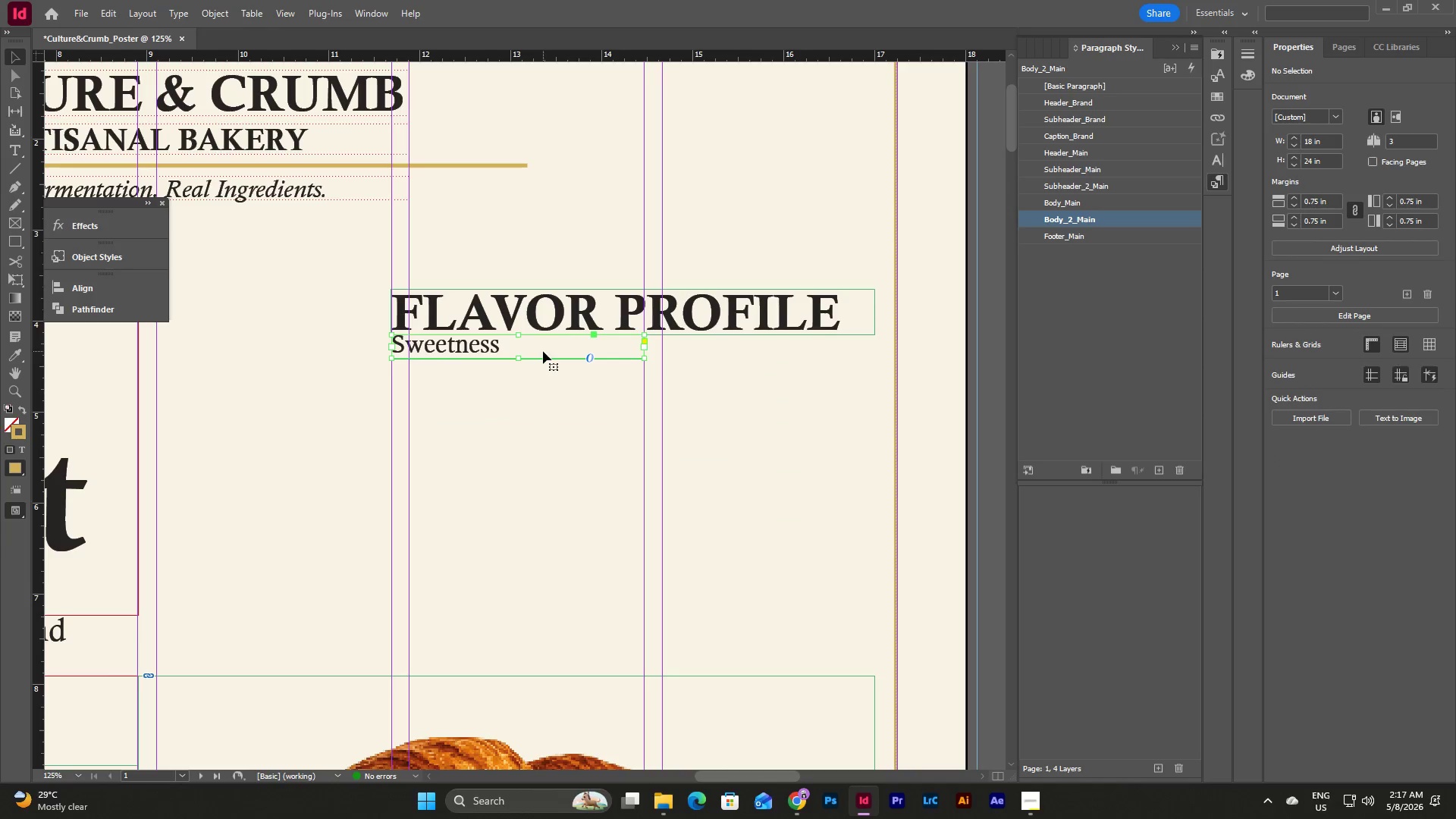 
right_click([543, 351])
 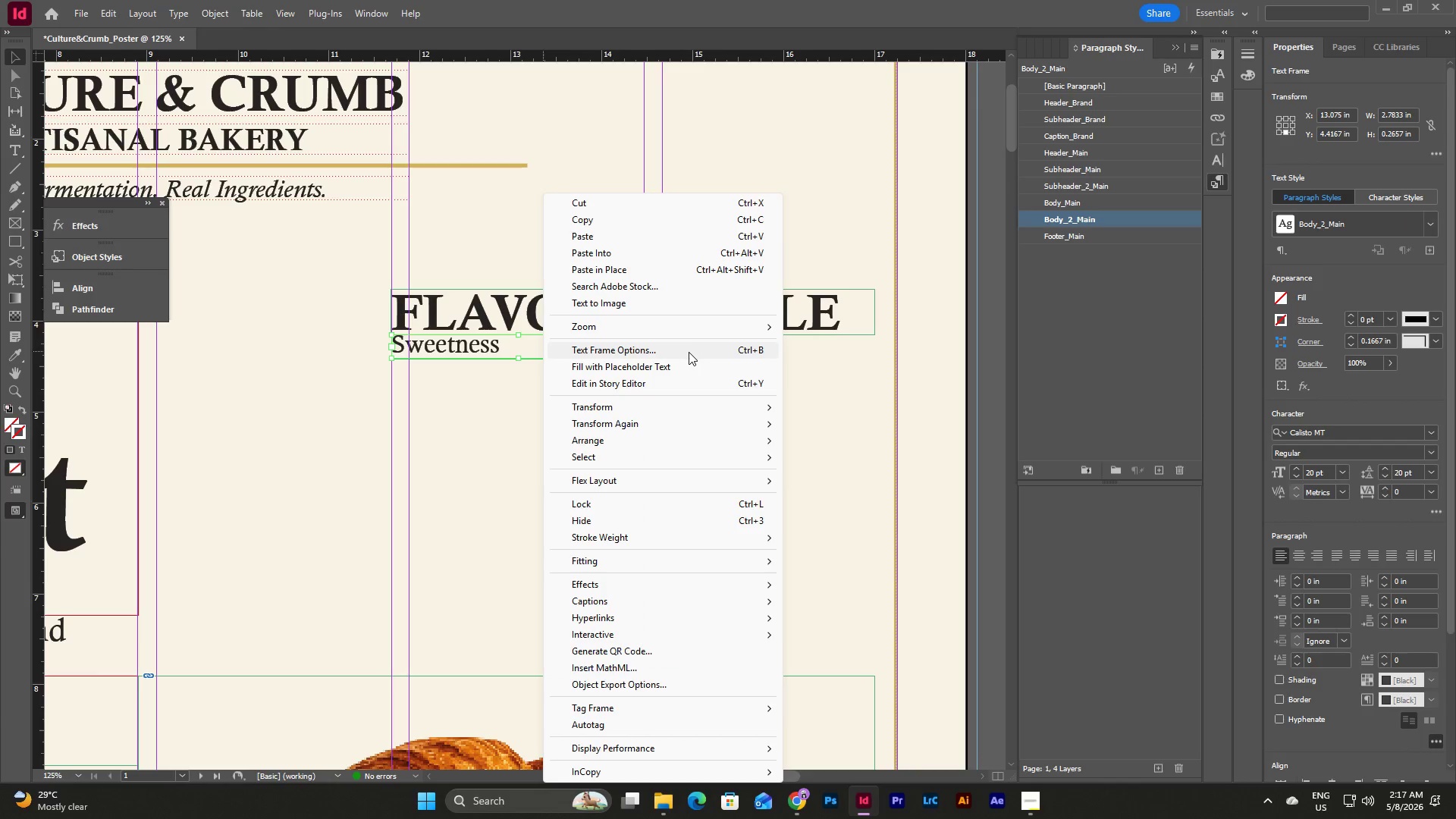 
left_click([689, 352])
 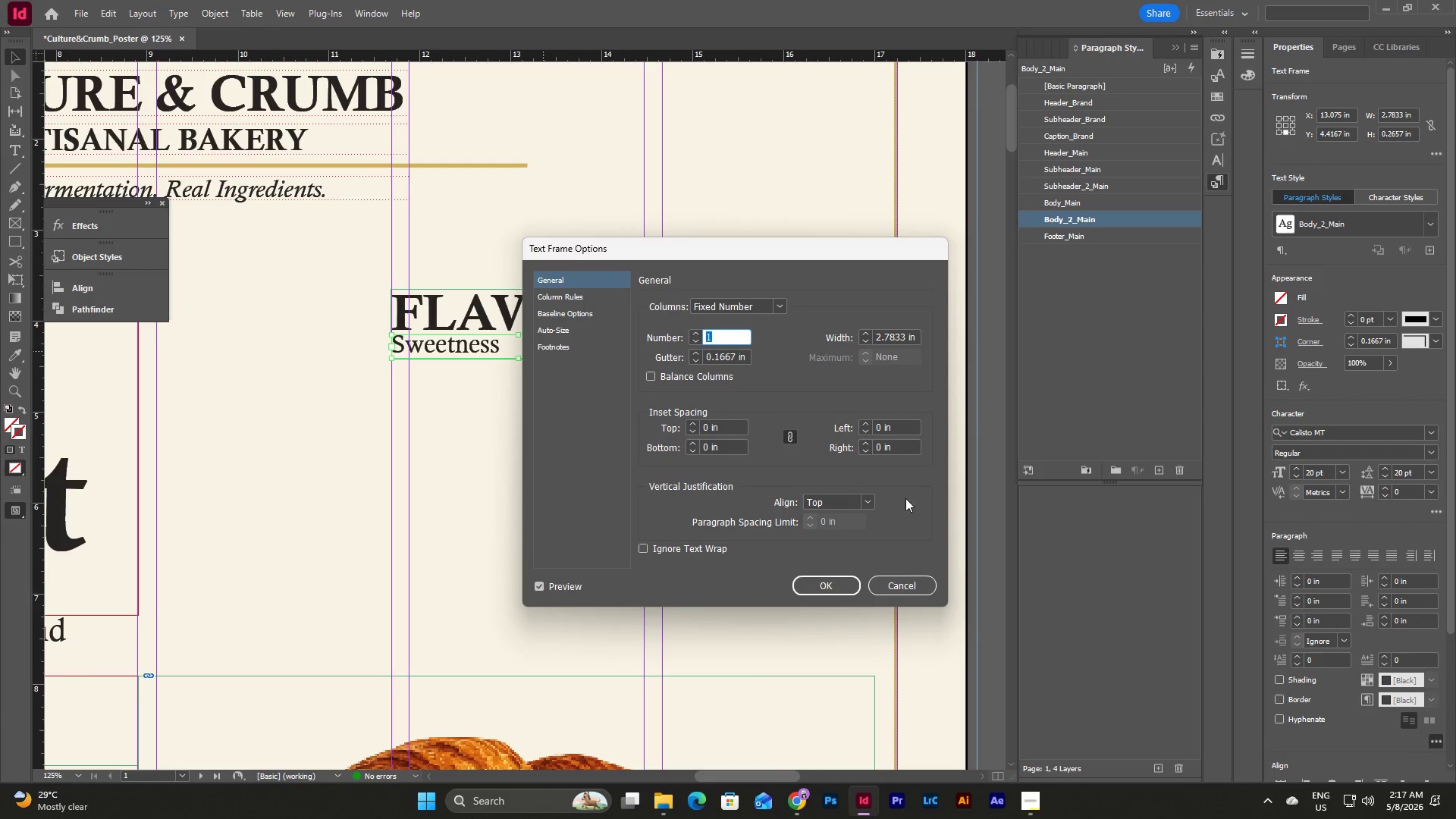 
left_click([872, 500])
 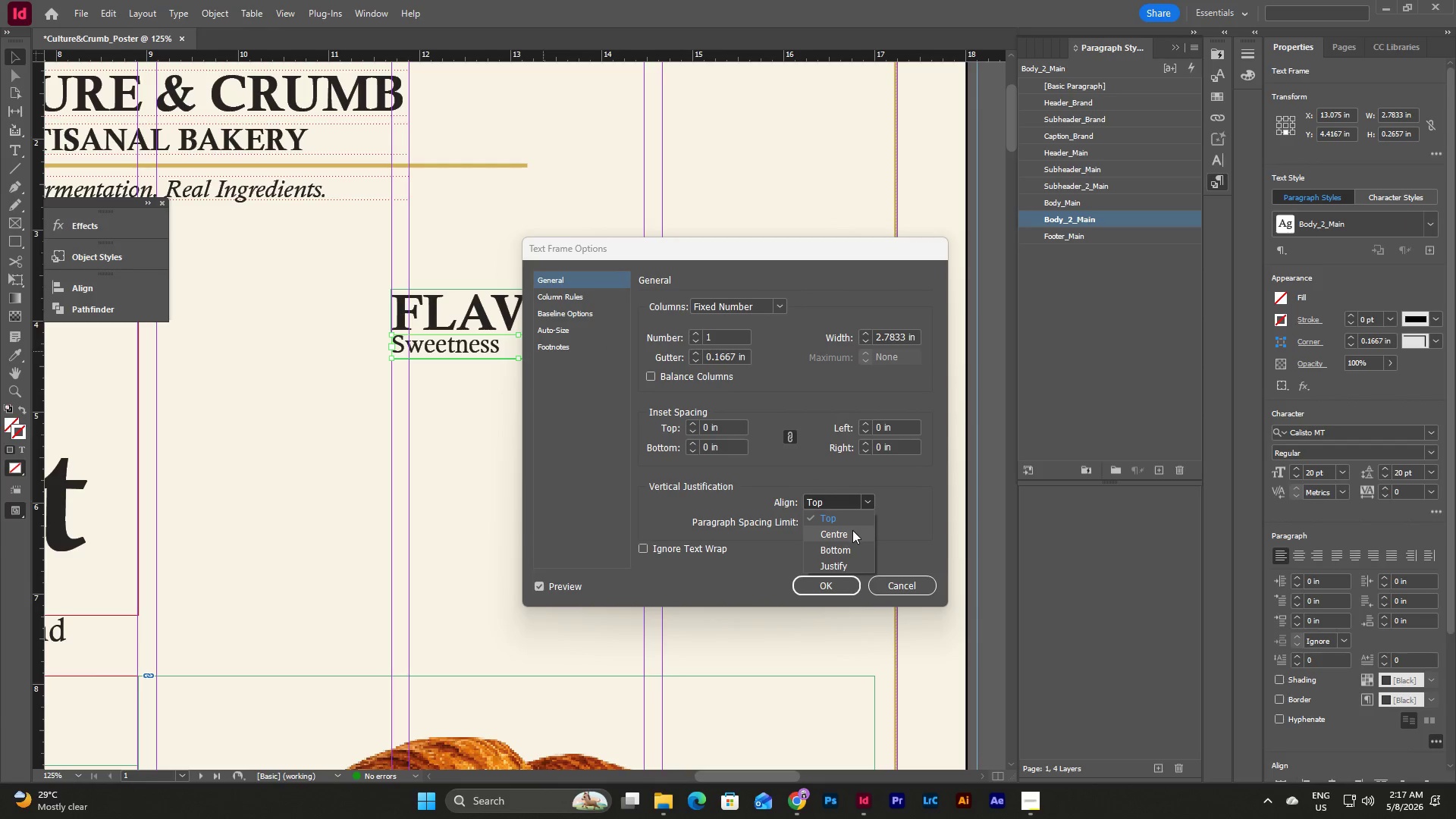 
left_click([852, 534])
 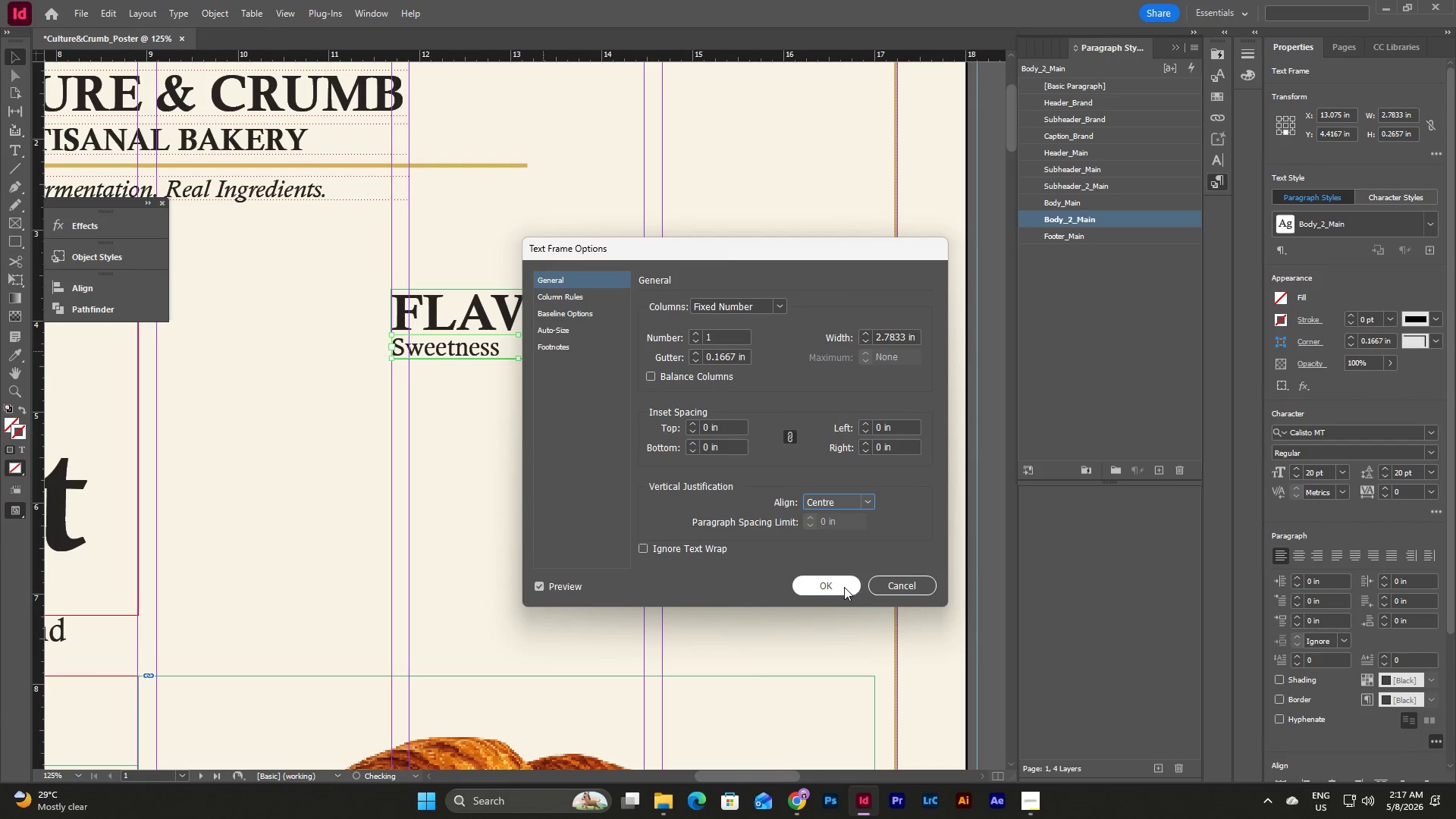 
left_click([844, 587])
 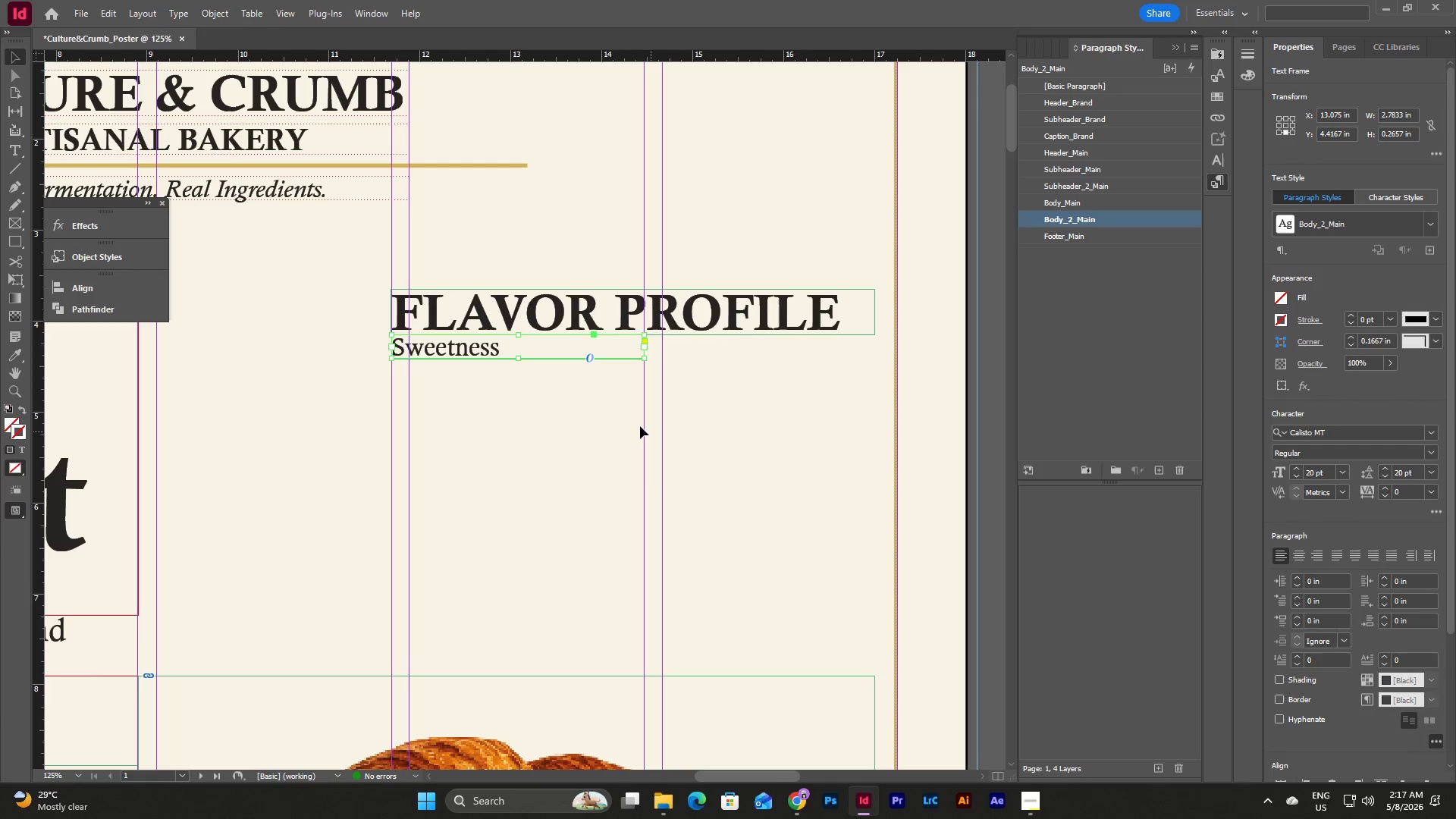 
left_click([608, 416])
 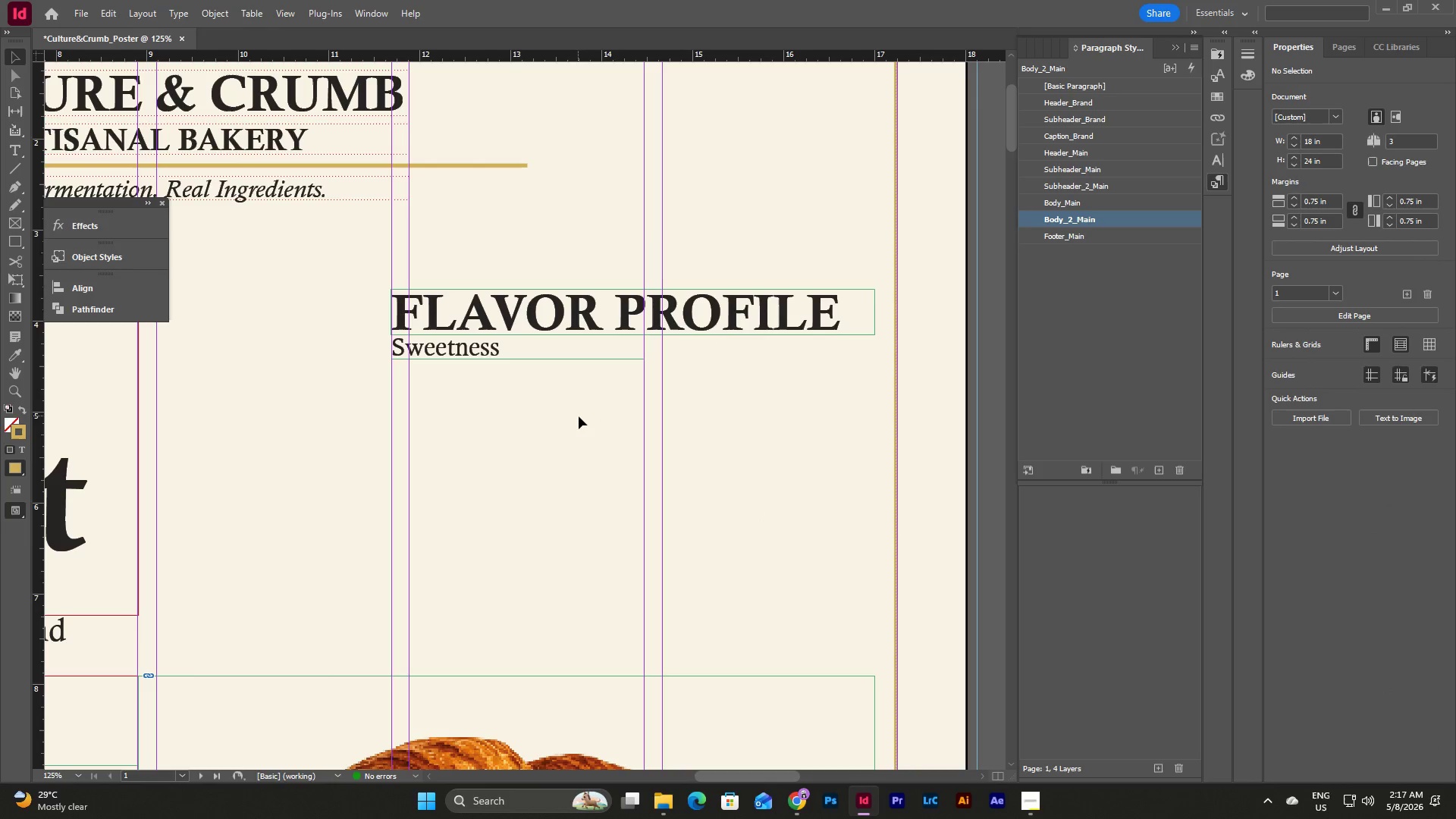 
left_click_drag(start_coordinate=[588, 426], to_coordinate=[504, 344])
 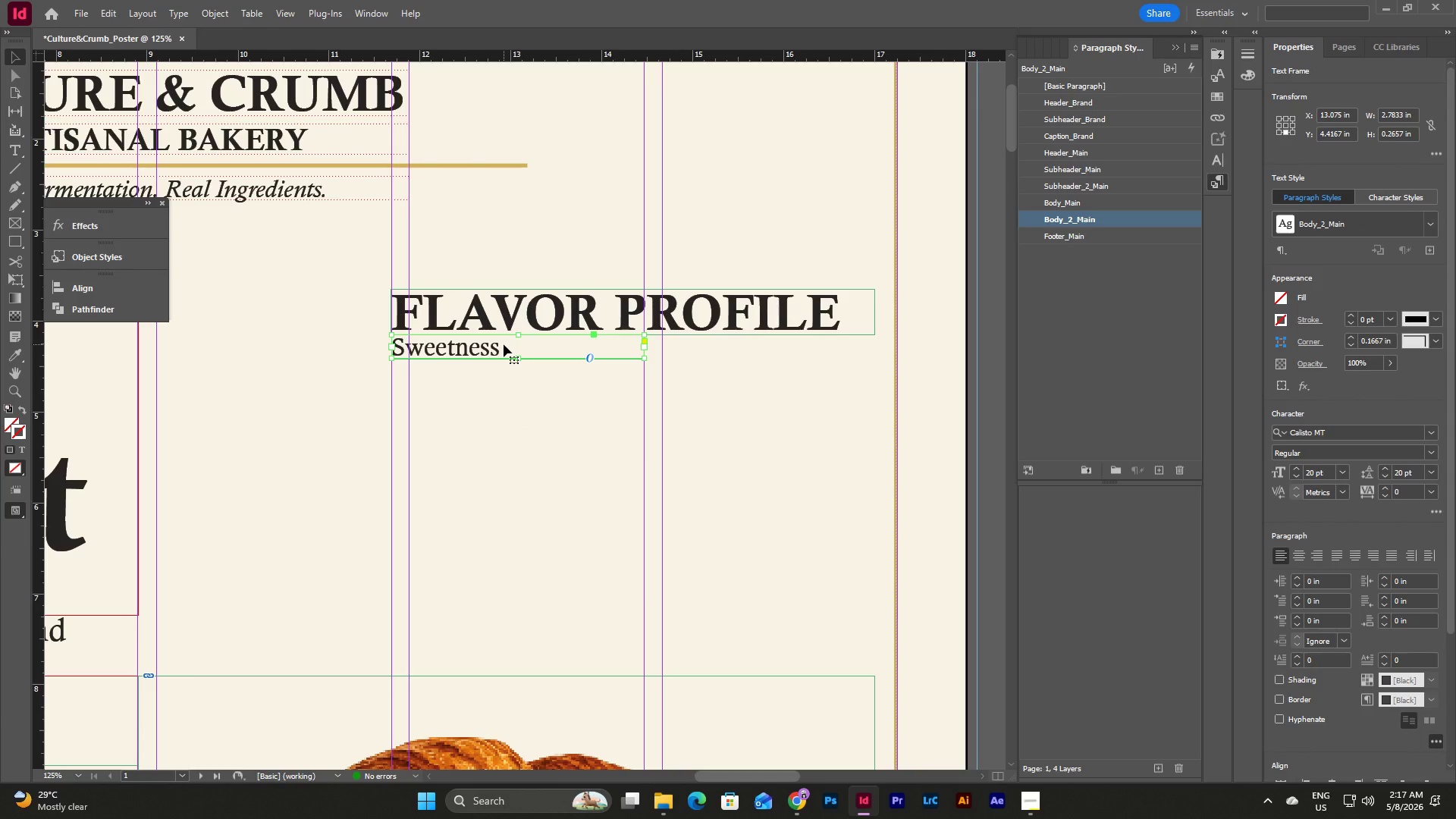 
key(Shift+ArrowDown)
 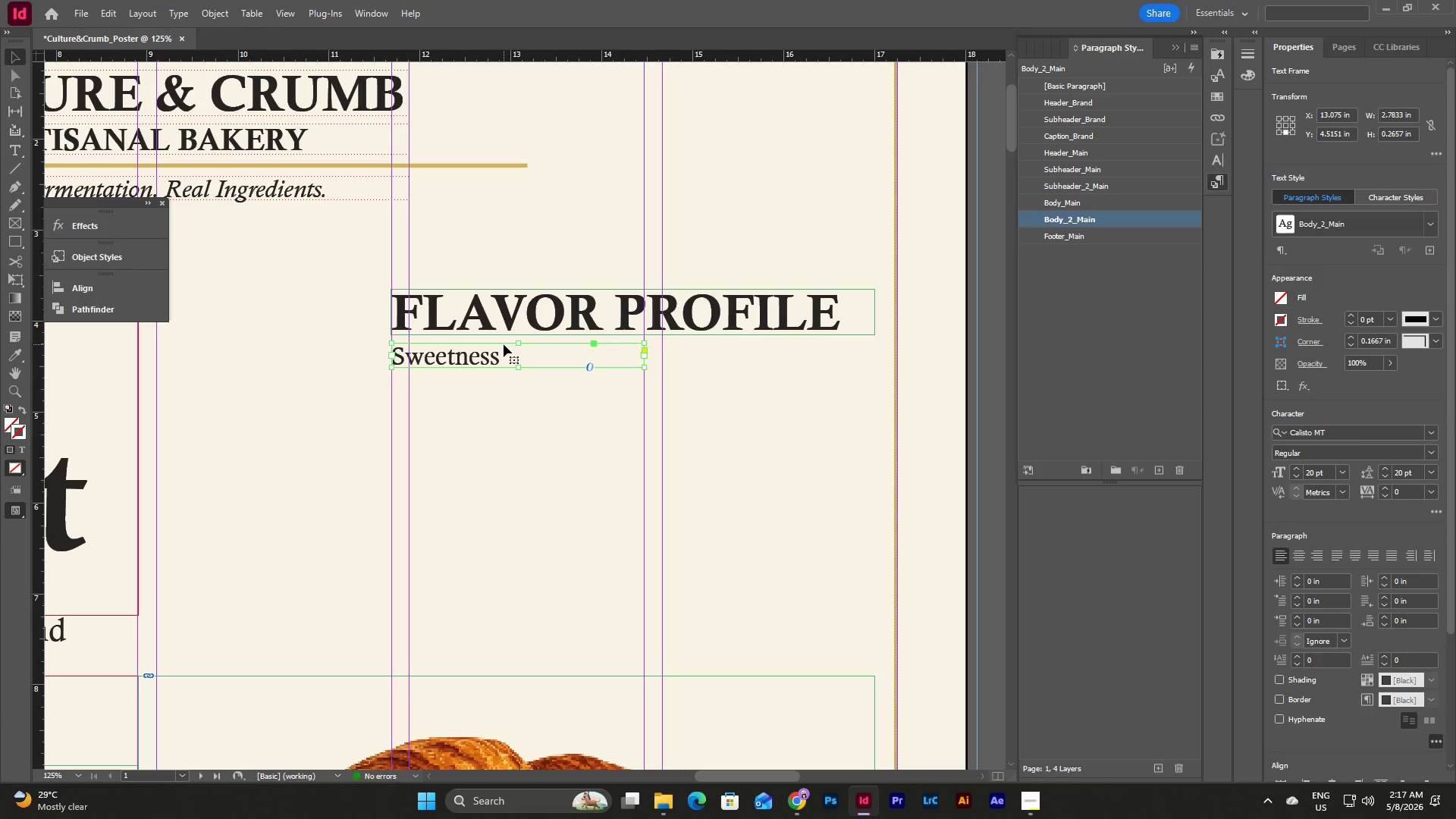 
key(Shift+ArrowDown)
 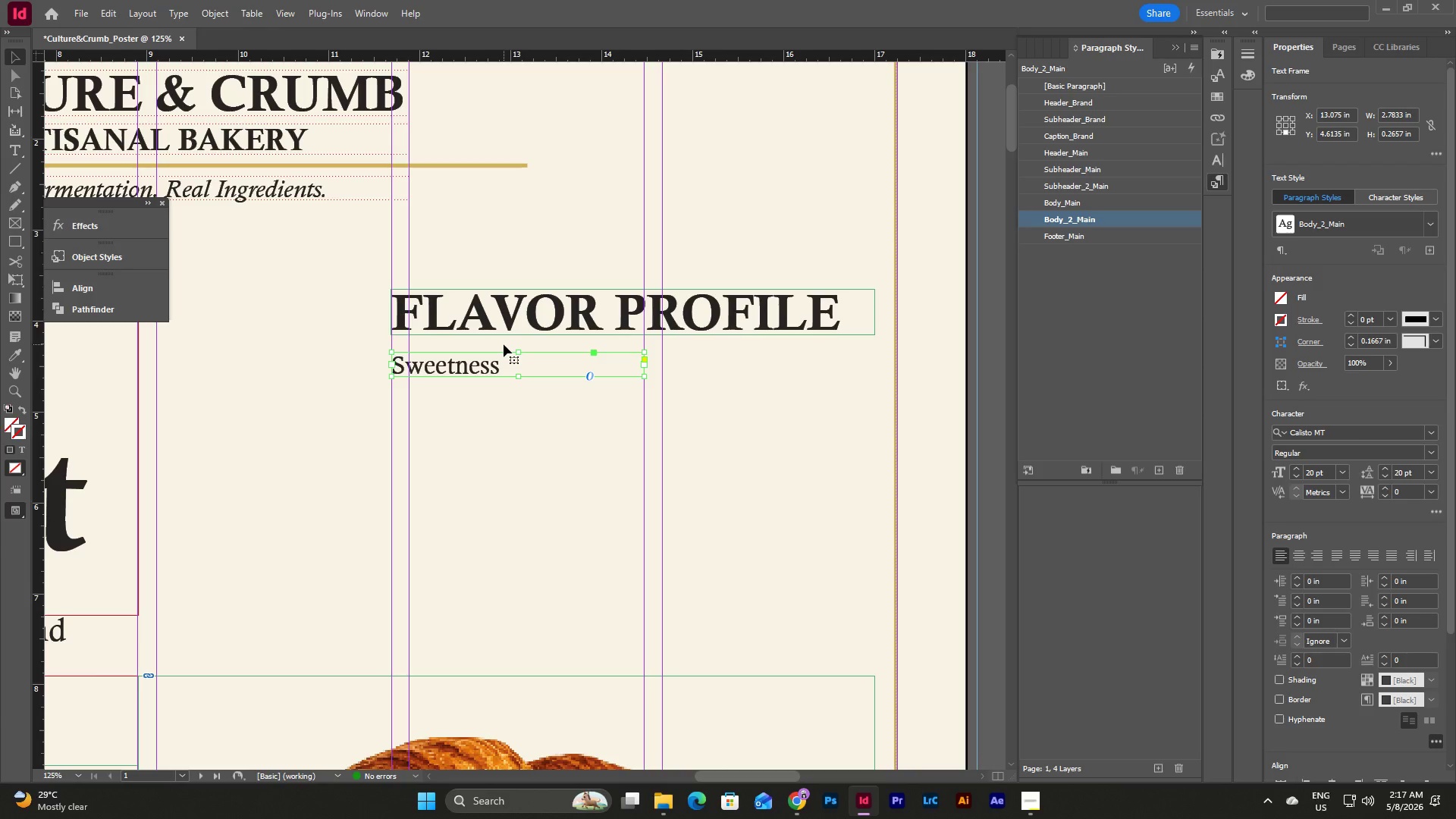 
key(Shift+ArrowDown)
 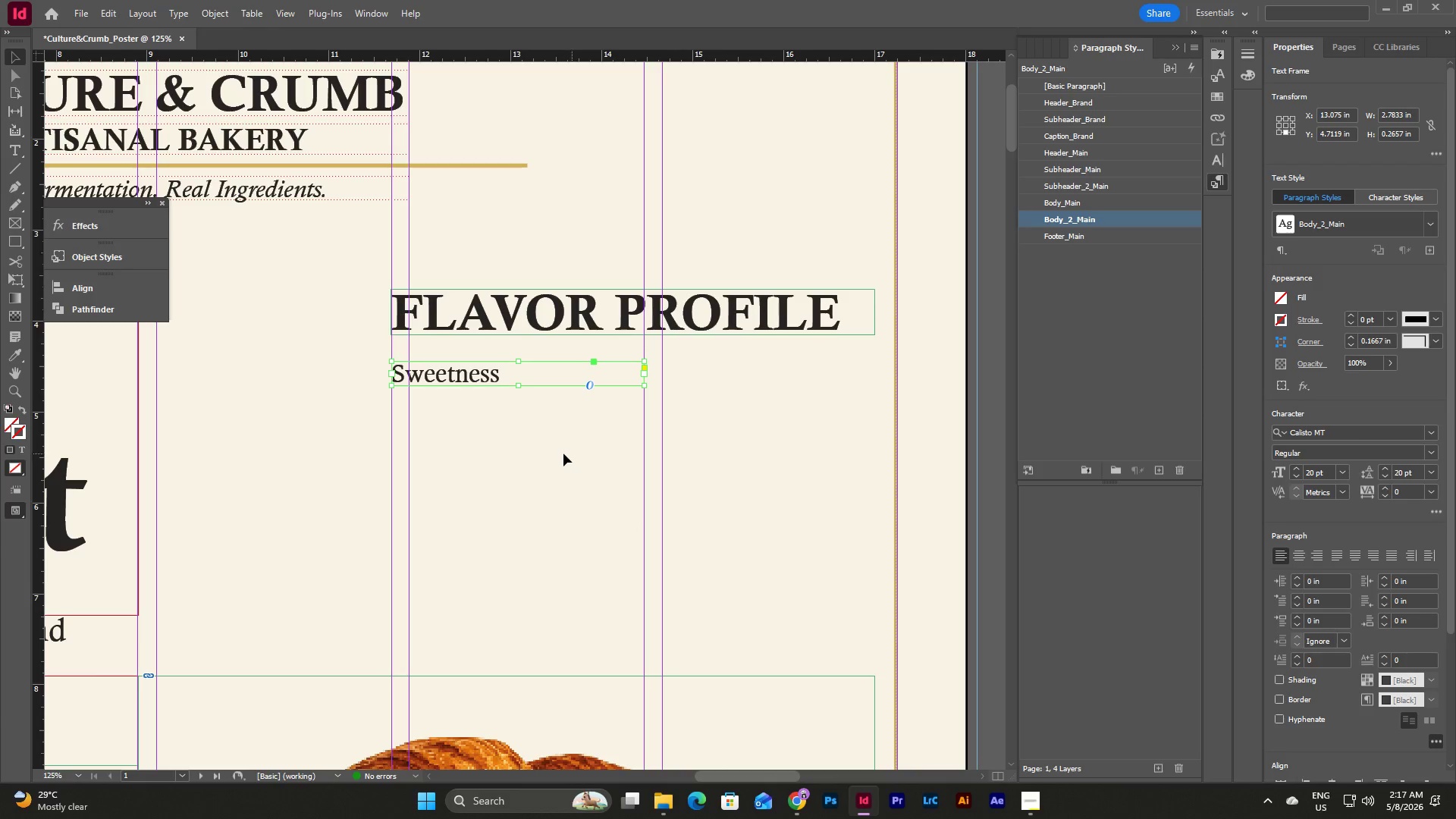 
left_click([555, 452])
 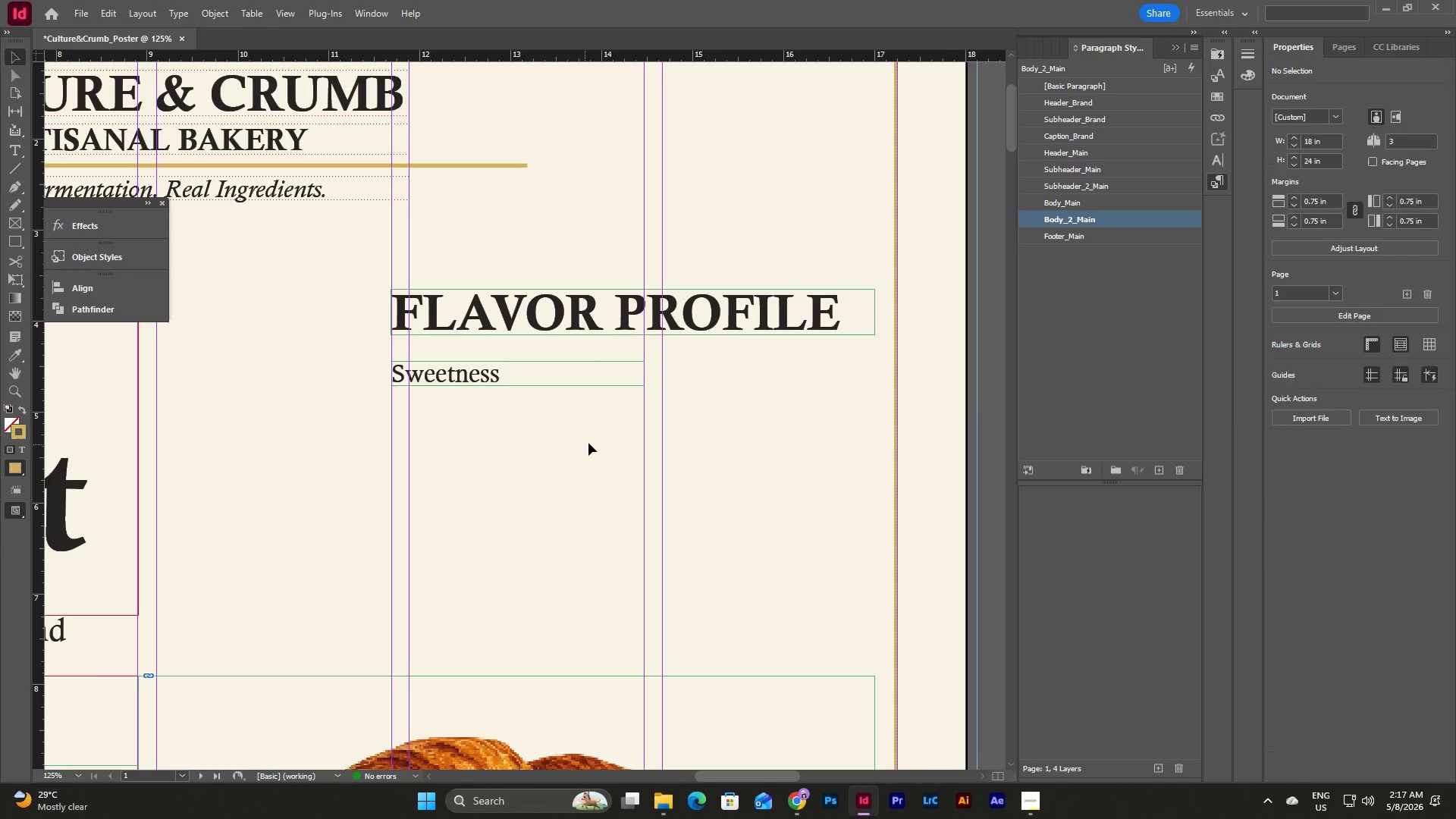 
left_click_drag(start_coordinate=[593, 443], to_coordinate=[457, 366])
 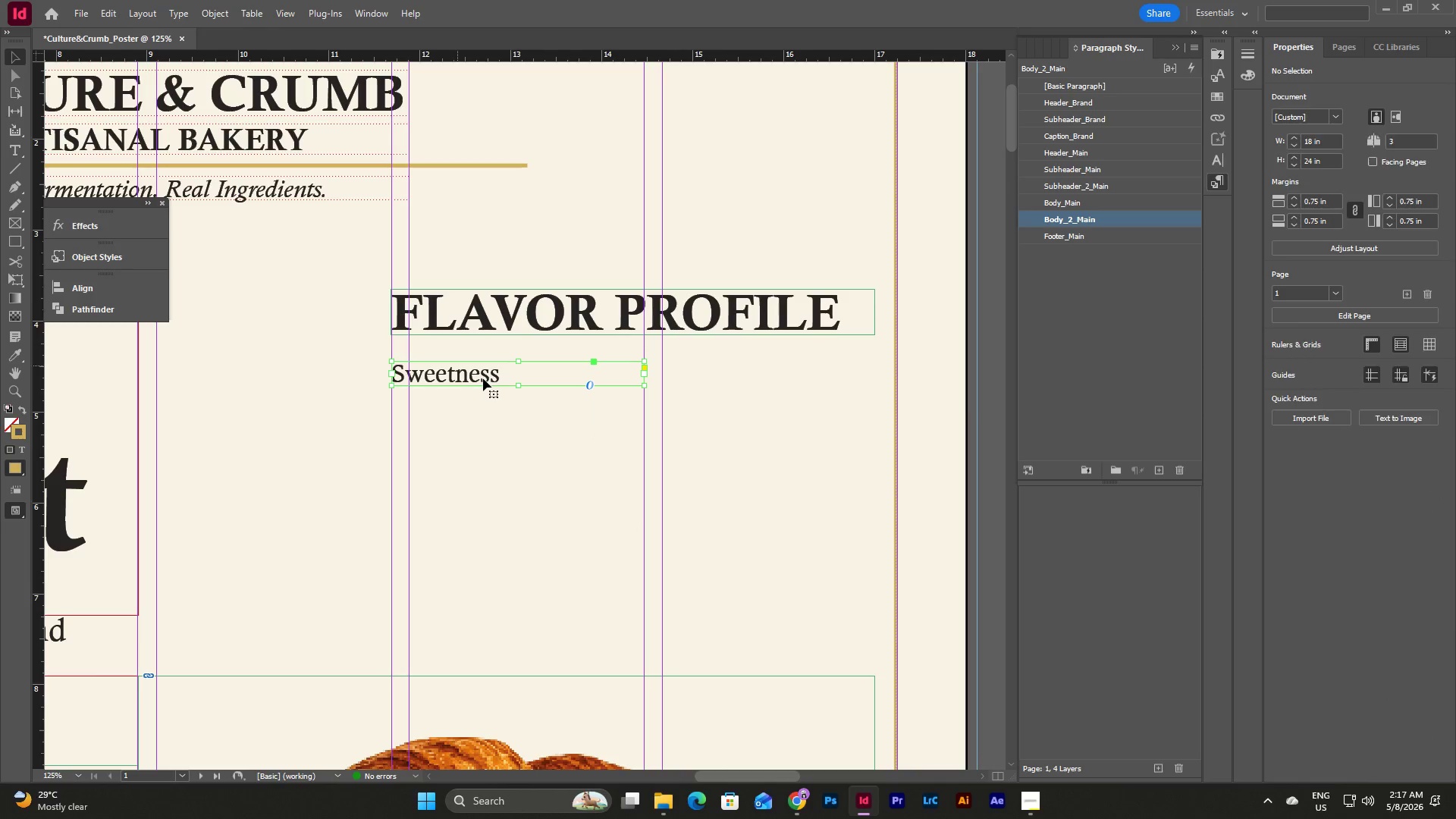 
key(Control+C)
 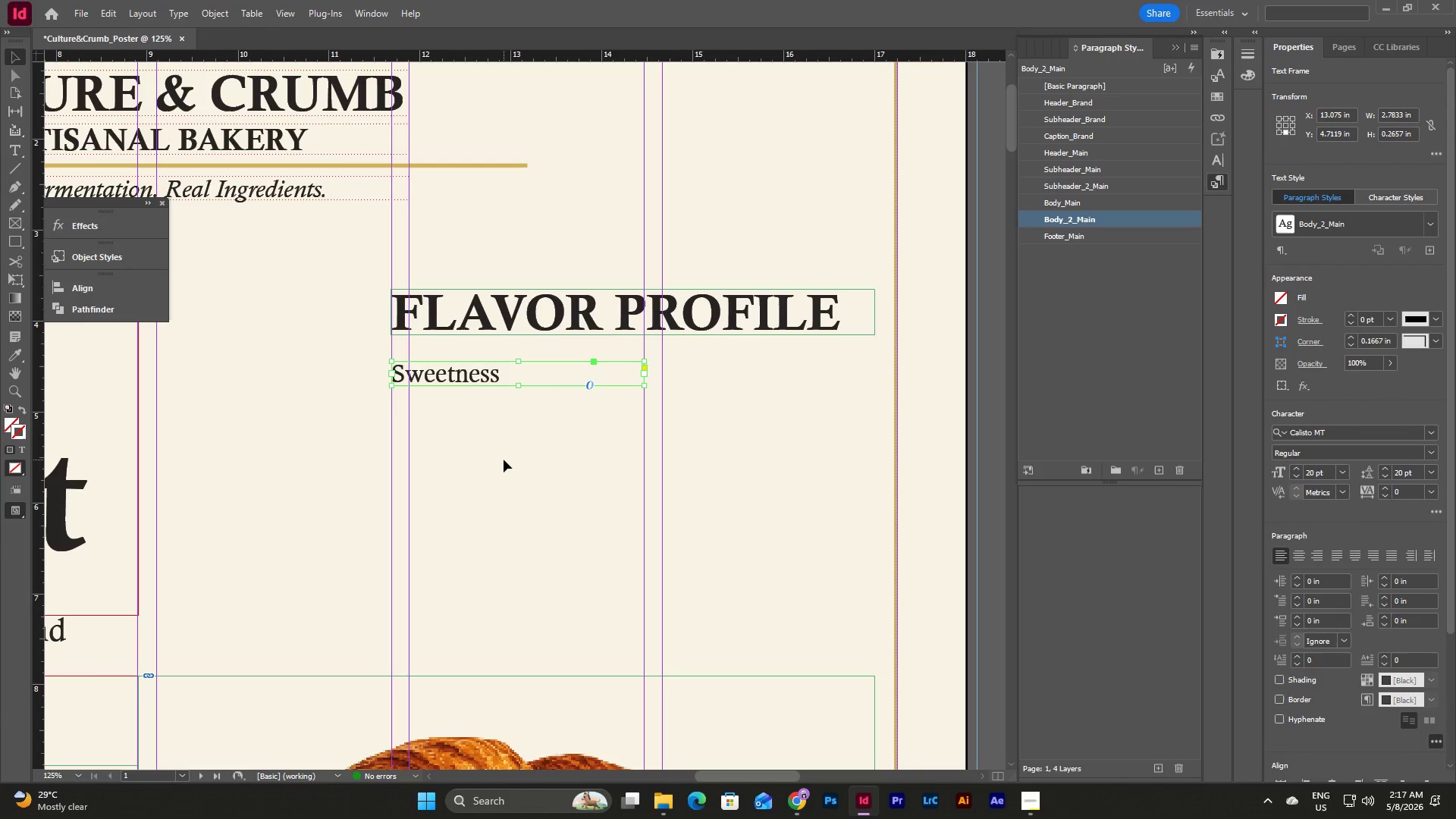 
left_click([504, 460])
 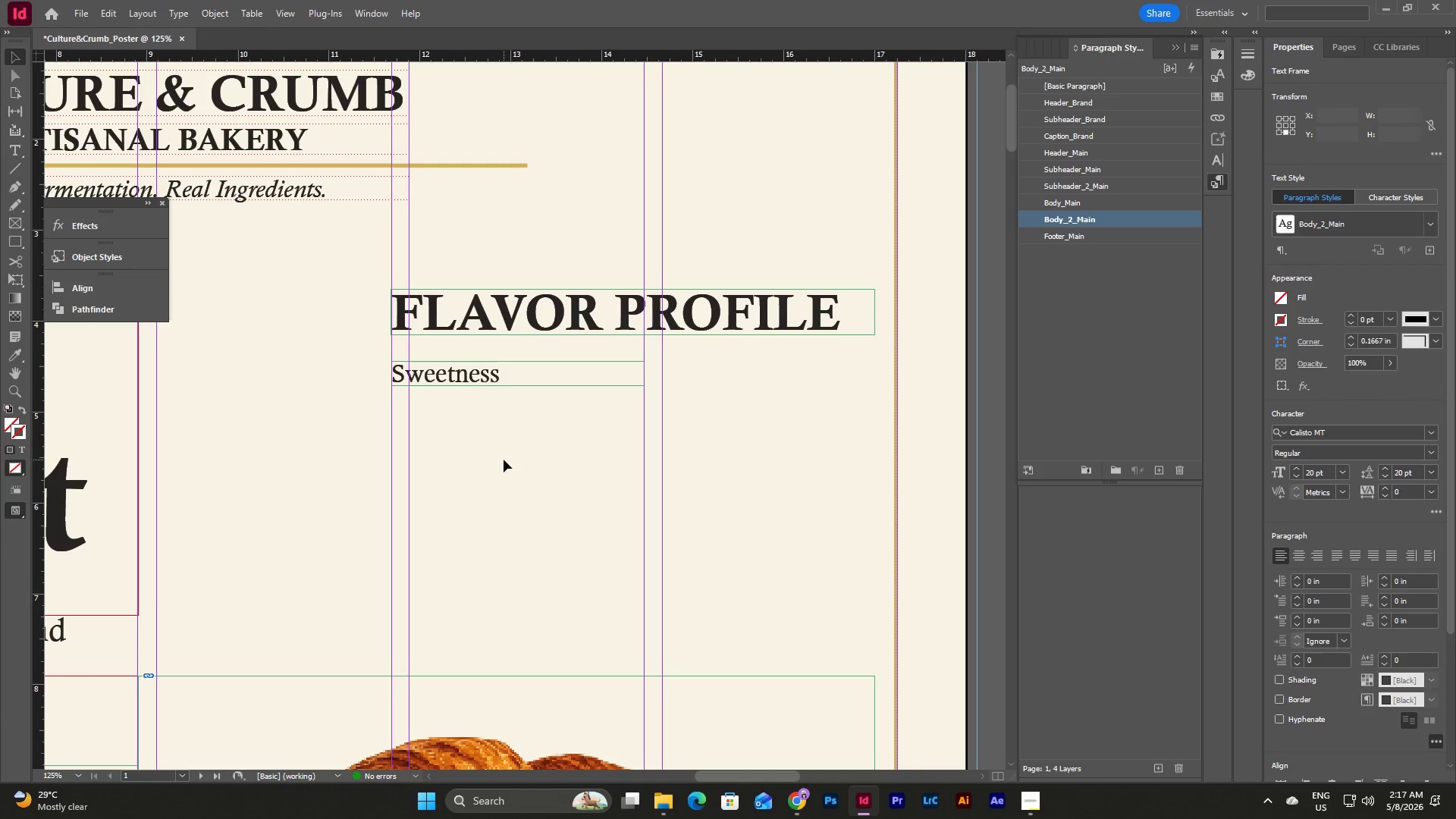 
key(Control+V)
 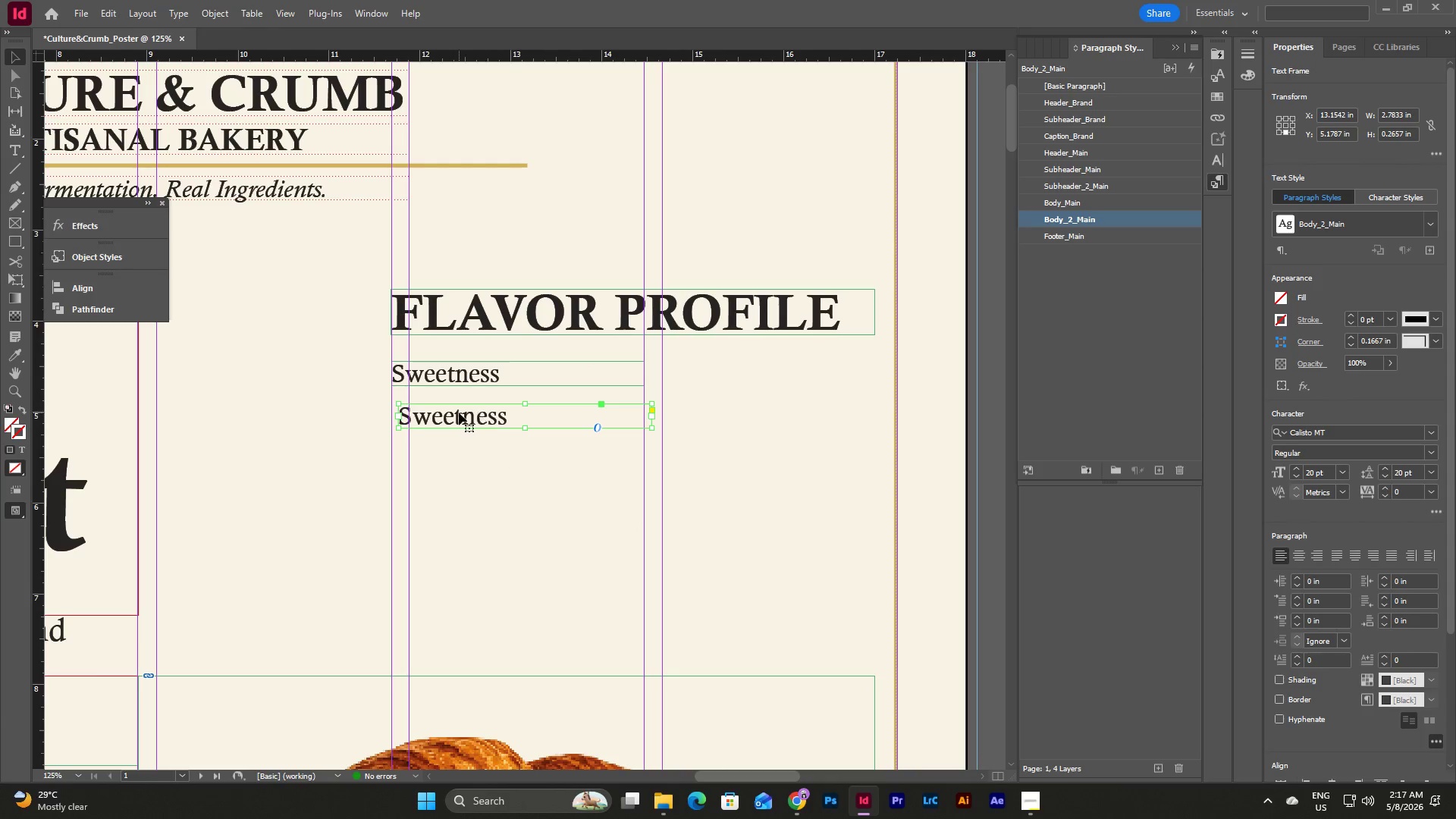 
left_click_drag(start_coordinate=[459, 413], to_coordinate=[453, 395])
 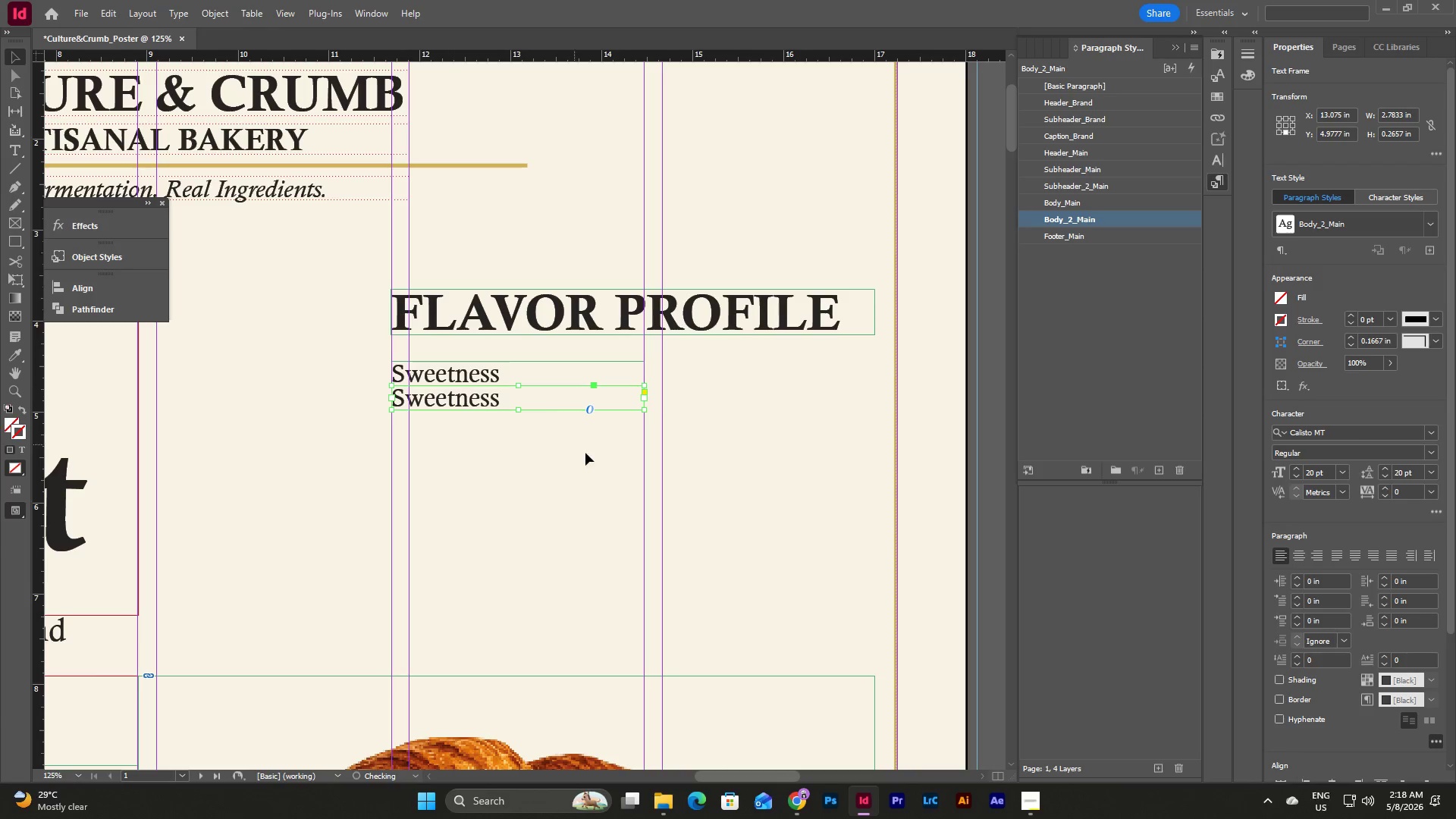 
left_click([585, 453])
 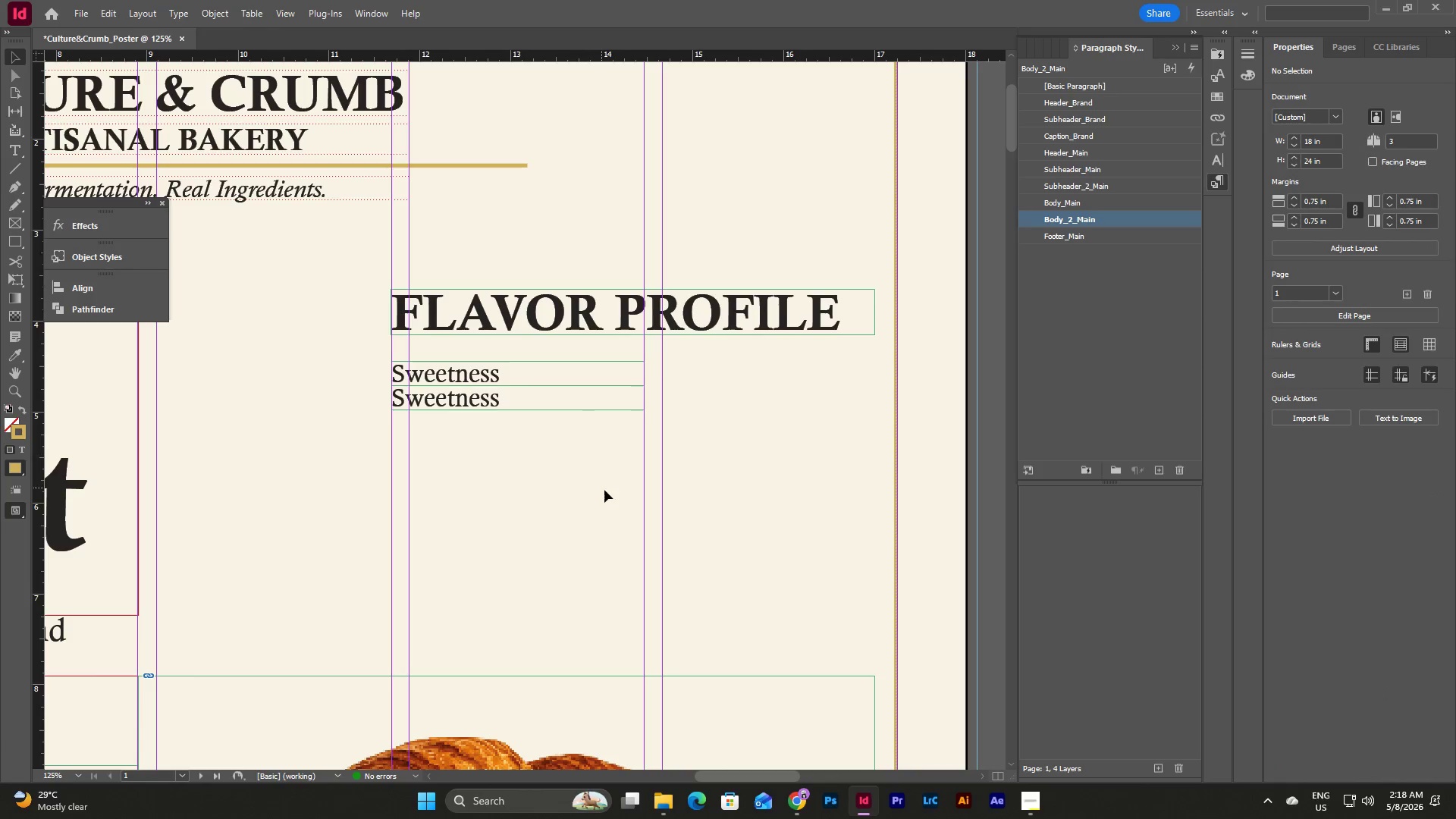 
left_click_drag(start_coordinate=[604, 490], to_coordinate=[531, 391])
 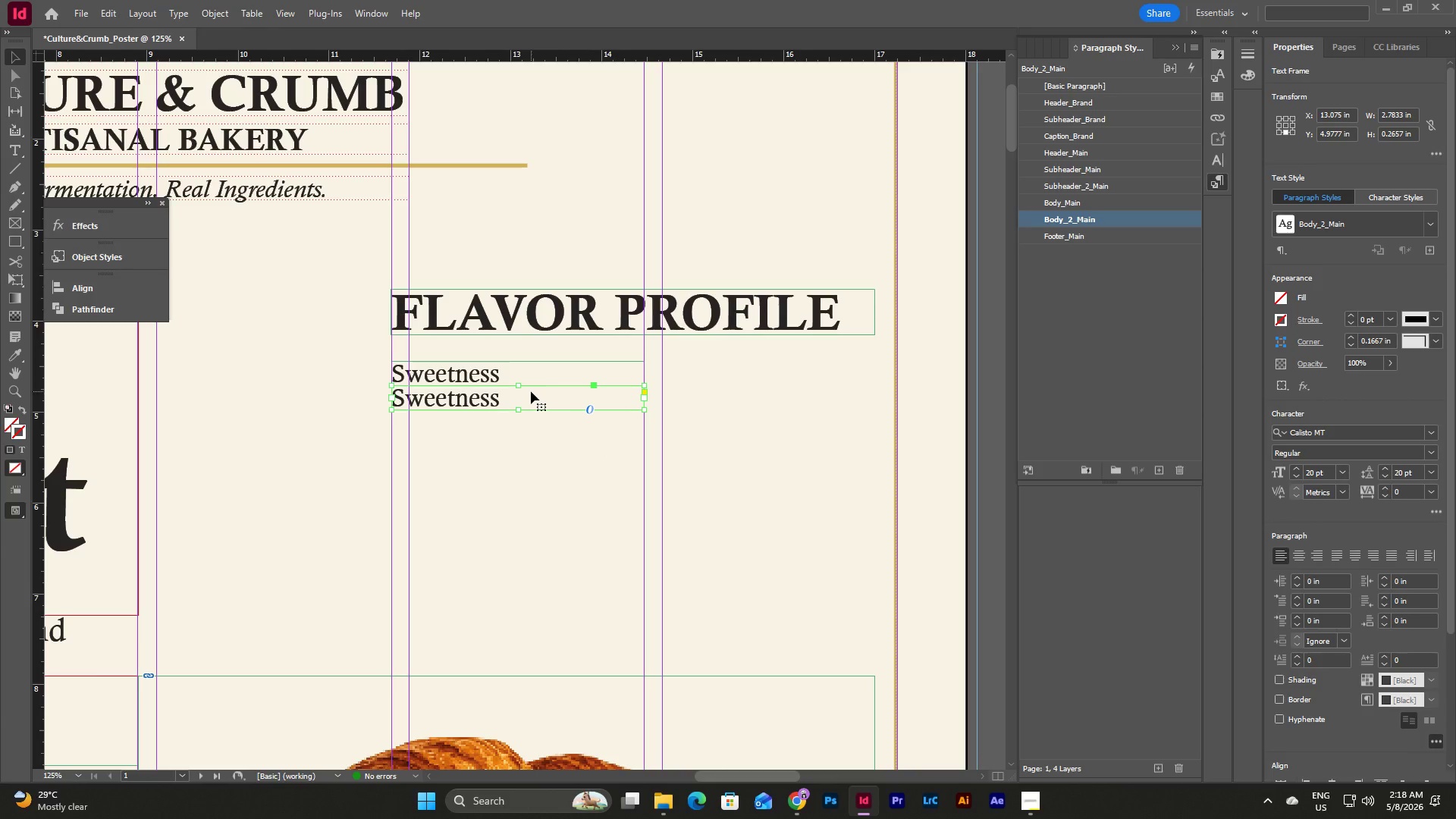 
left_click([592, 456])
 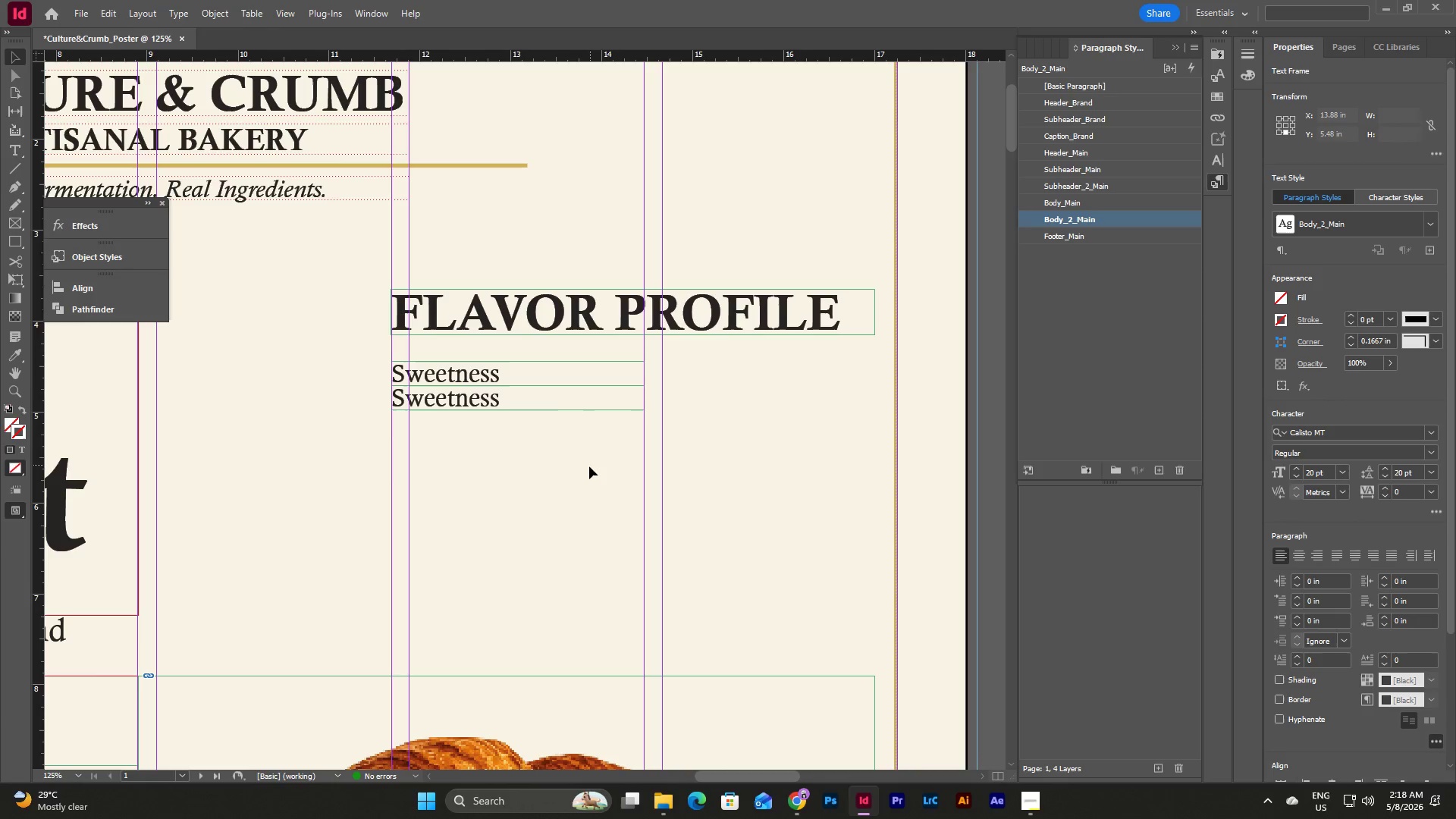 
left_click_drag(start_coordinate=[589, 466], to_coordinate=[483, 361])
 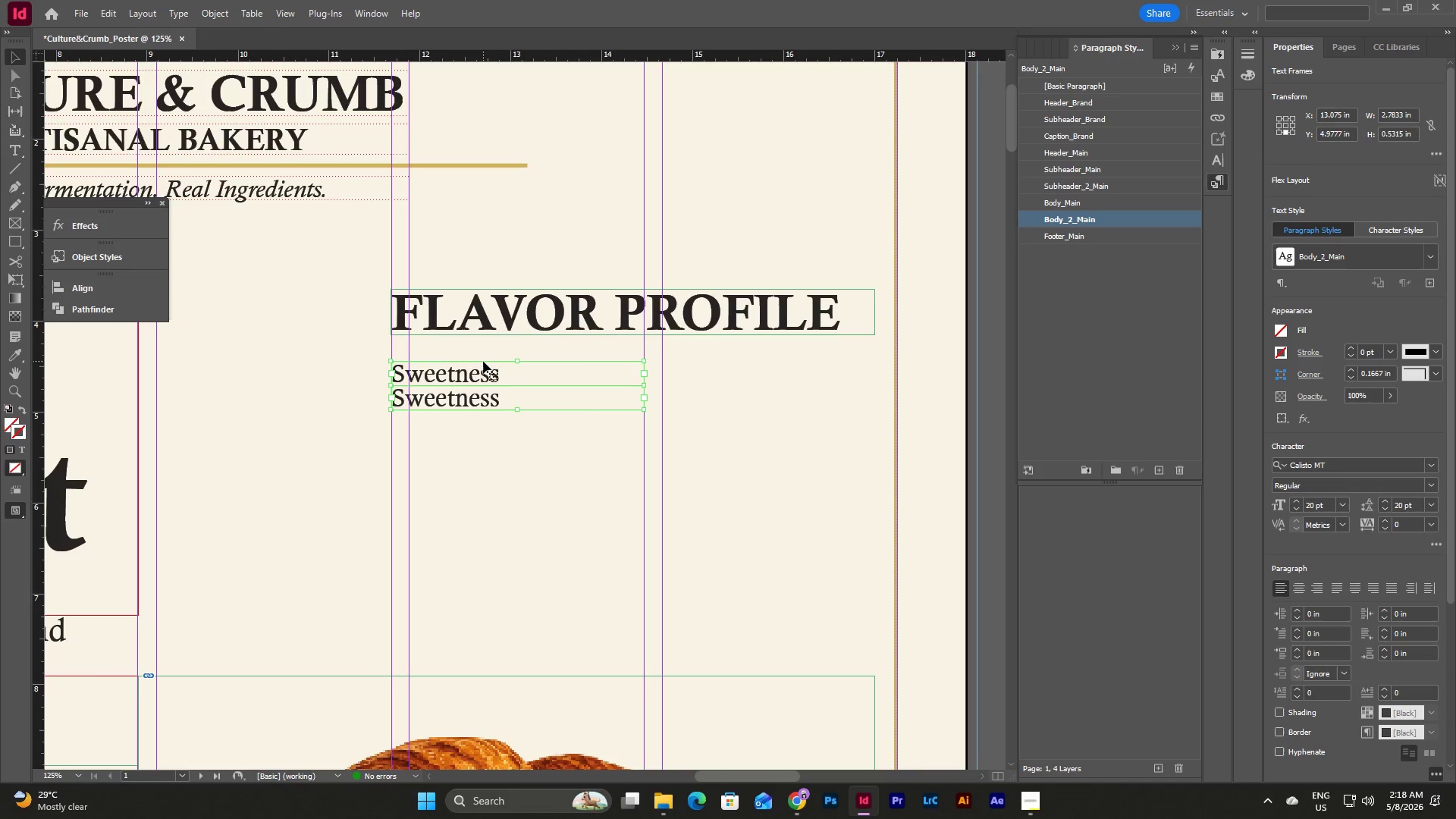 
key(Shift+ArrowDown)
 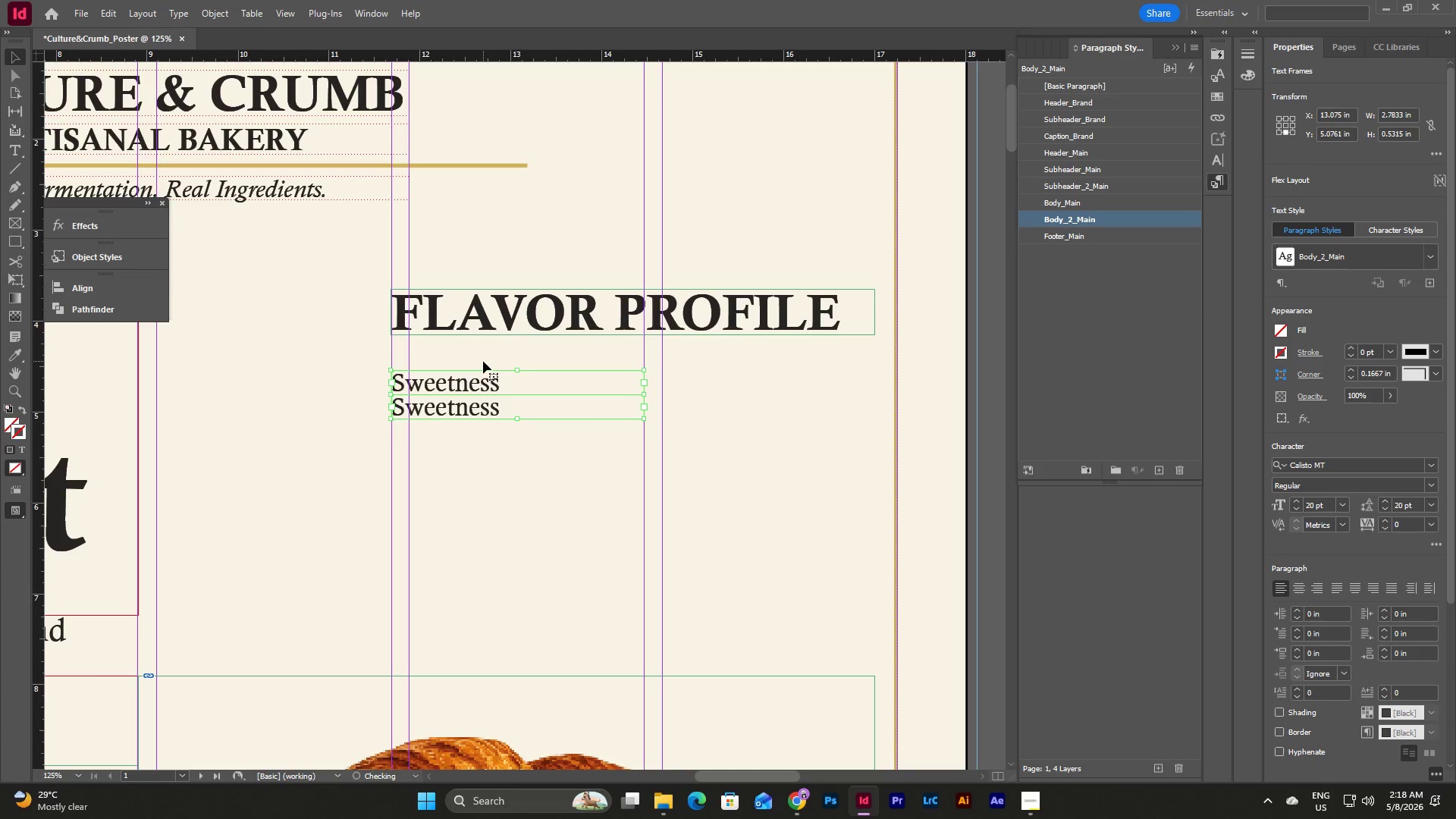 
key(Shift+ArrowDown)
 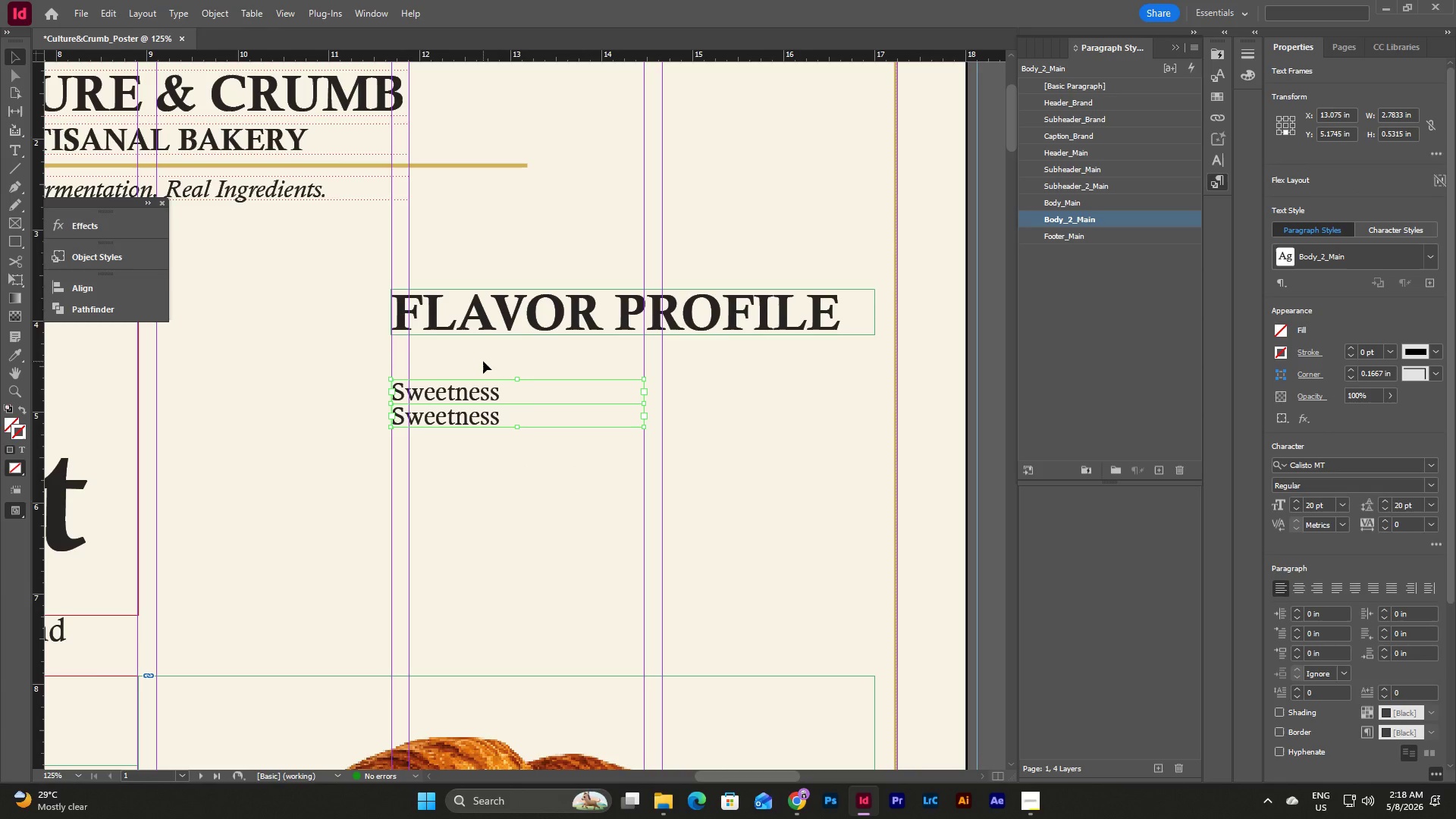 
key(Control+Z)
 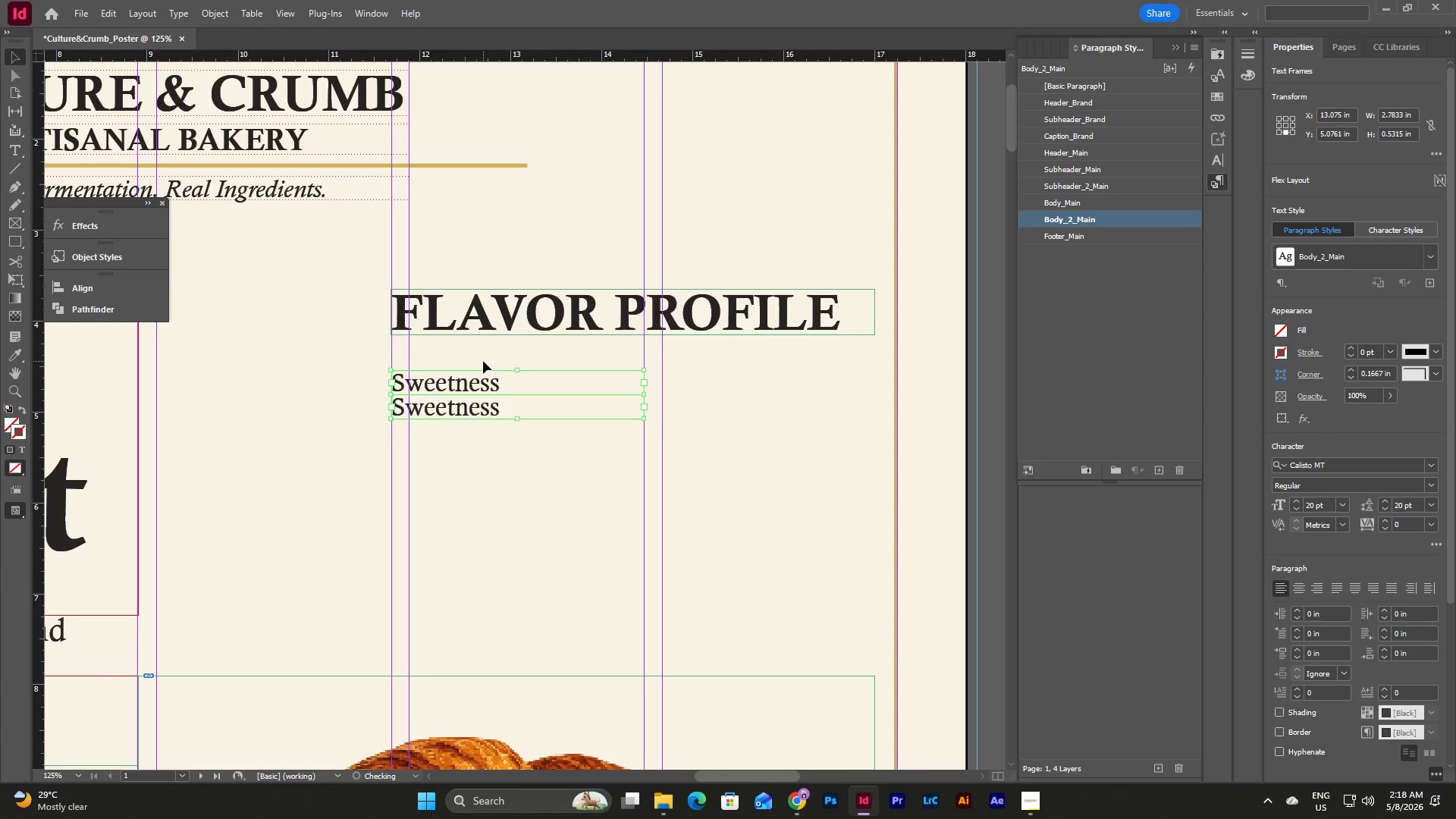 
key(Control+Z)
 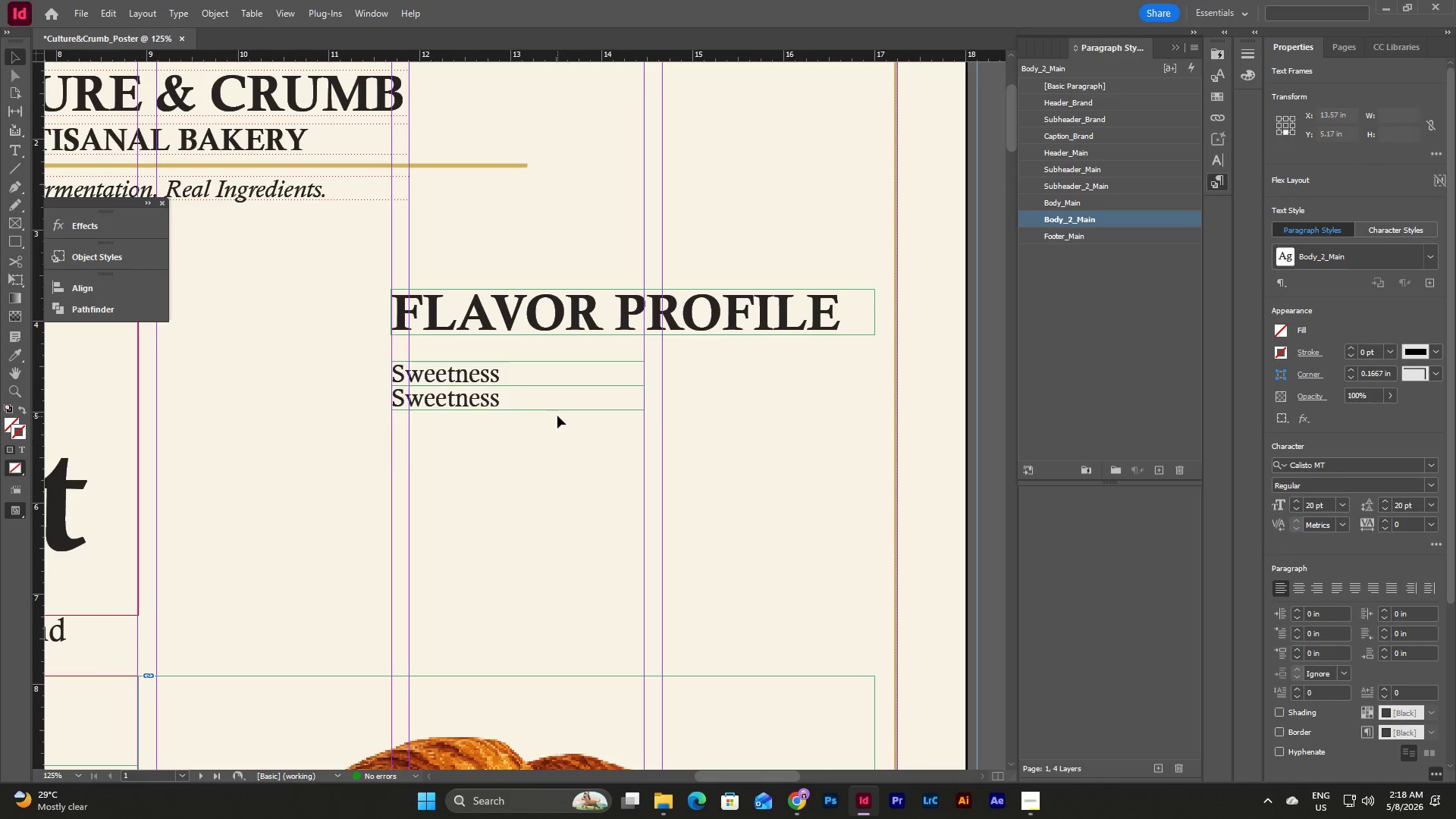 
double_click([557, 407])
 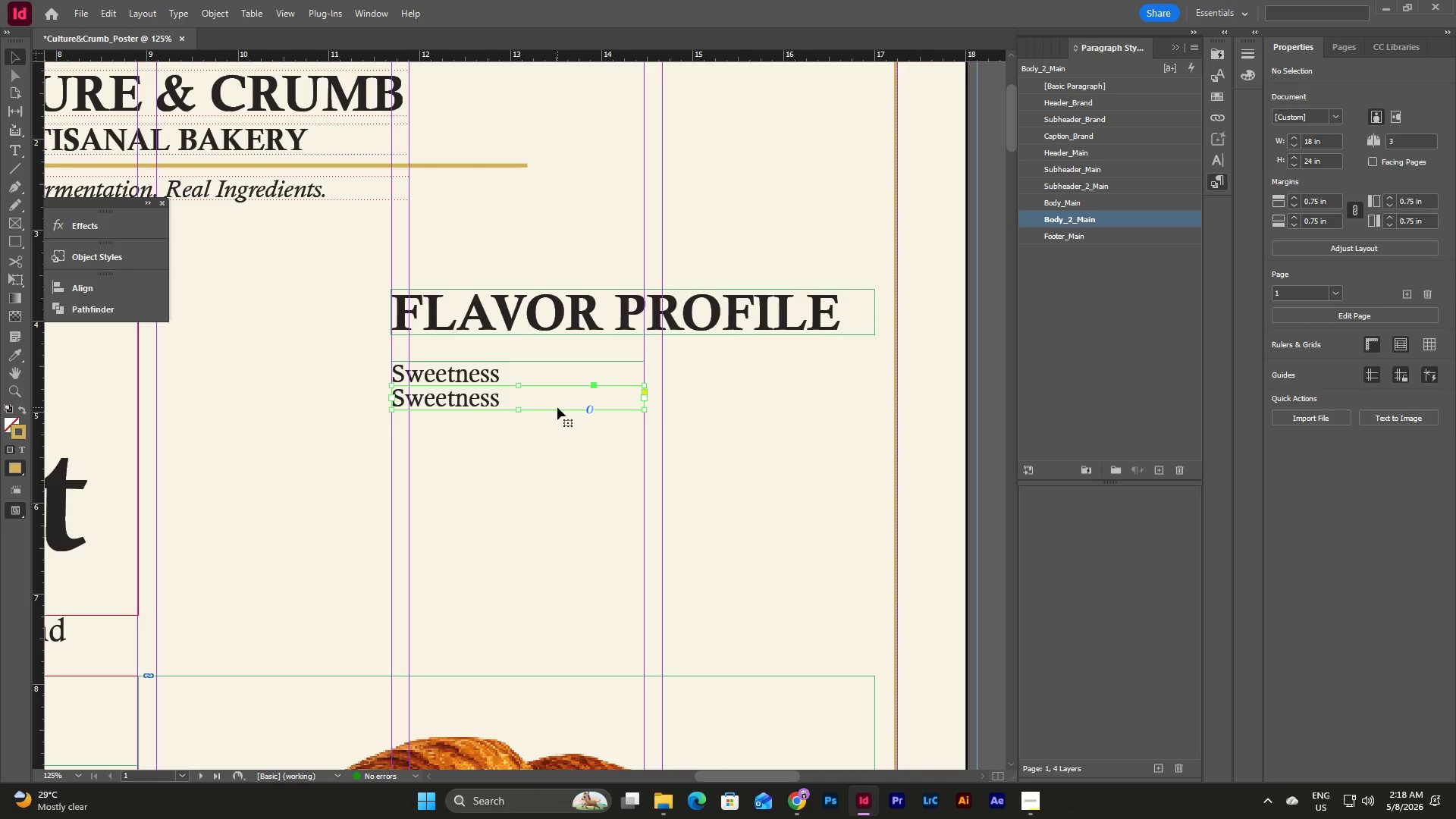 
key(Shift+ArrowDown)
 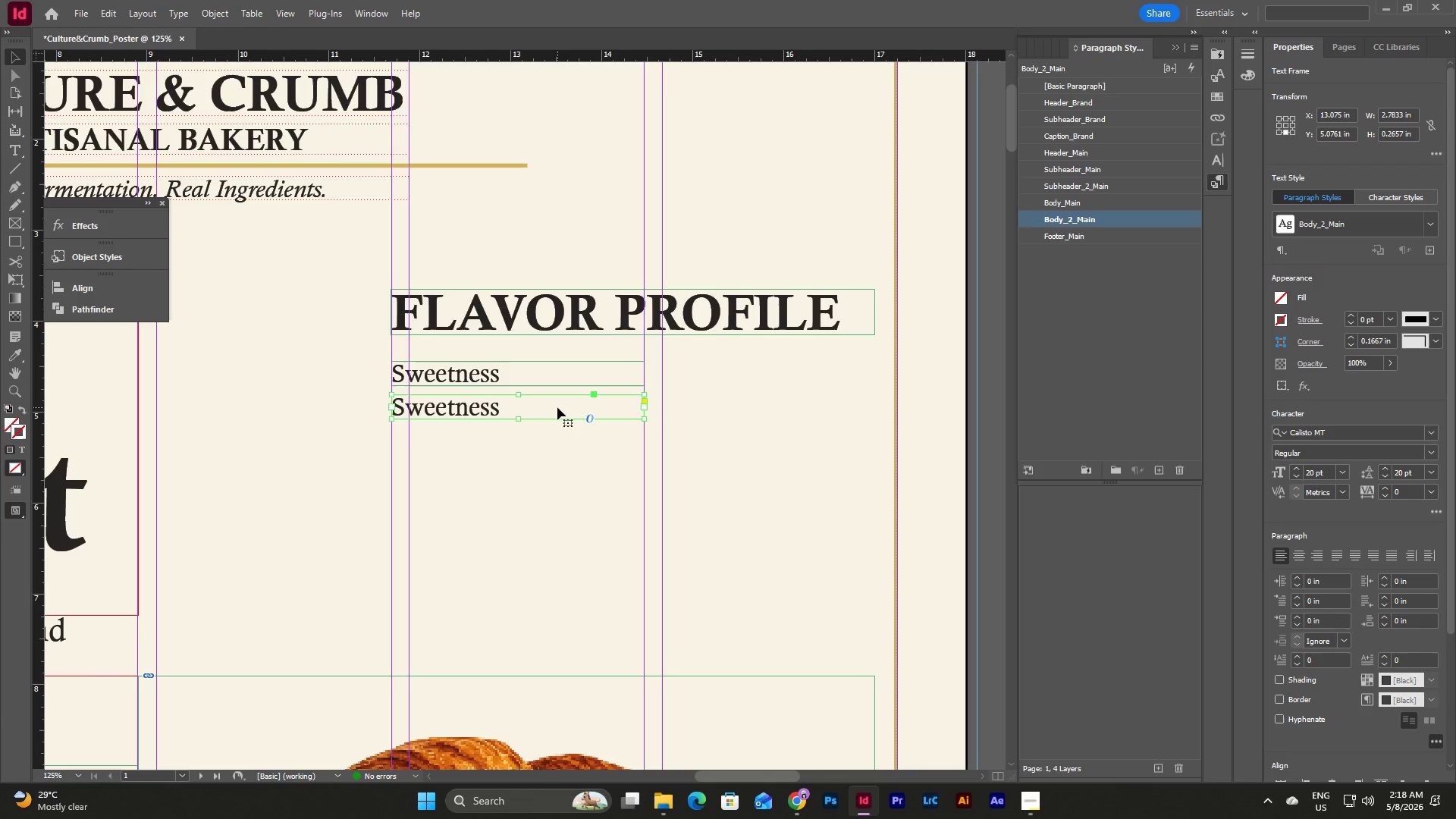 
left_click([572, 498])
 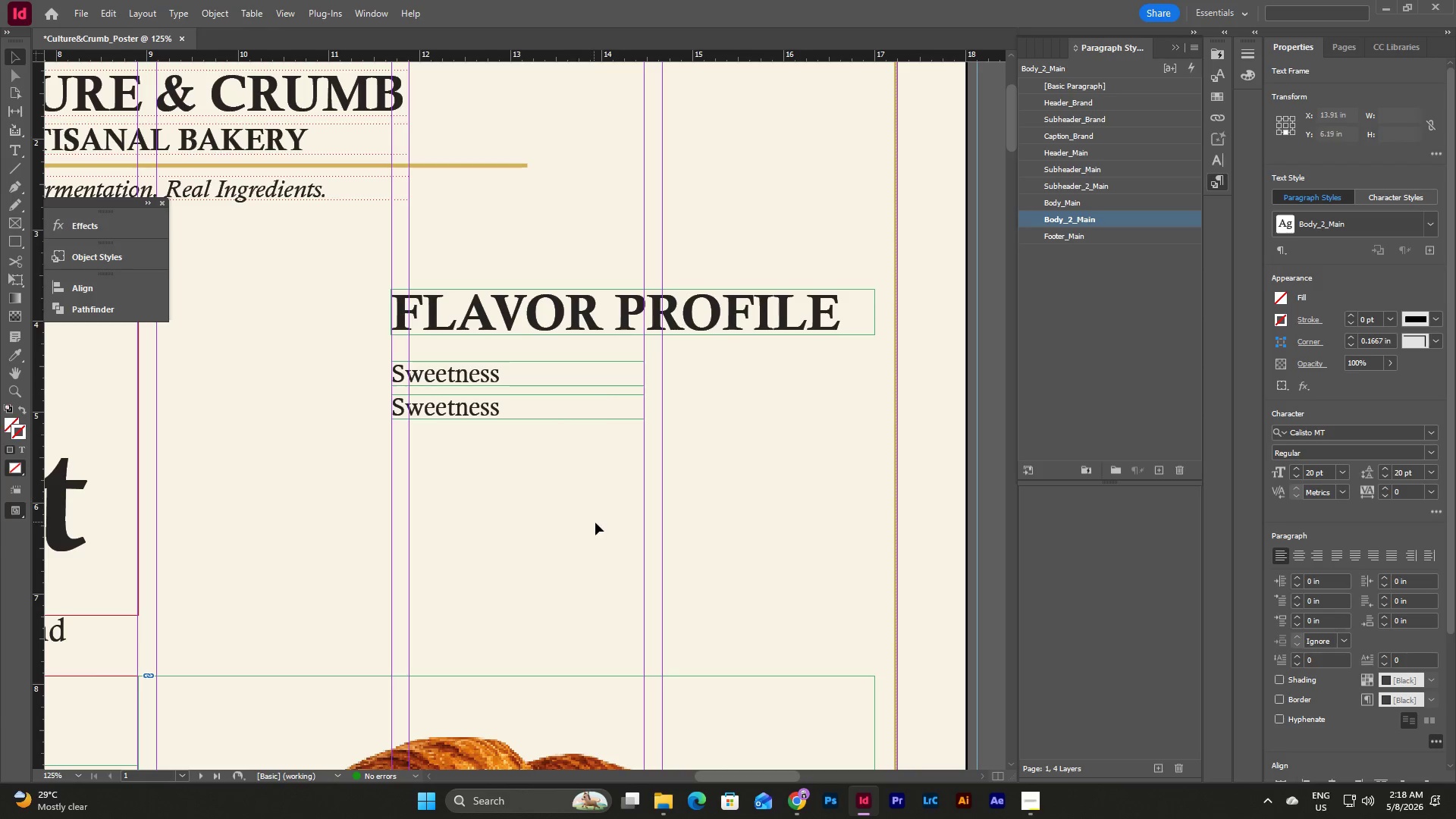 
left_click_drag(start_coordinate=[595, 522], to_coordinate=[444, 401])
 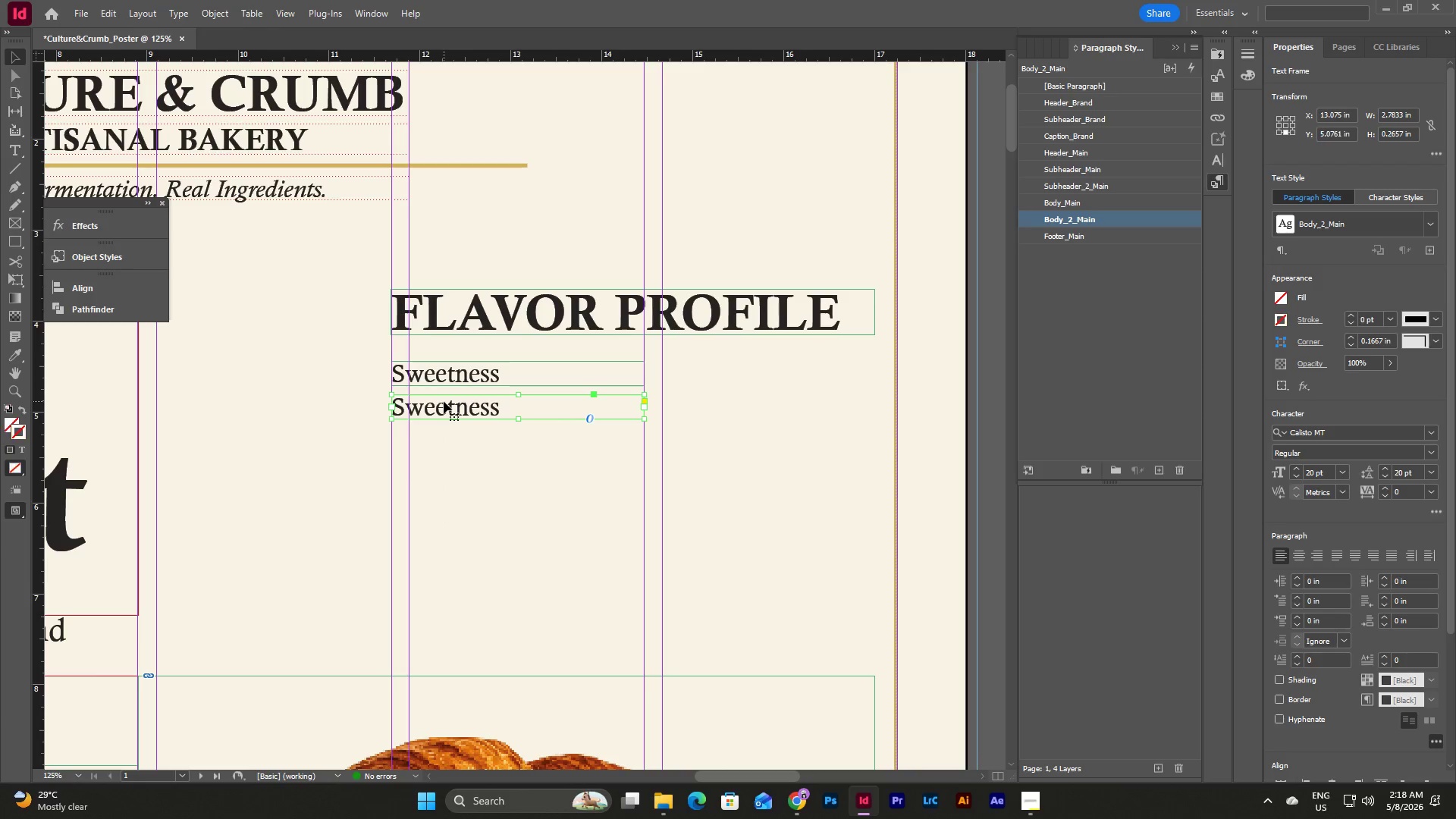 
key(Control+C)
 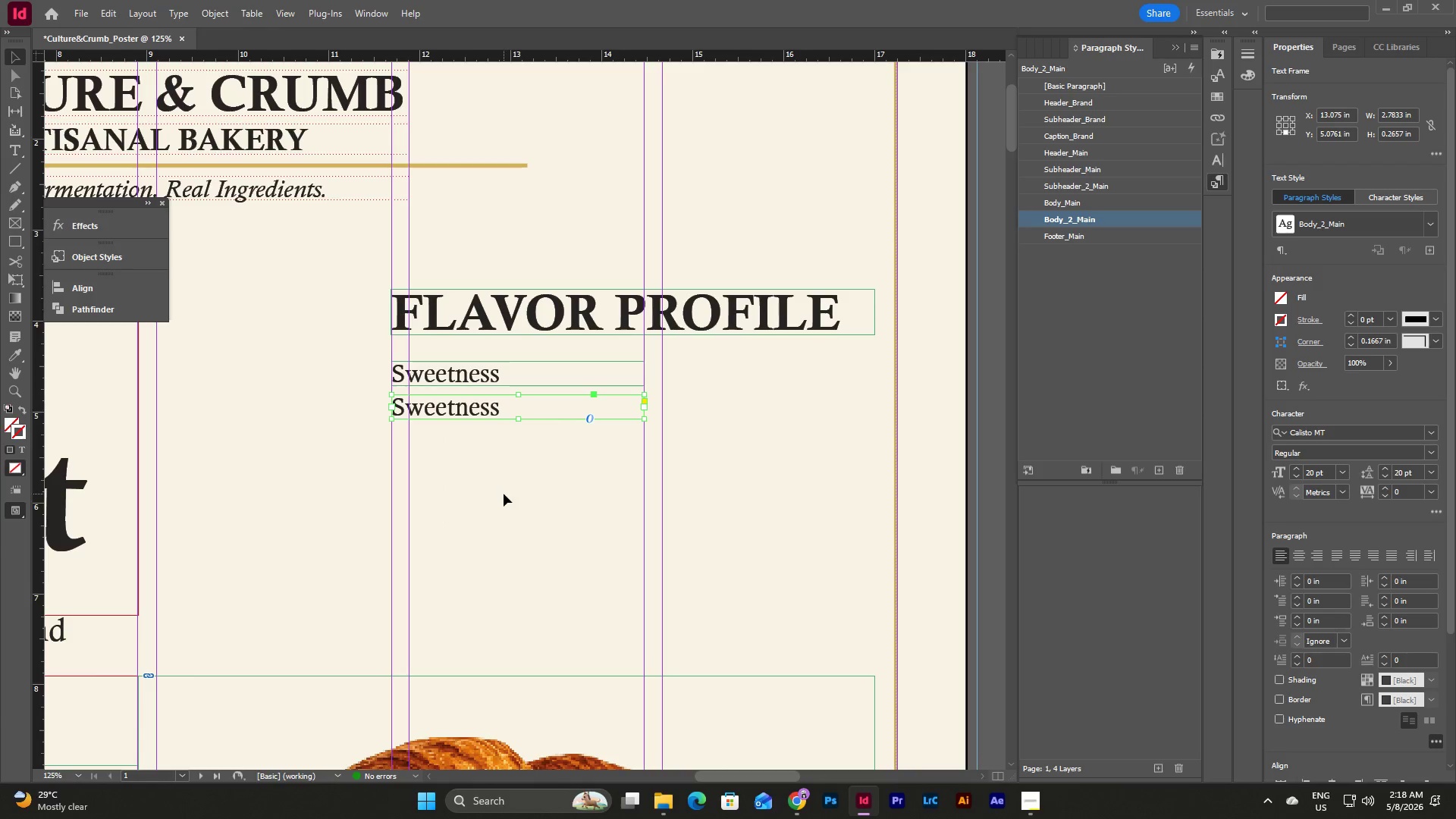 
left_click([504, 494])
 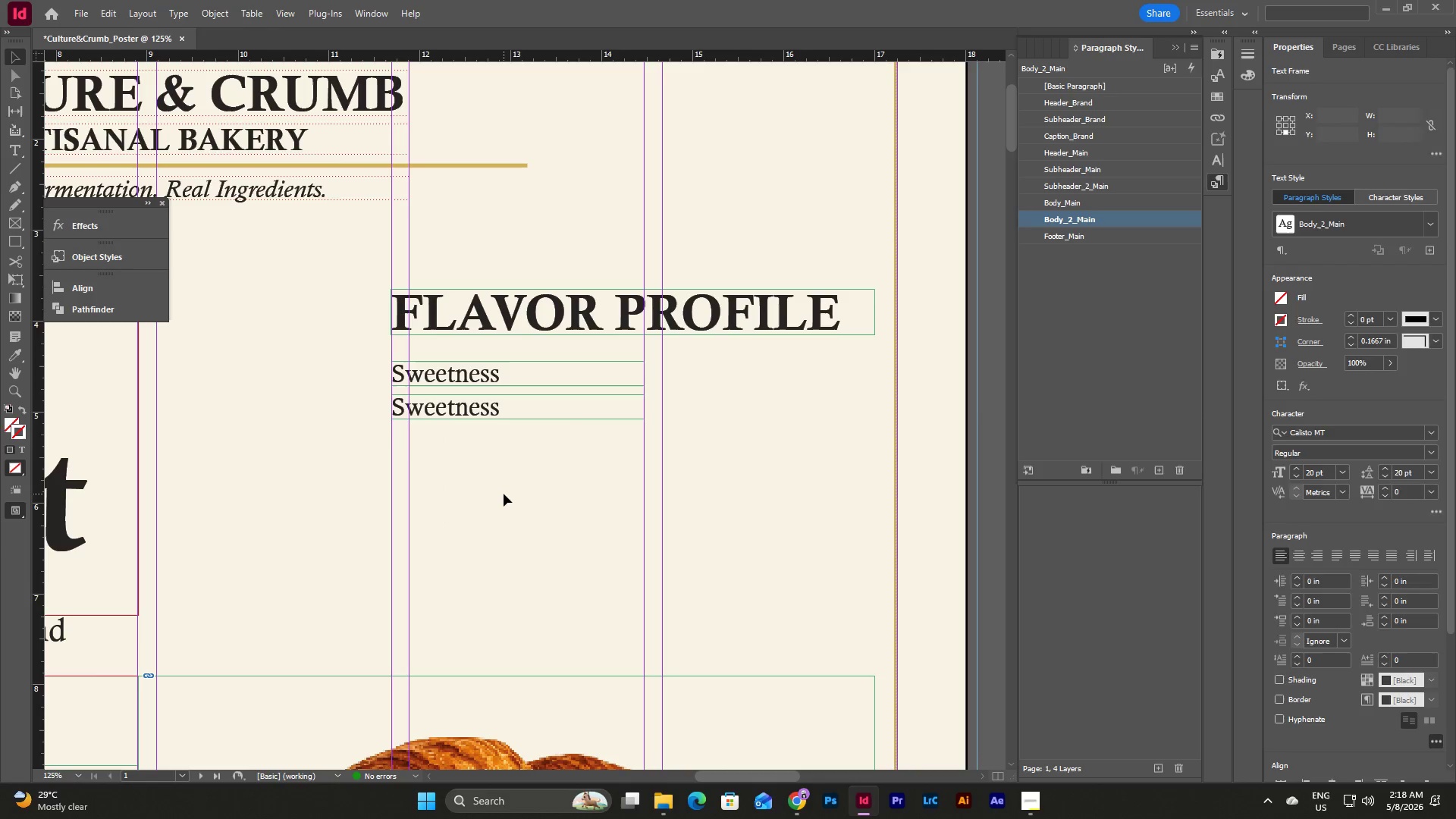 
key(Control+V)
 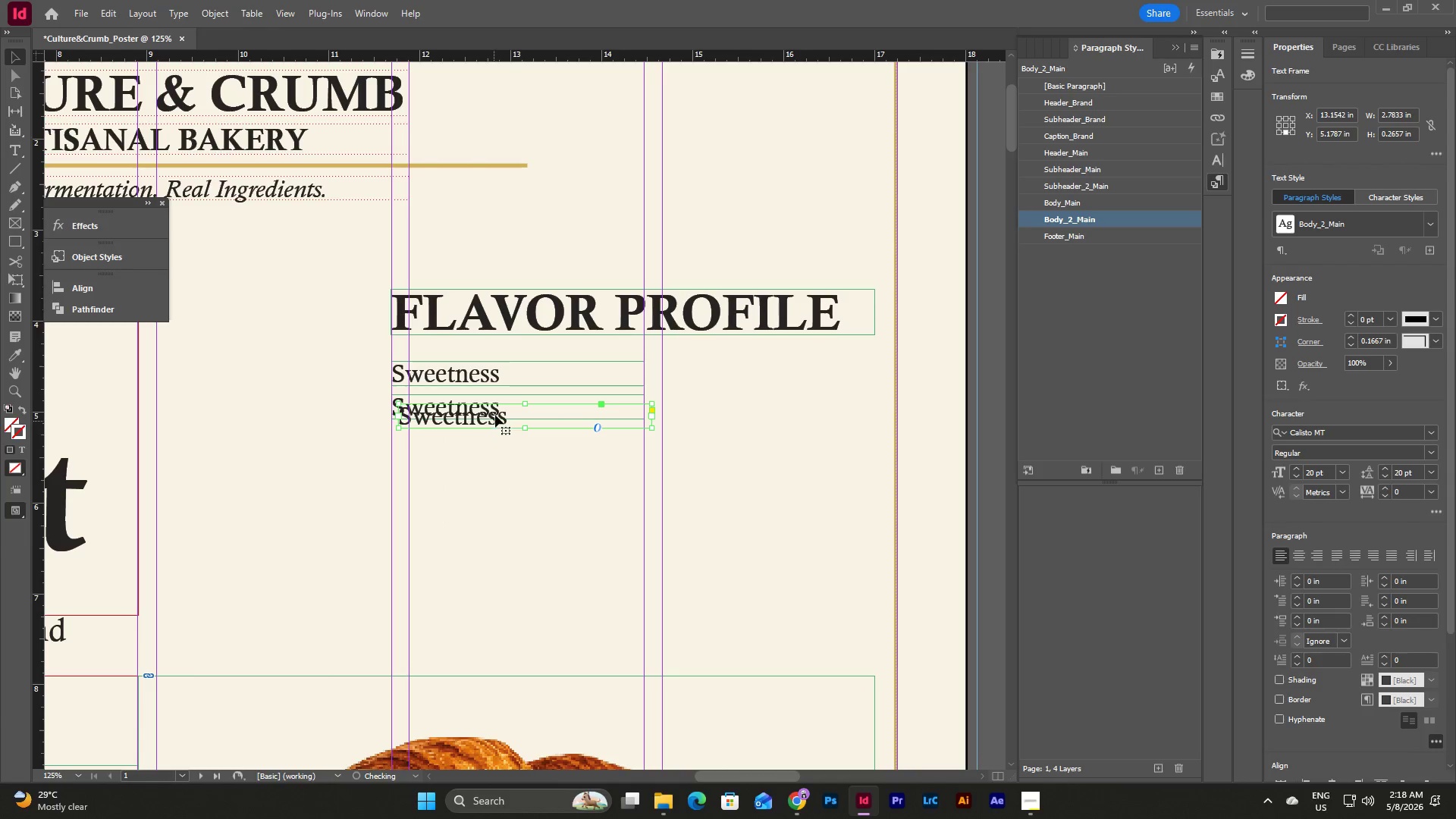 
left_click_drag(start_coordinate=[495, 414], to_coordinate=[491, 472])
 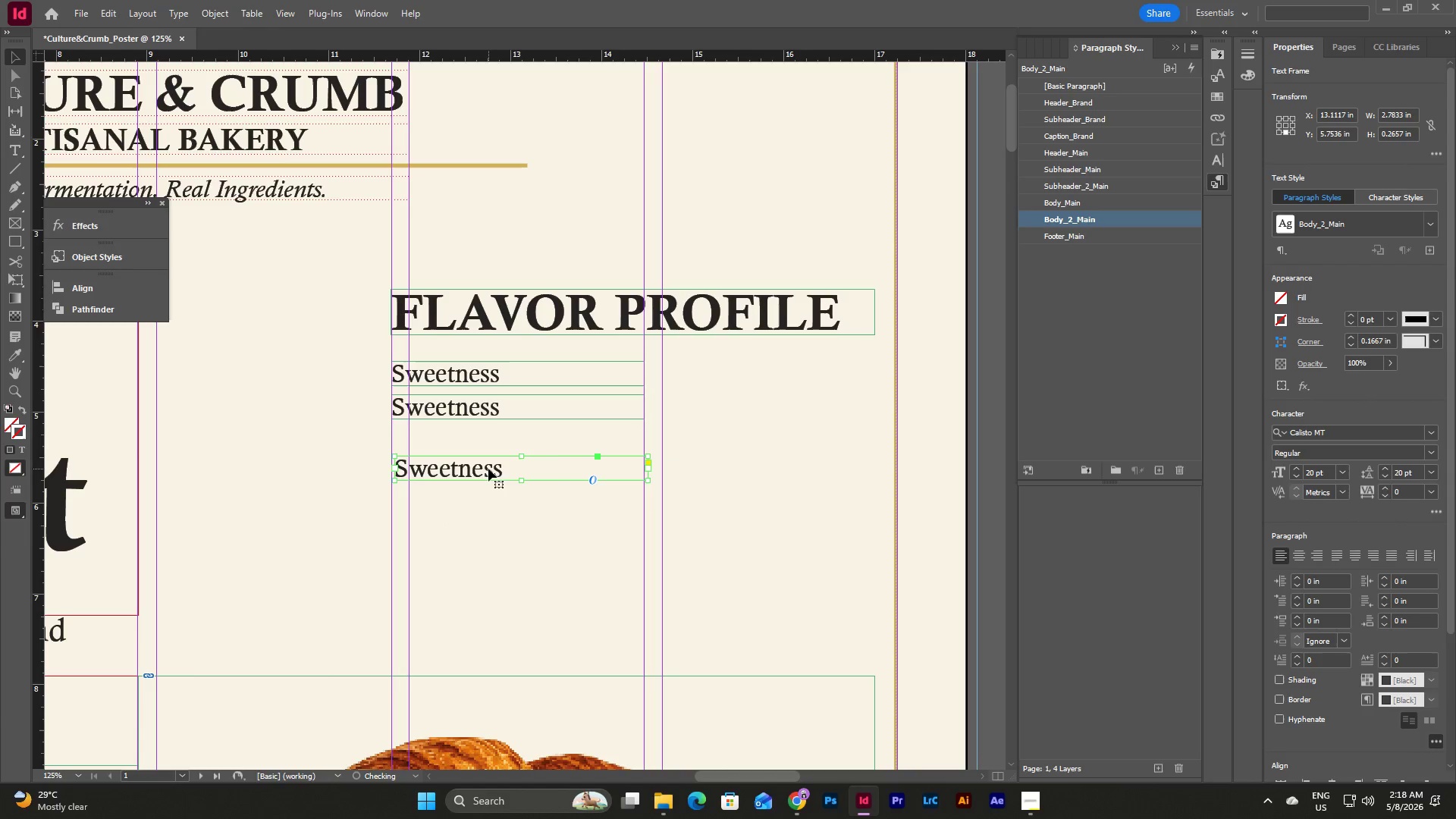 
left_click_drag(start_coordinate=[488, 469], to_coordinate=[488, 429])
 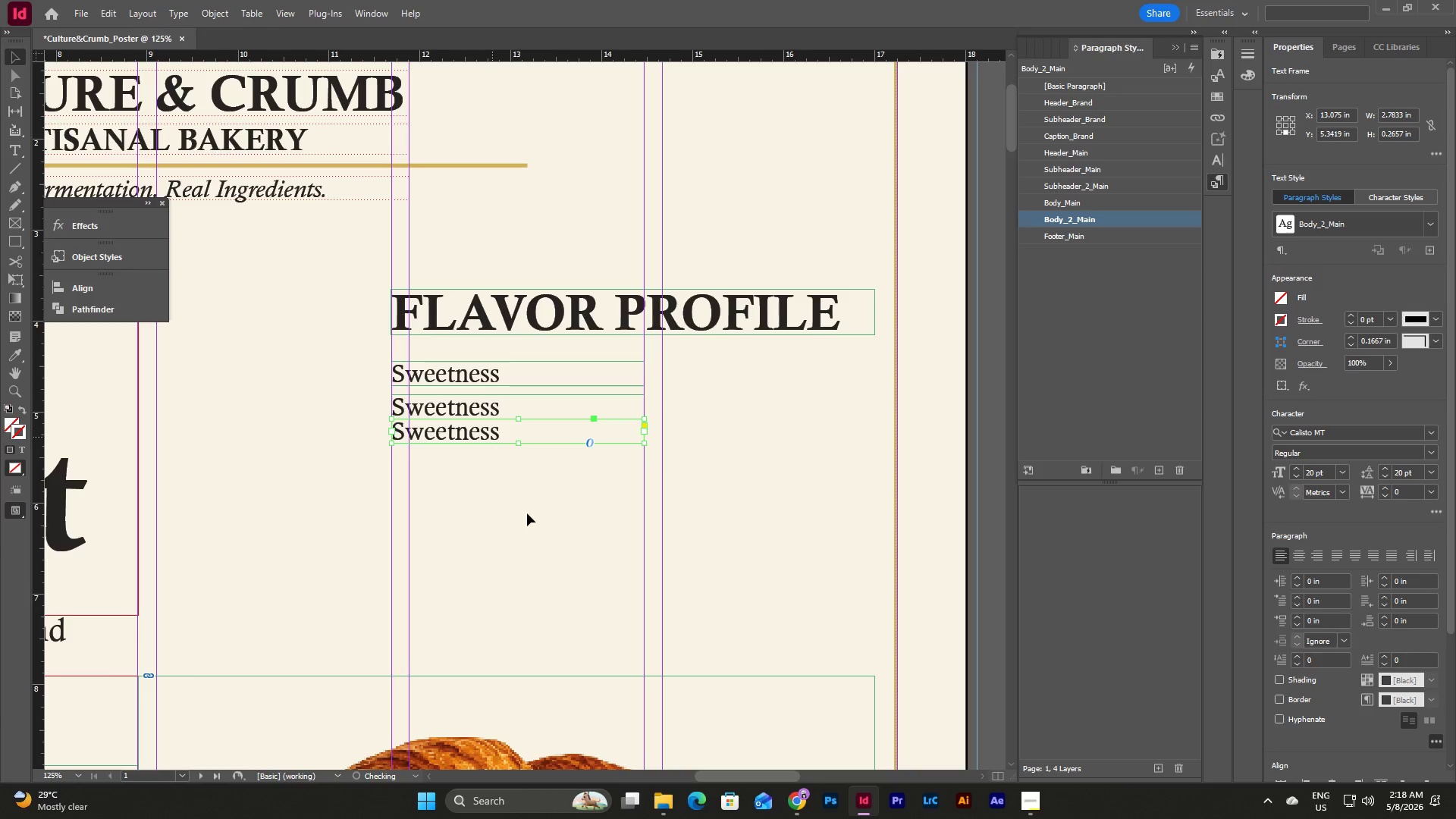 
left_click([531, 519])
 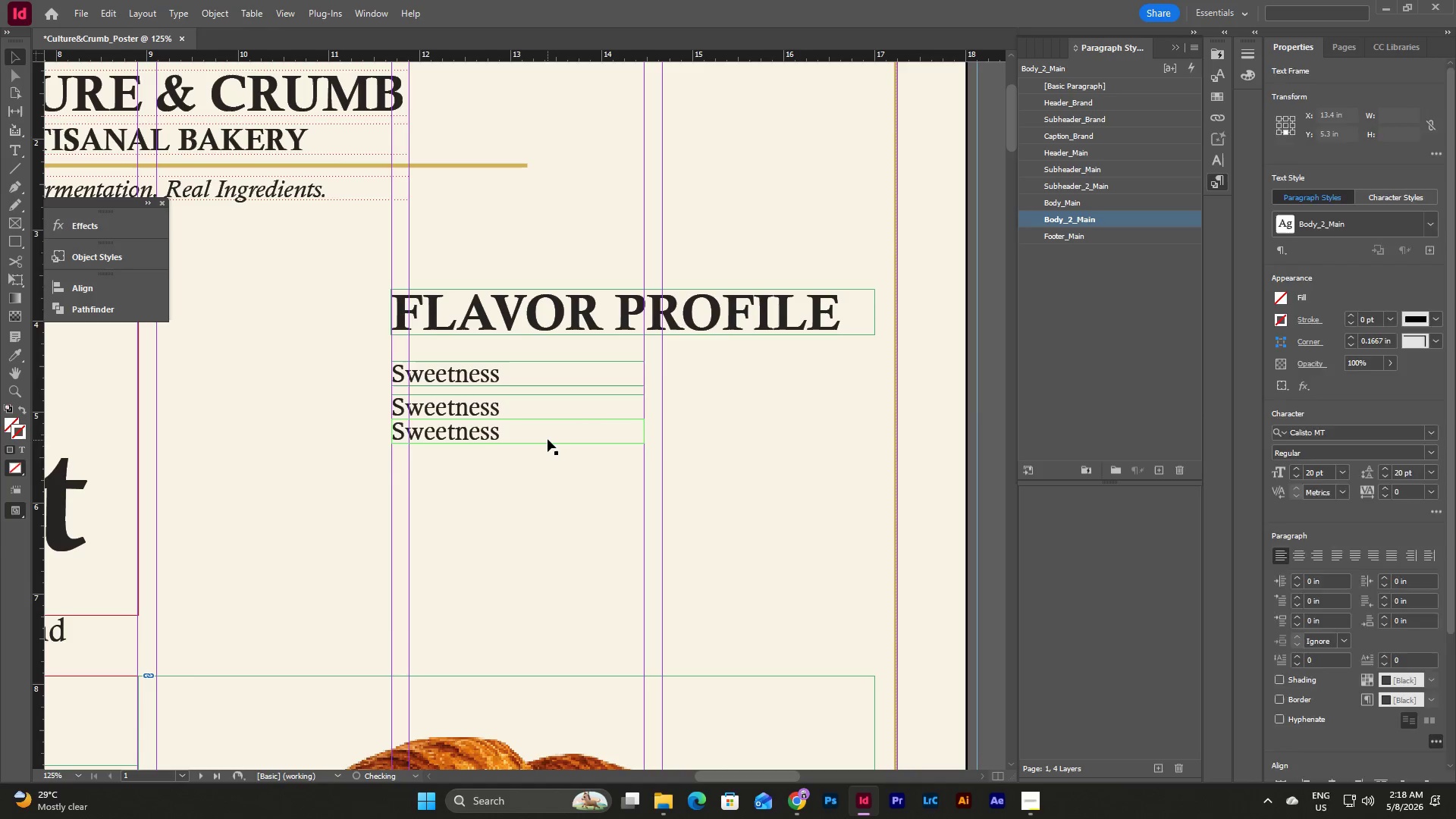 
left_click([548, 438])
 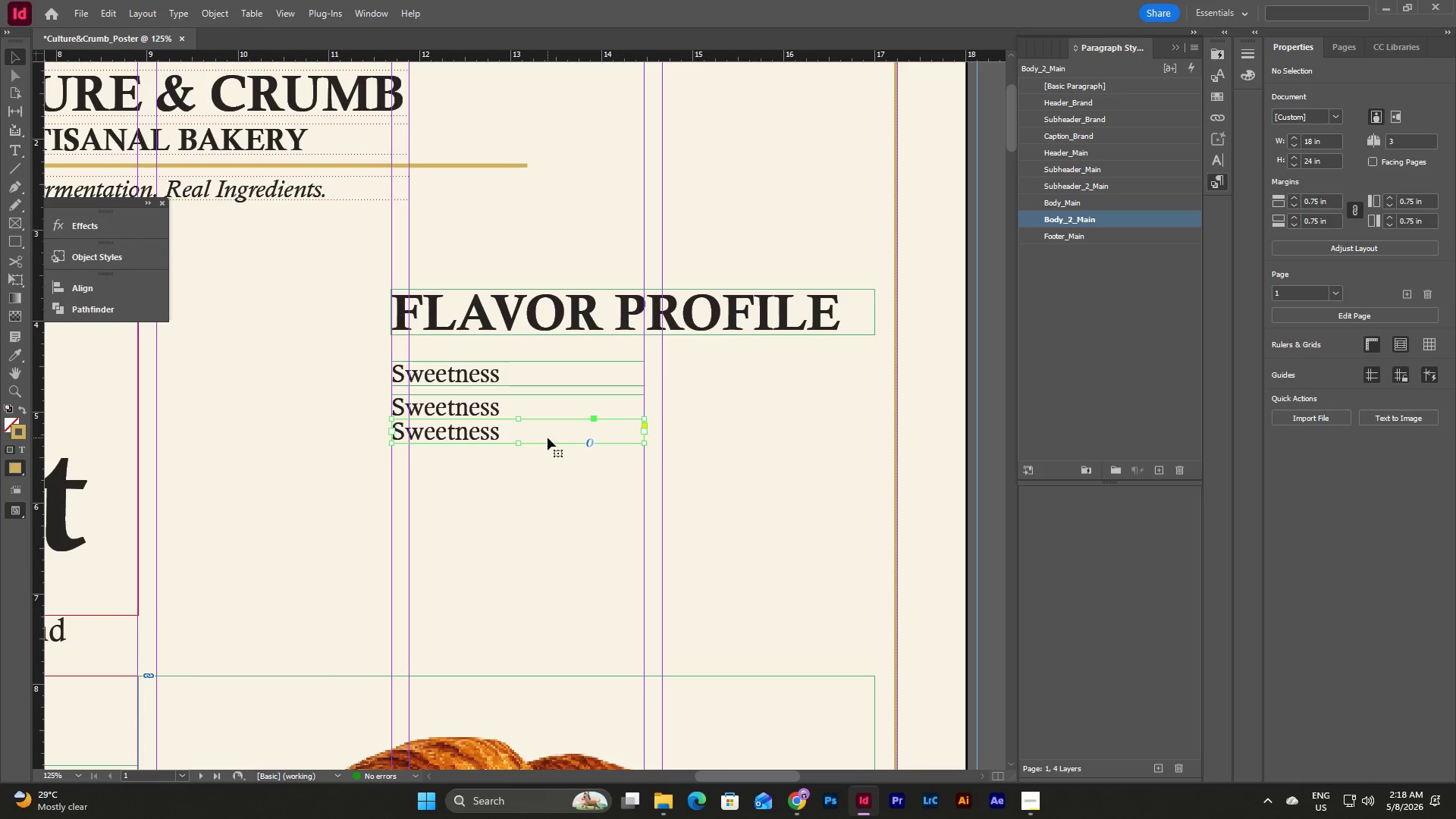 
key(Shift+ArrowDown)
 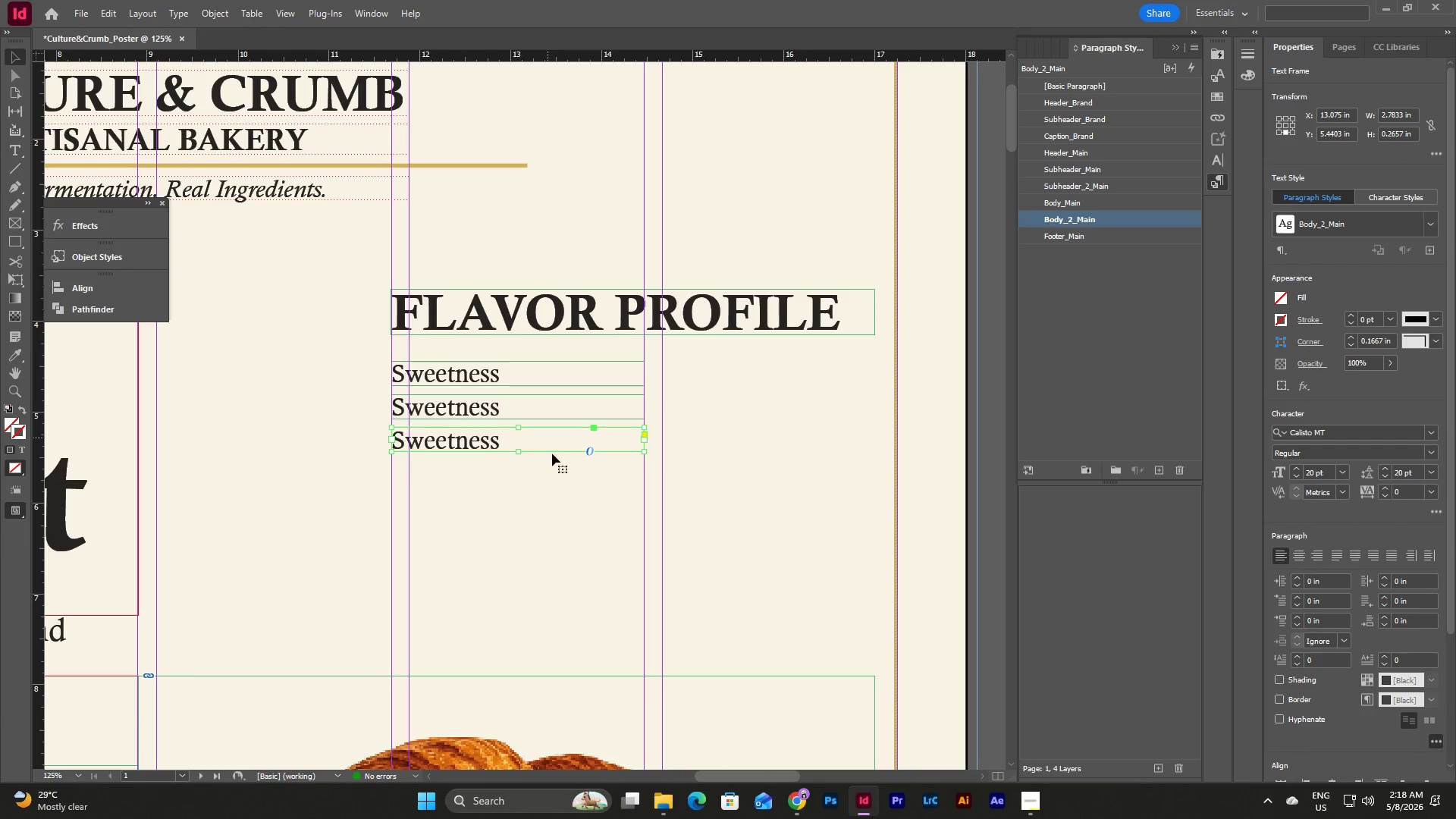 
left_click([560, 497])
 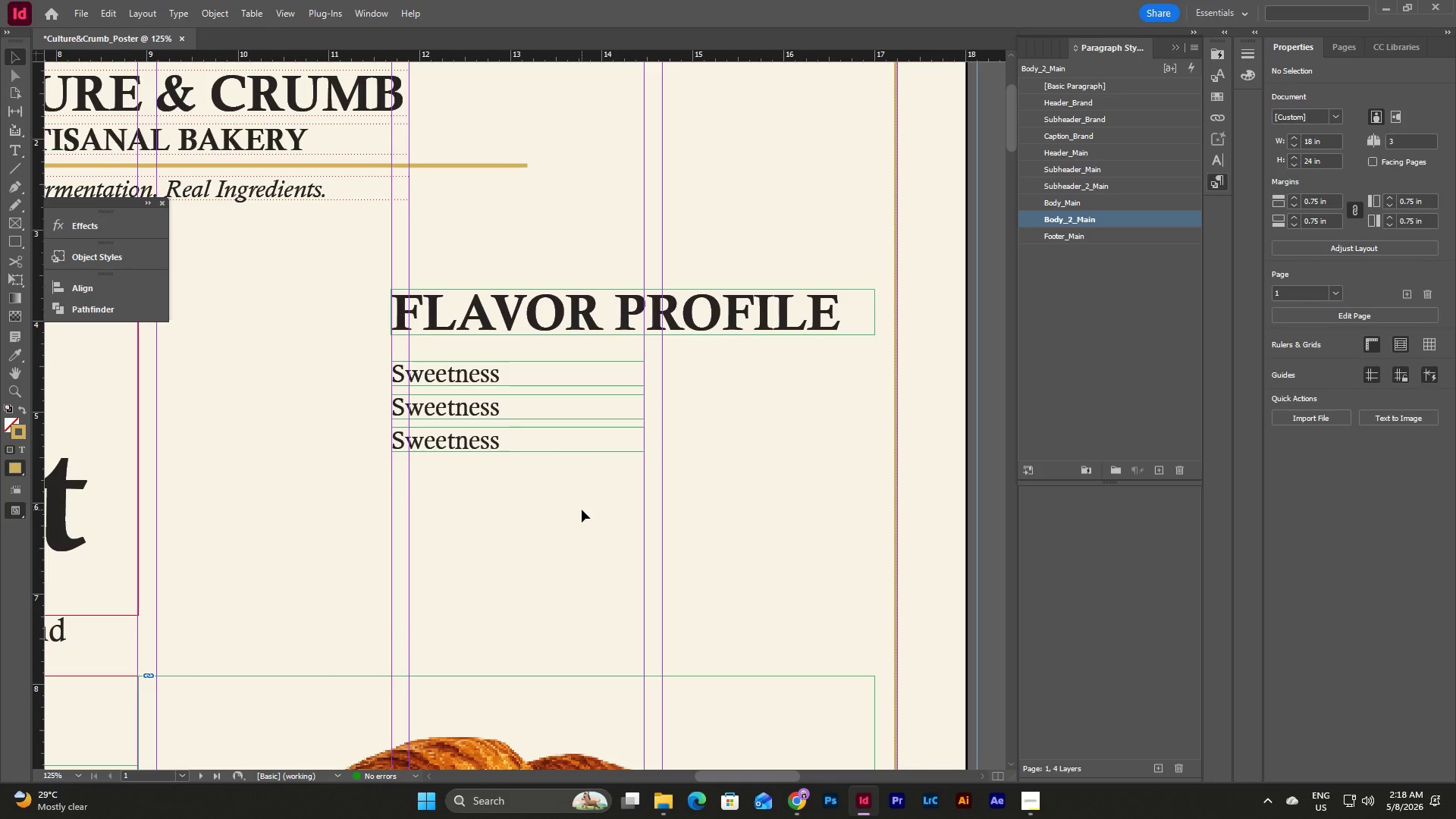 
left_click_drag(start_coordinate=[598, 519], to_coordinate=[515, 435])
 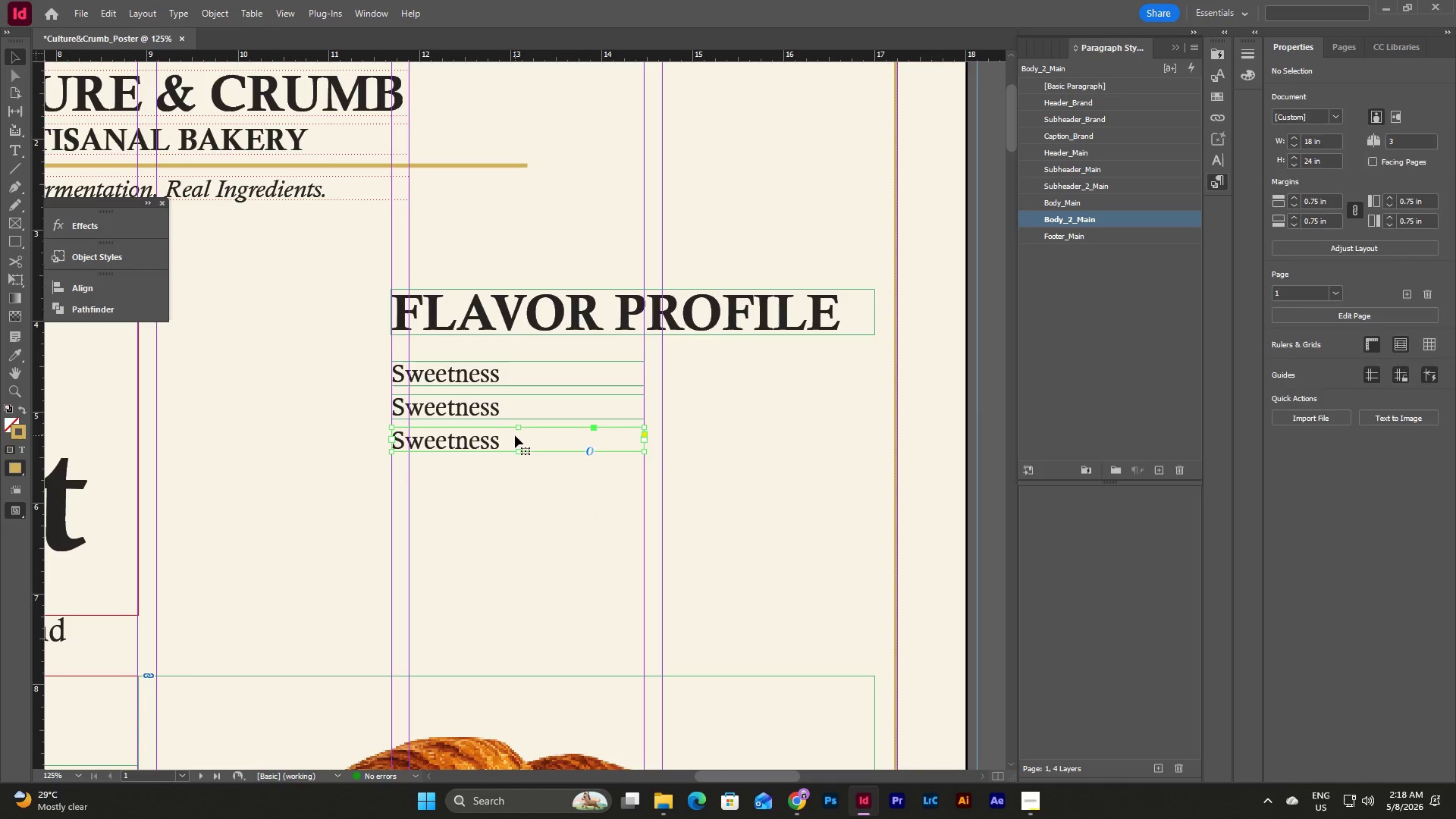 
key(Control+C)
 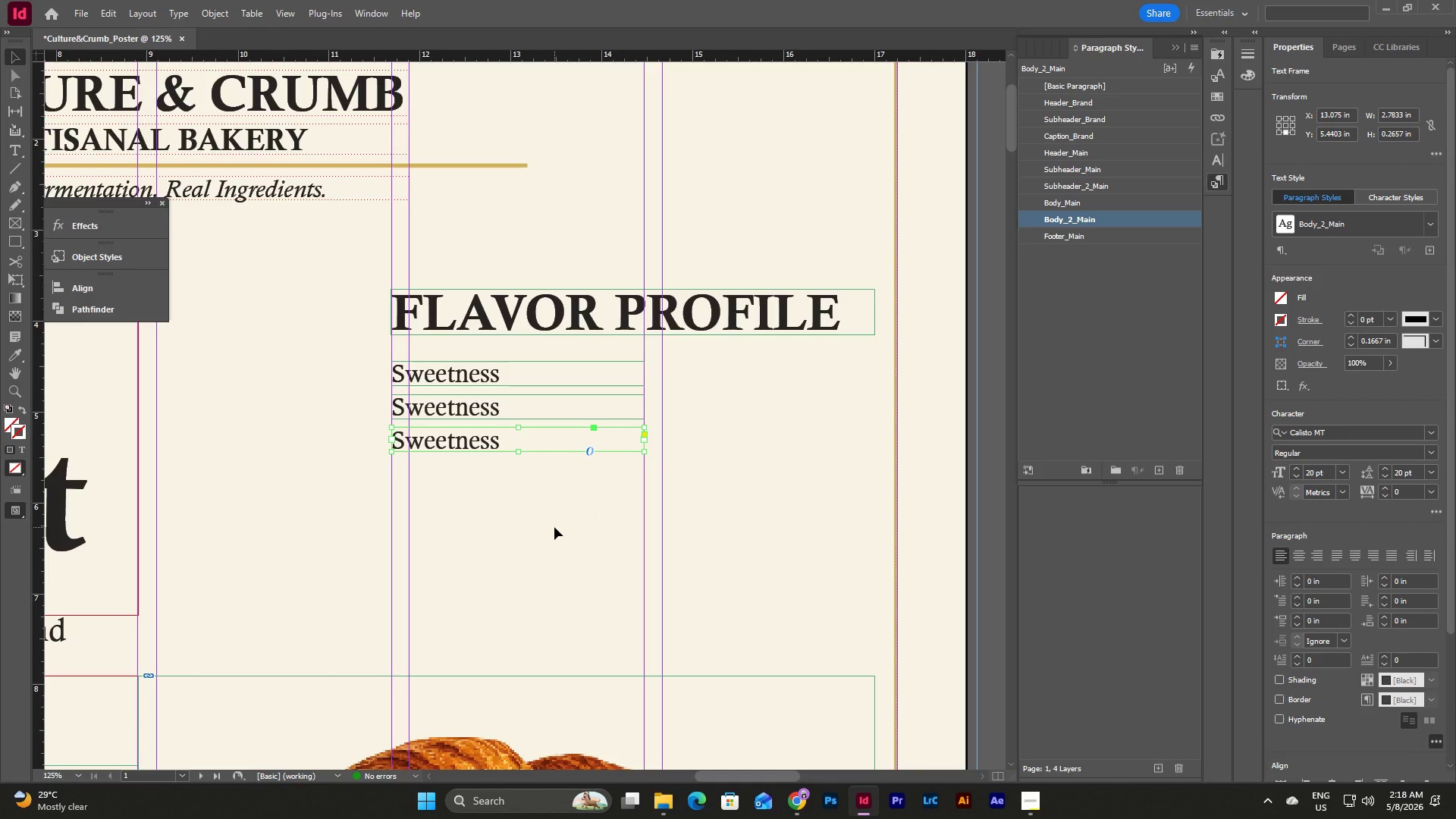 
left_click([554, 527])
 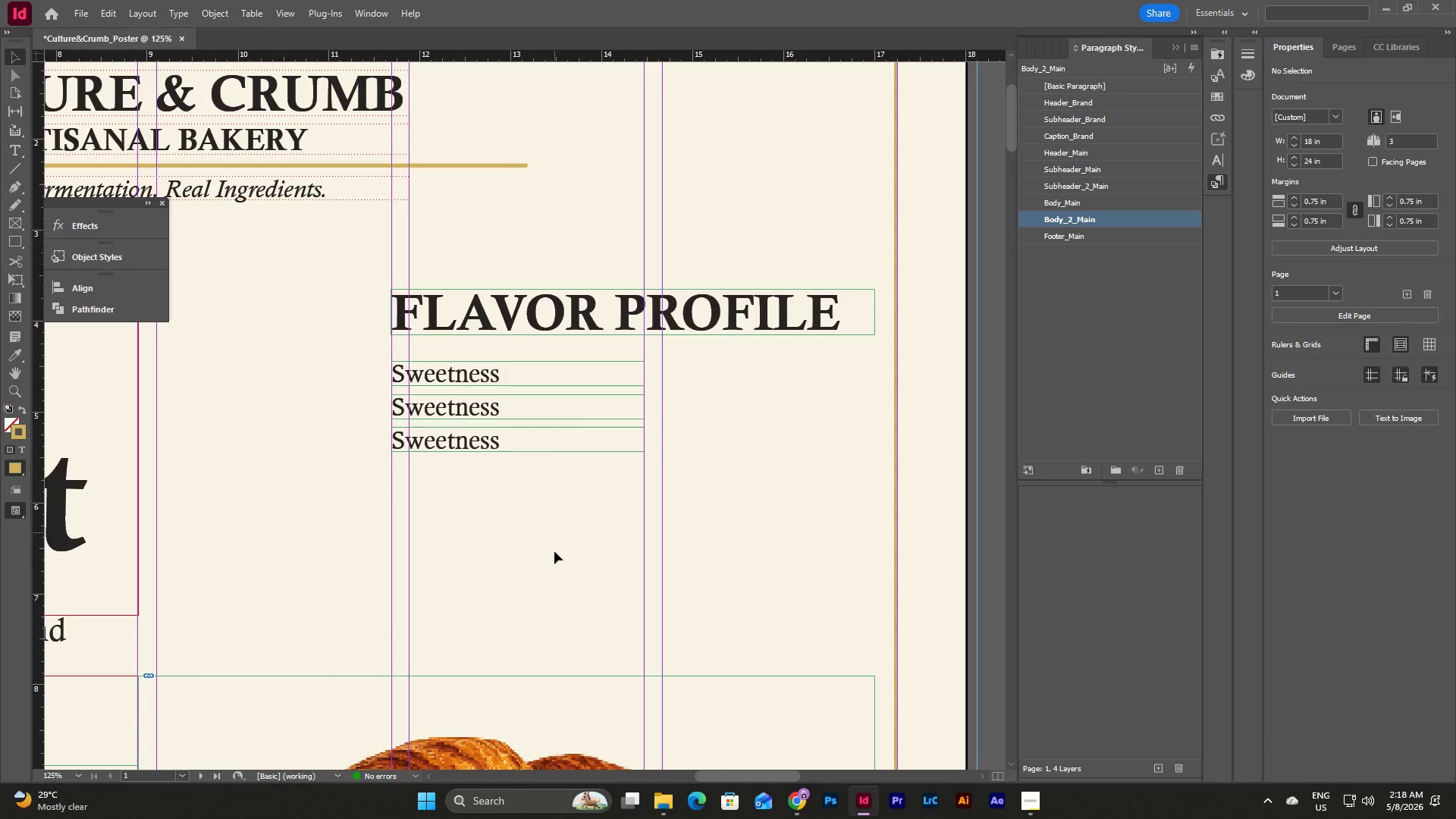 
key(Control+V)
 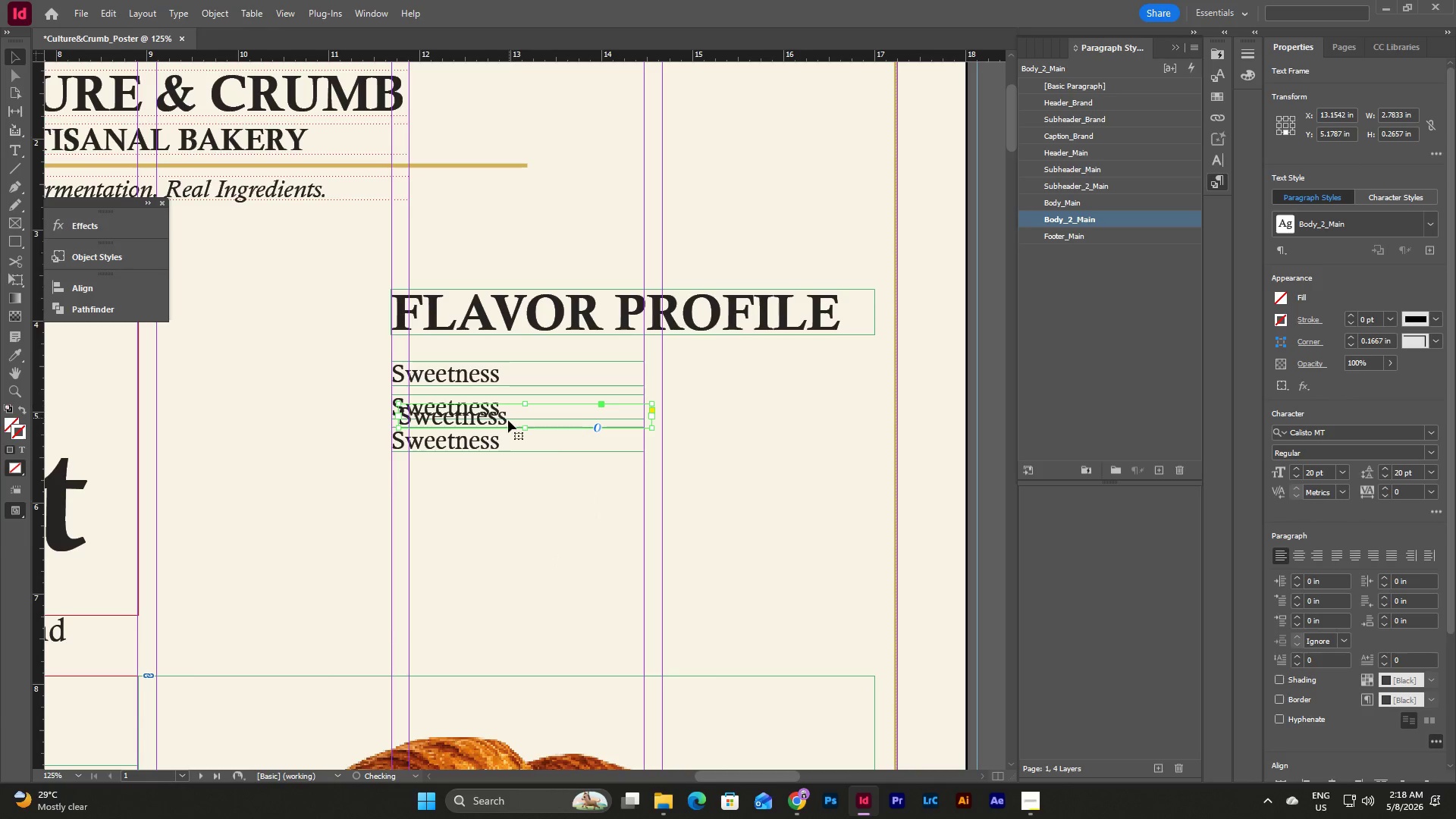 
left_click_drag(start_coordinate=[508, 420], to_coordinate=[505, 503])
 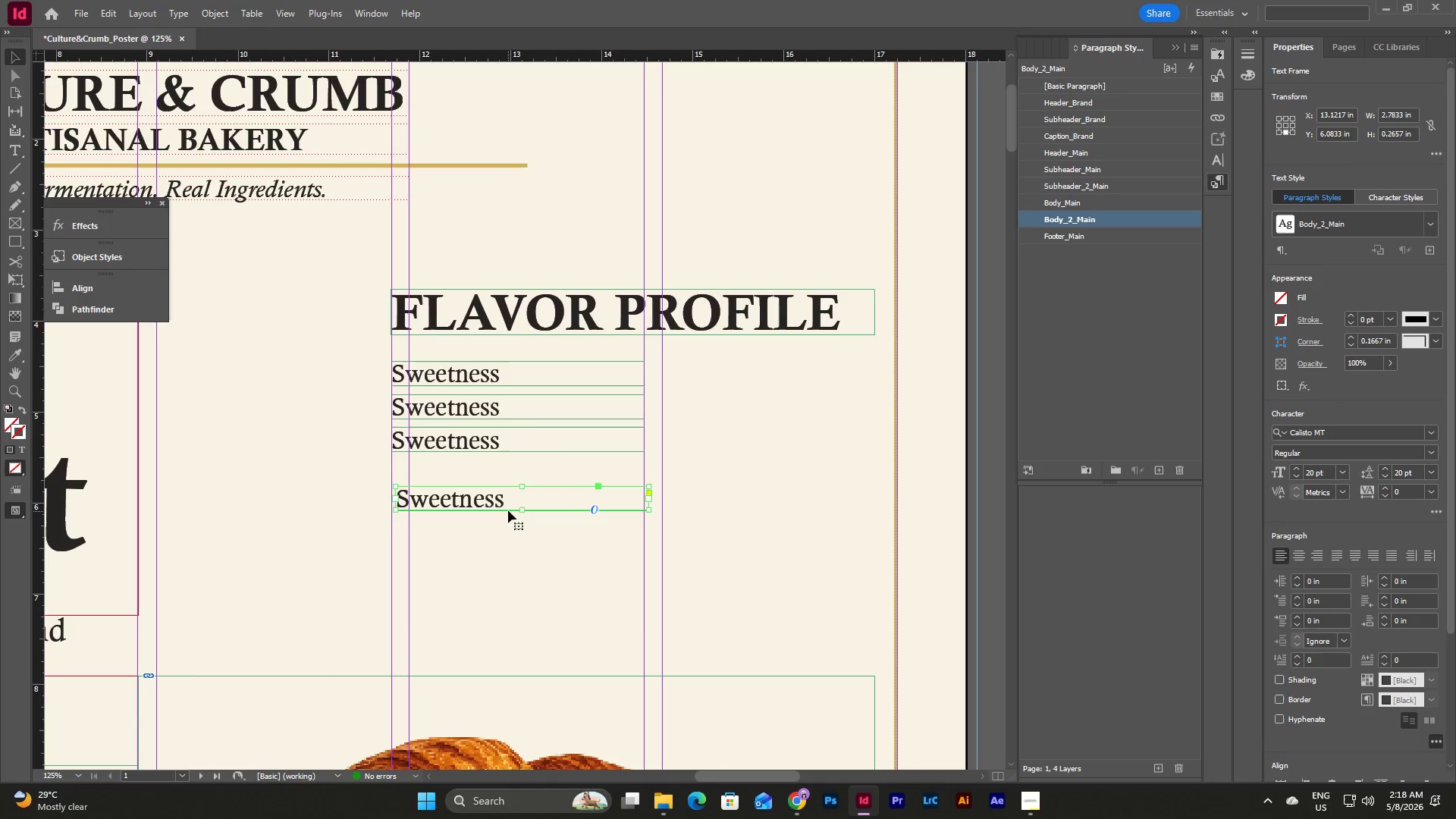 
left_click_drag(start_coordinate=[508, 500], to_coordinate=[527, 610])
 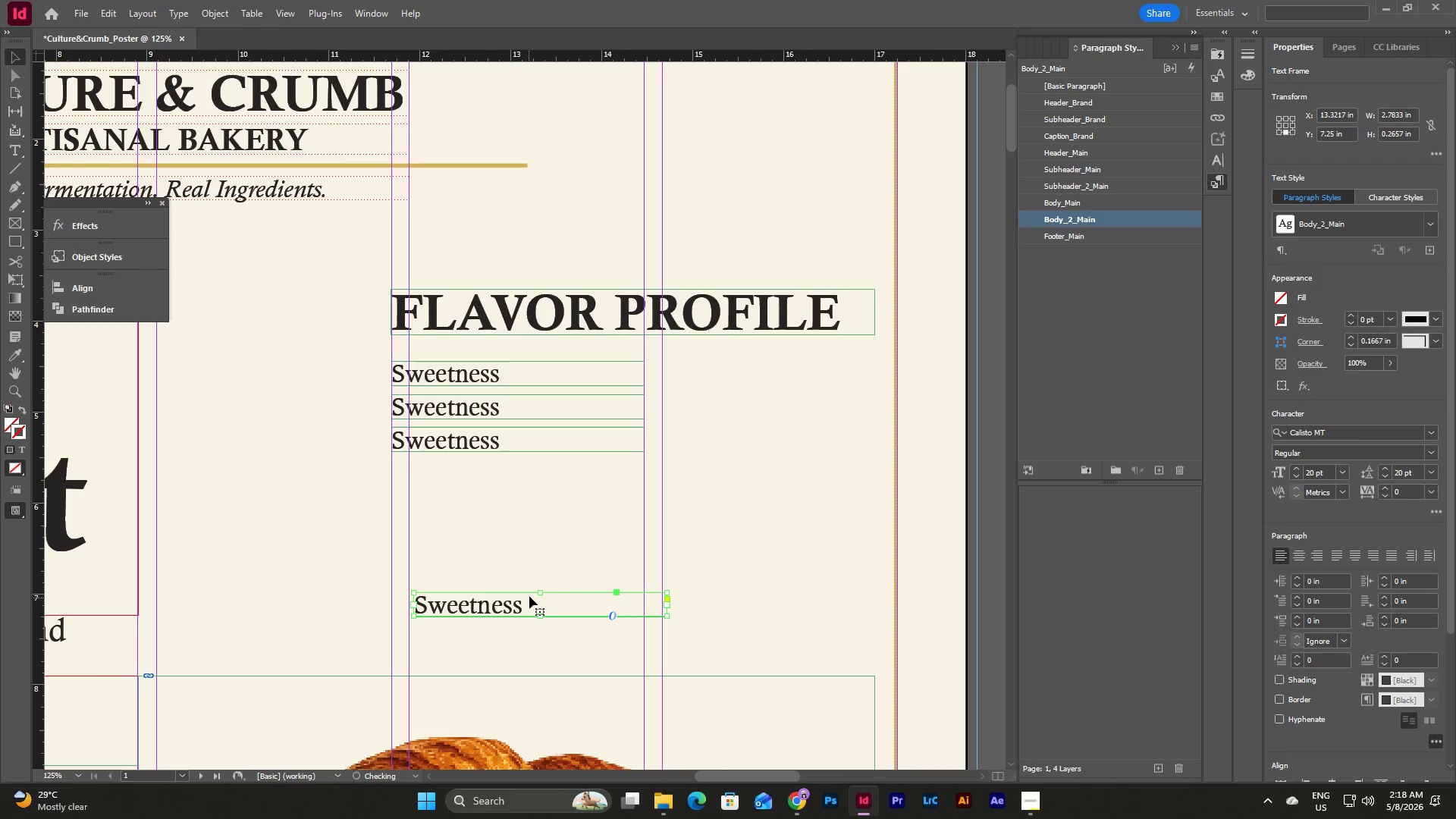 
left_click_drag(start_coordinate=[529, 596], to_coordinate=[507, 456])
 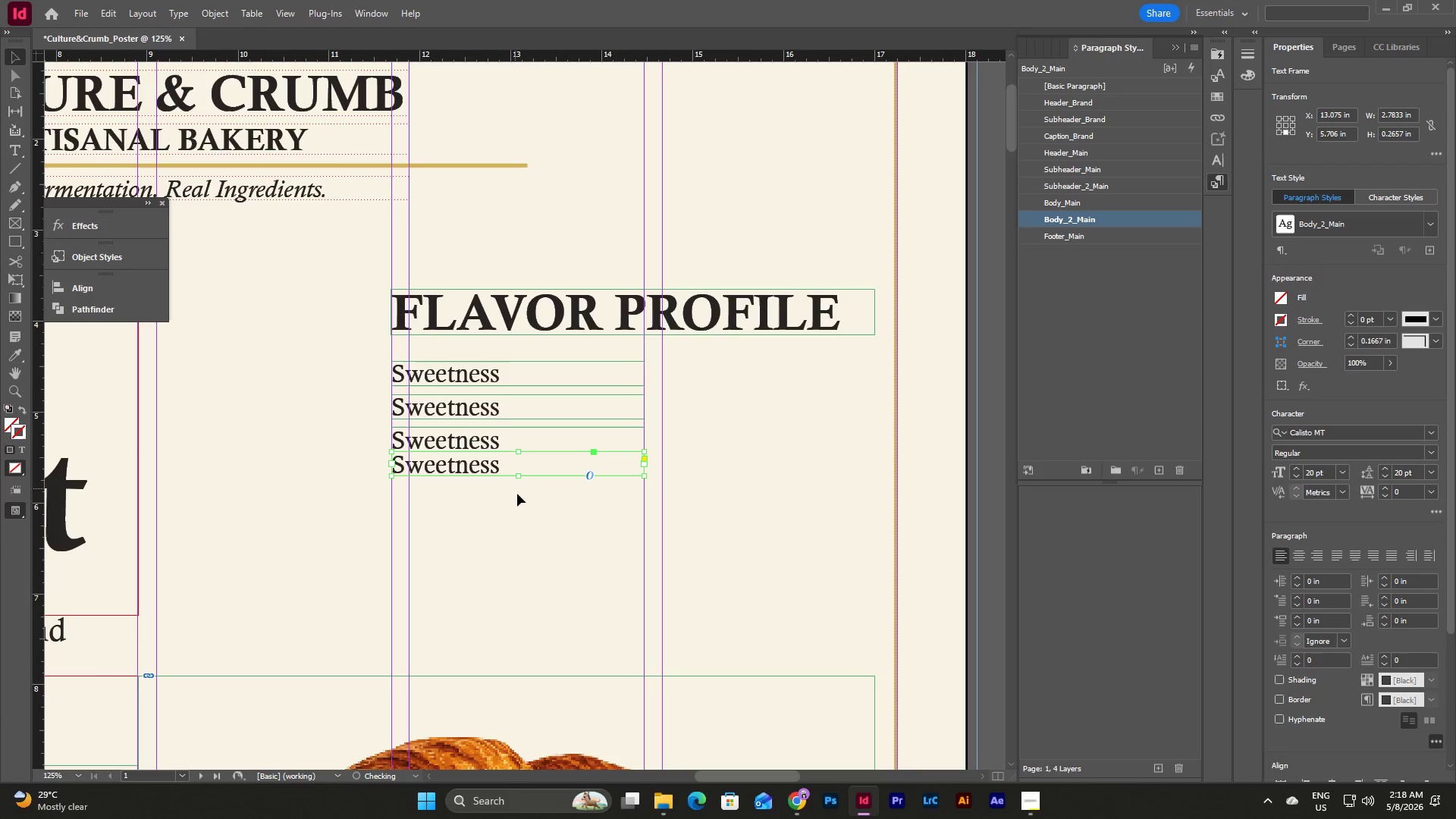 
left_click([524, 512])
 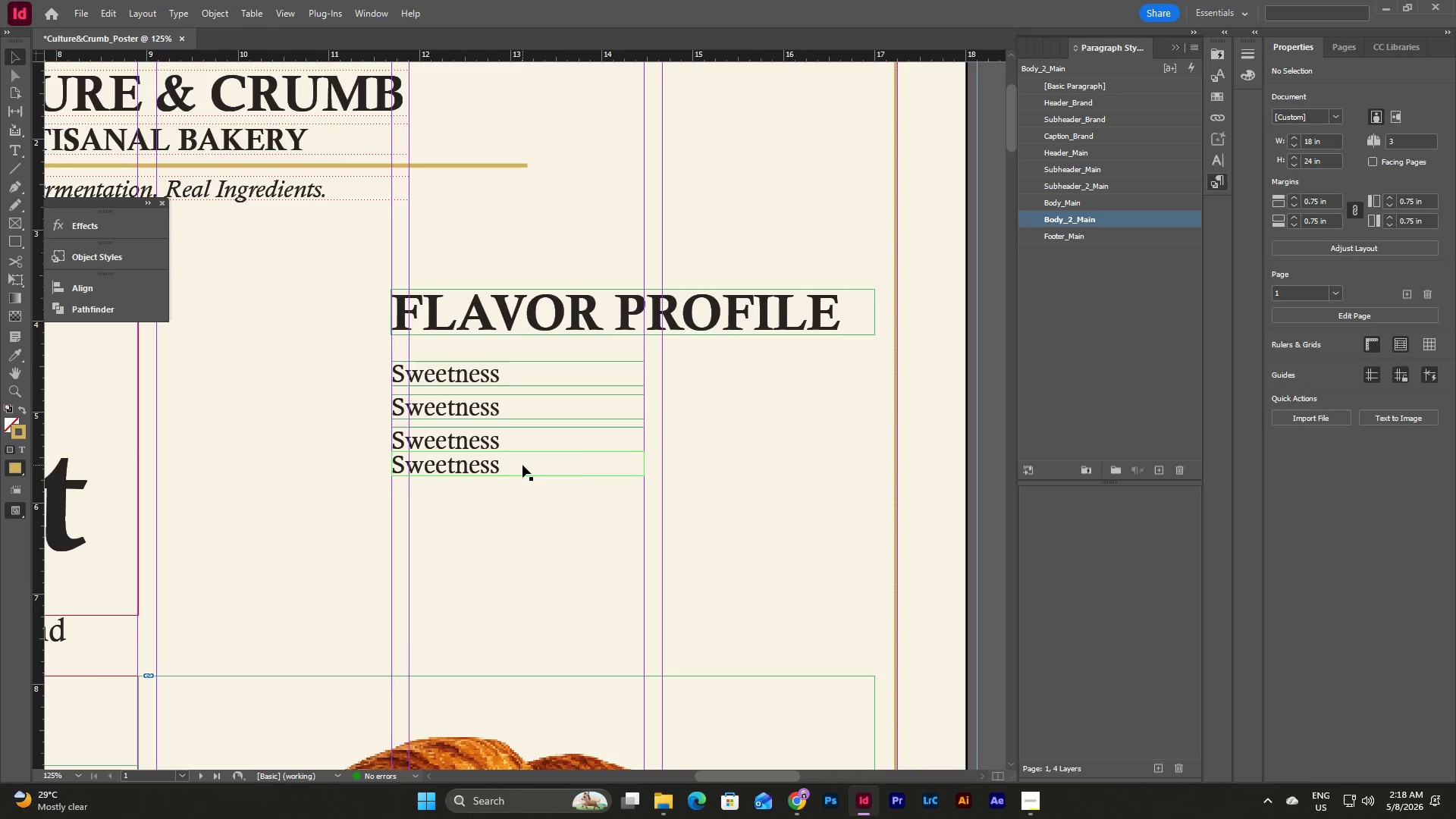 
left_click([522, 465])
 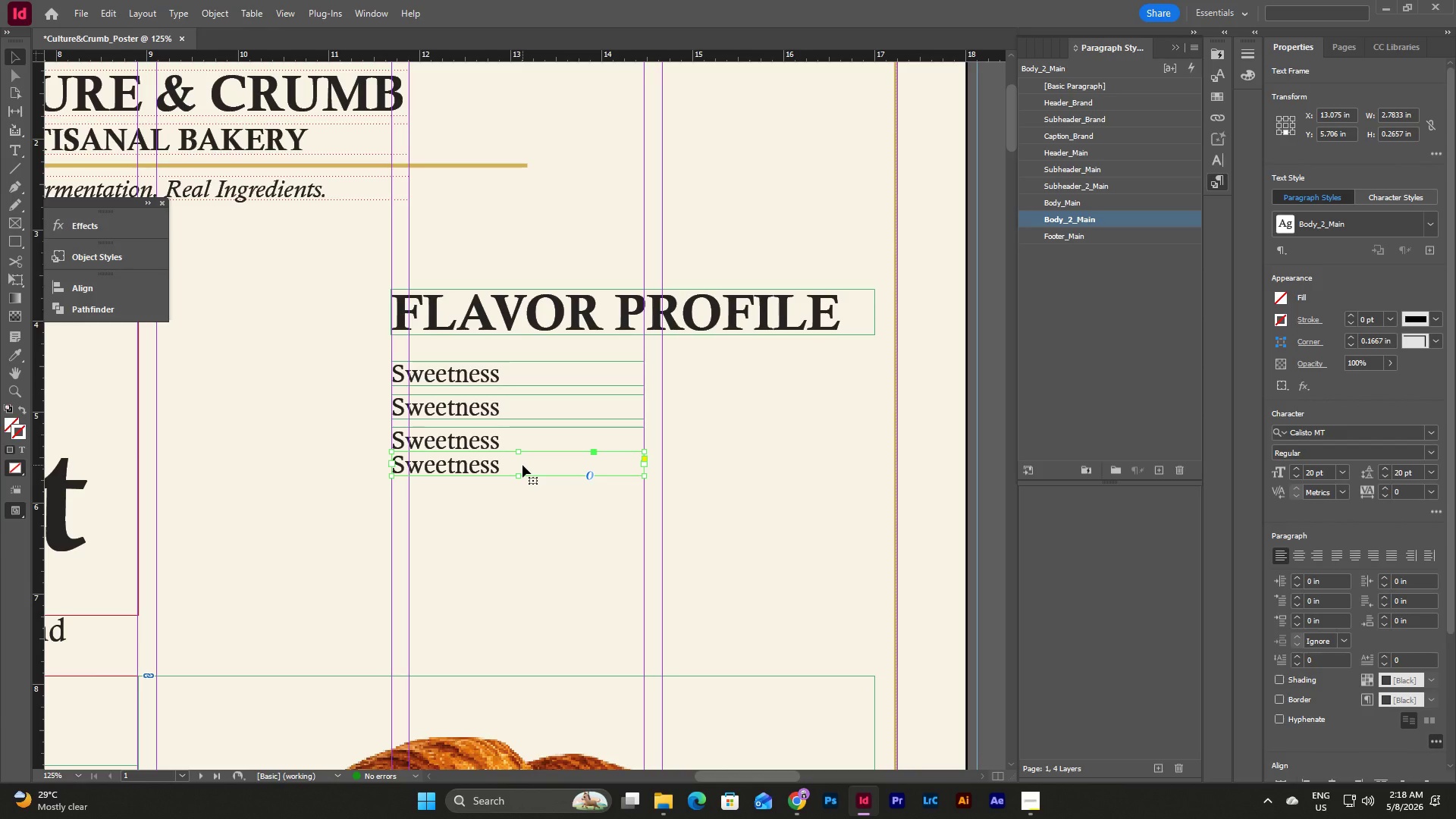 
key(Shift+ArrowDown)
 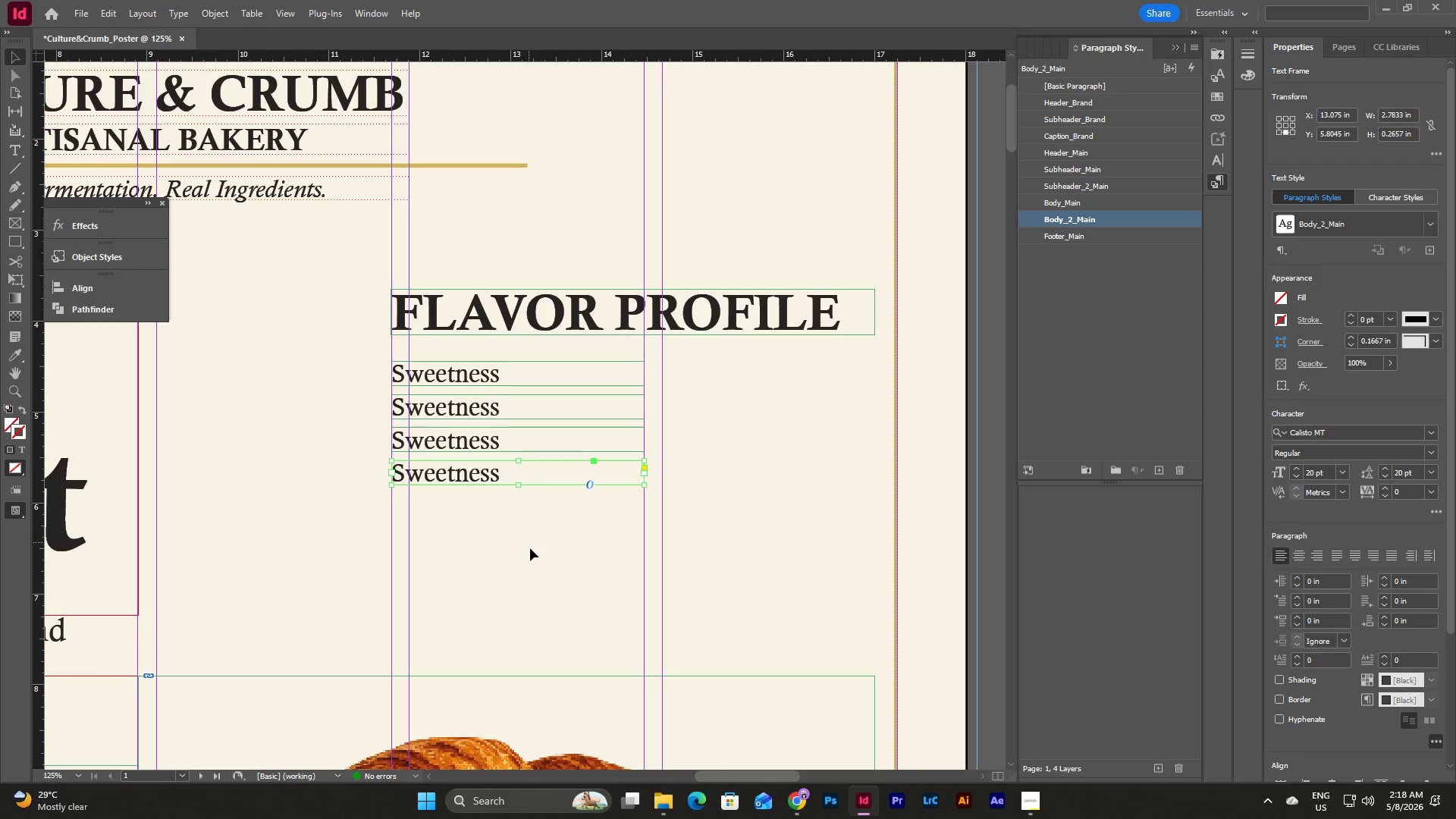 
key(Control+V)
 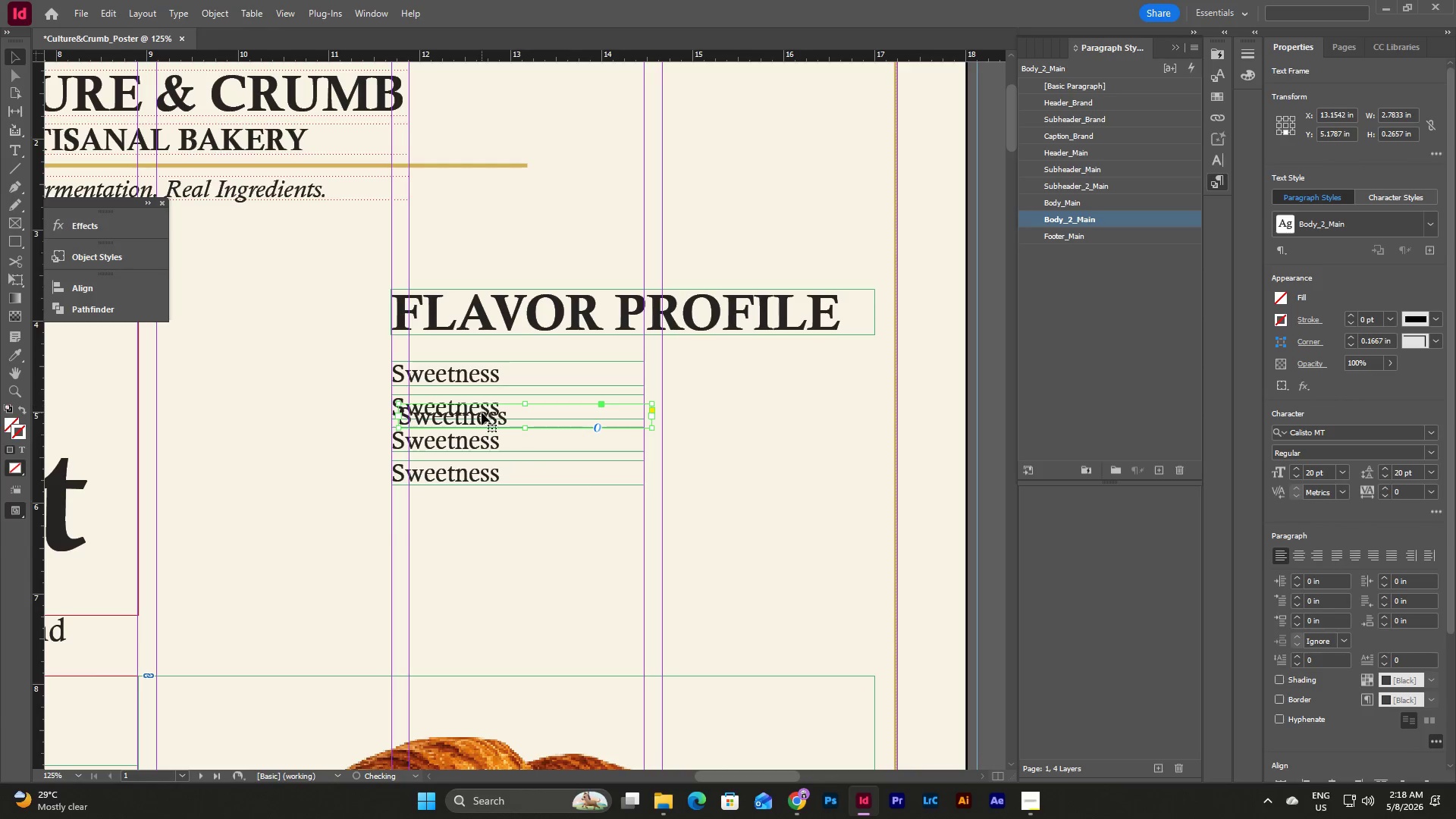 
left_click_drag(start_coordinate=[482, 413], to_coordinate=[508, 551])
 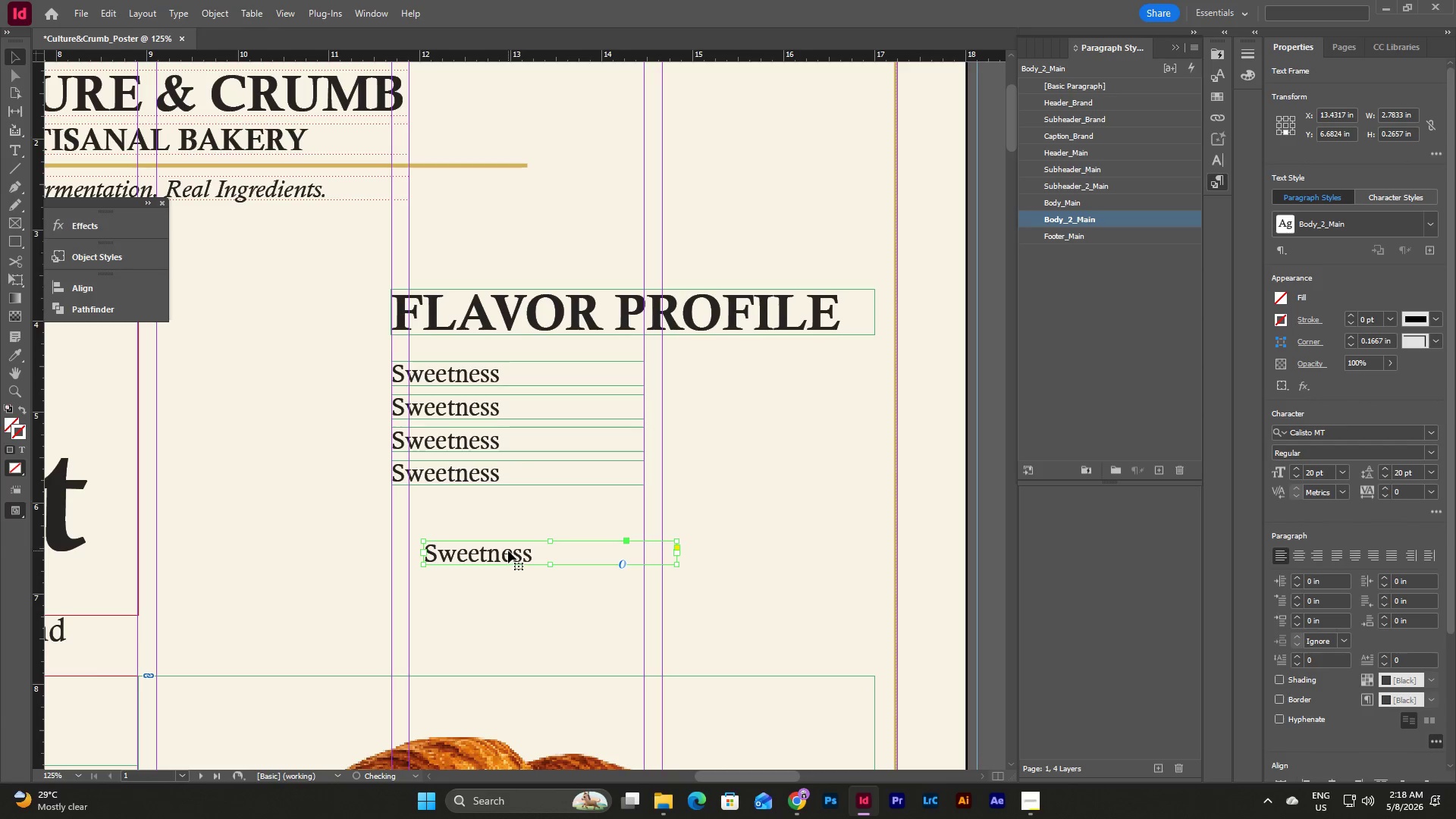 
left_click_drag(start_coordinate=[508, 551], to_coordinate=[477, 494])
 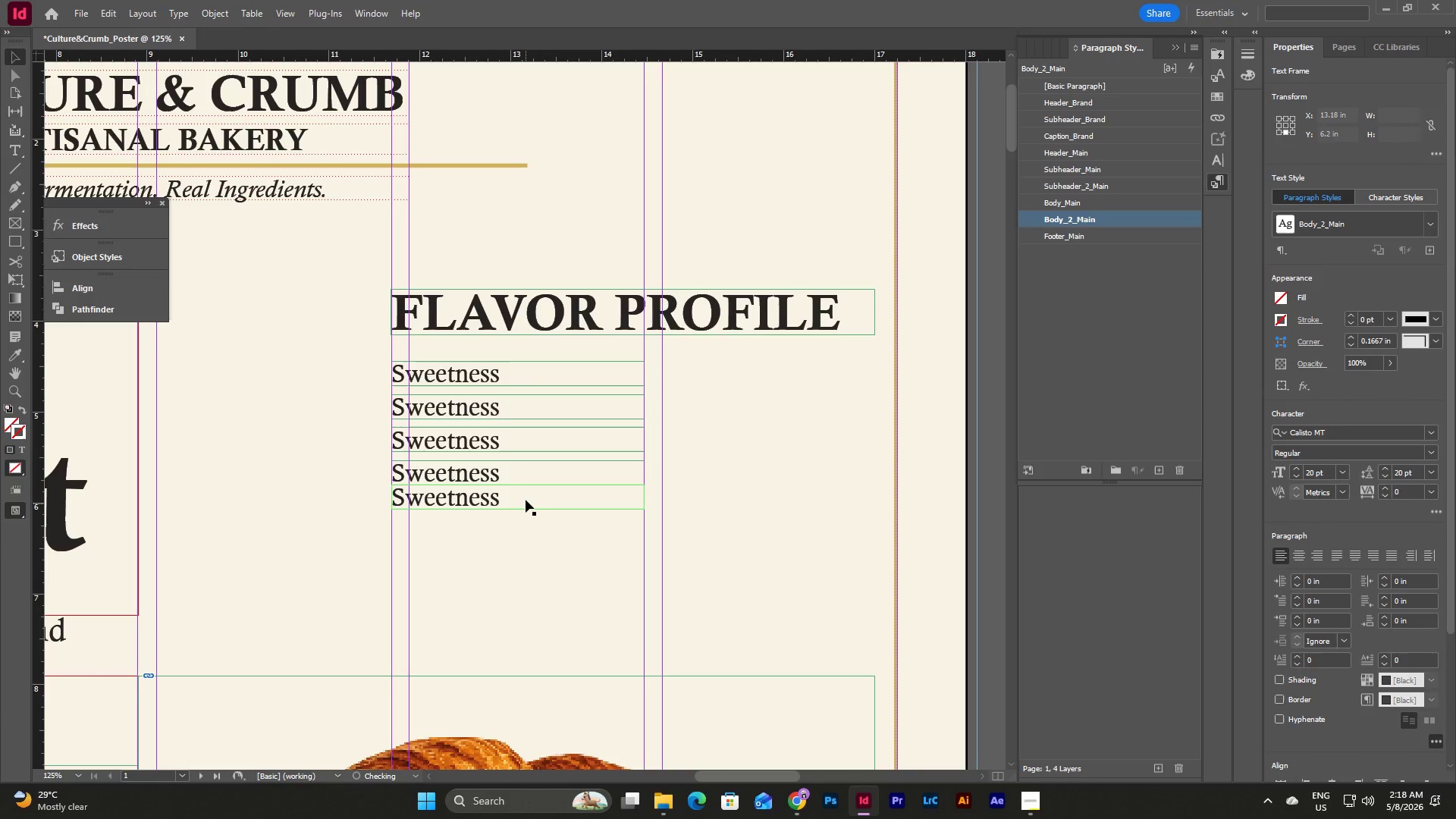 
double_click([526, 499])
 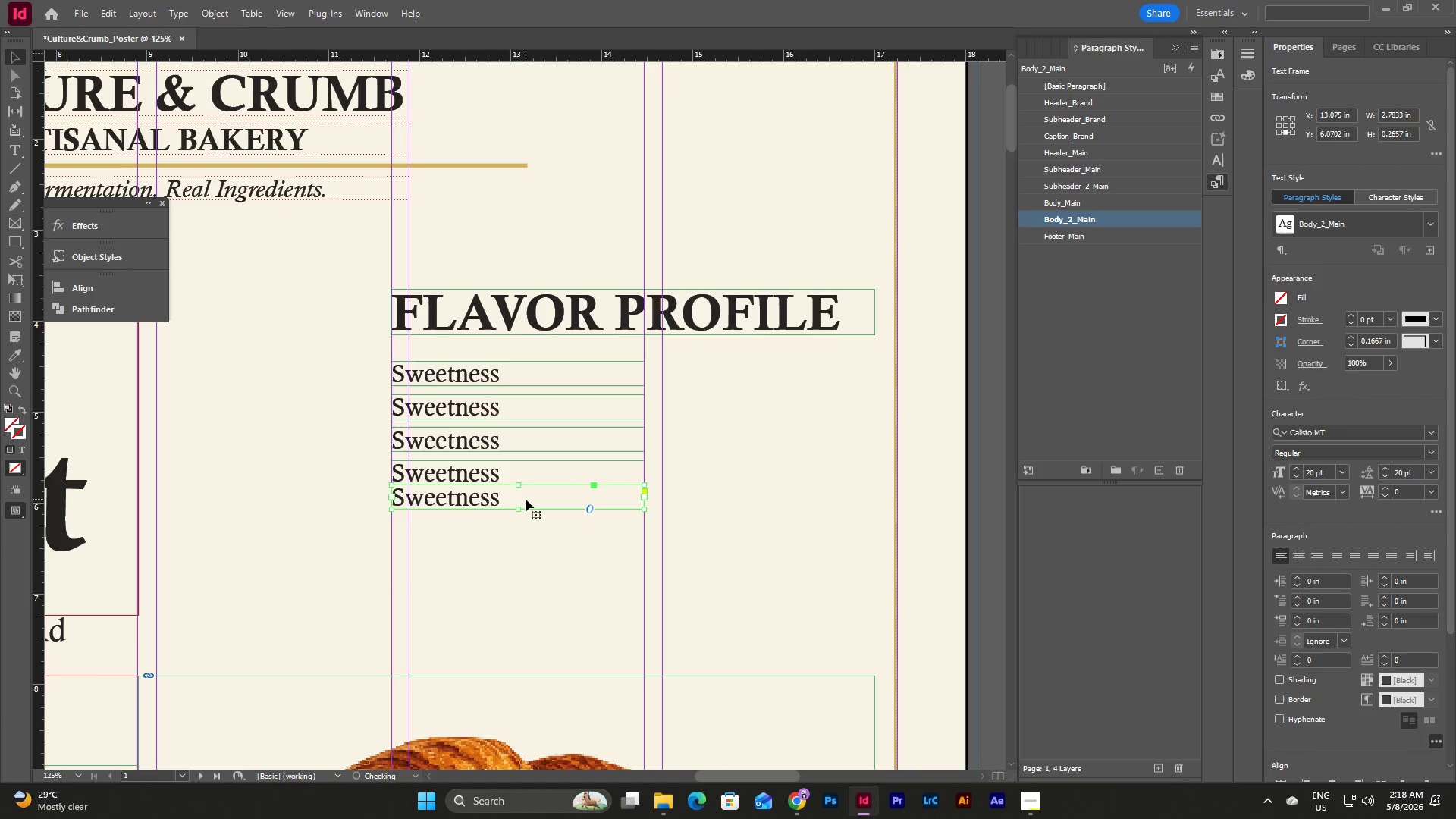 
key(Shift+ArrowDown)
 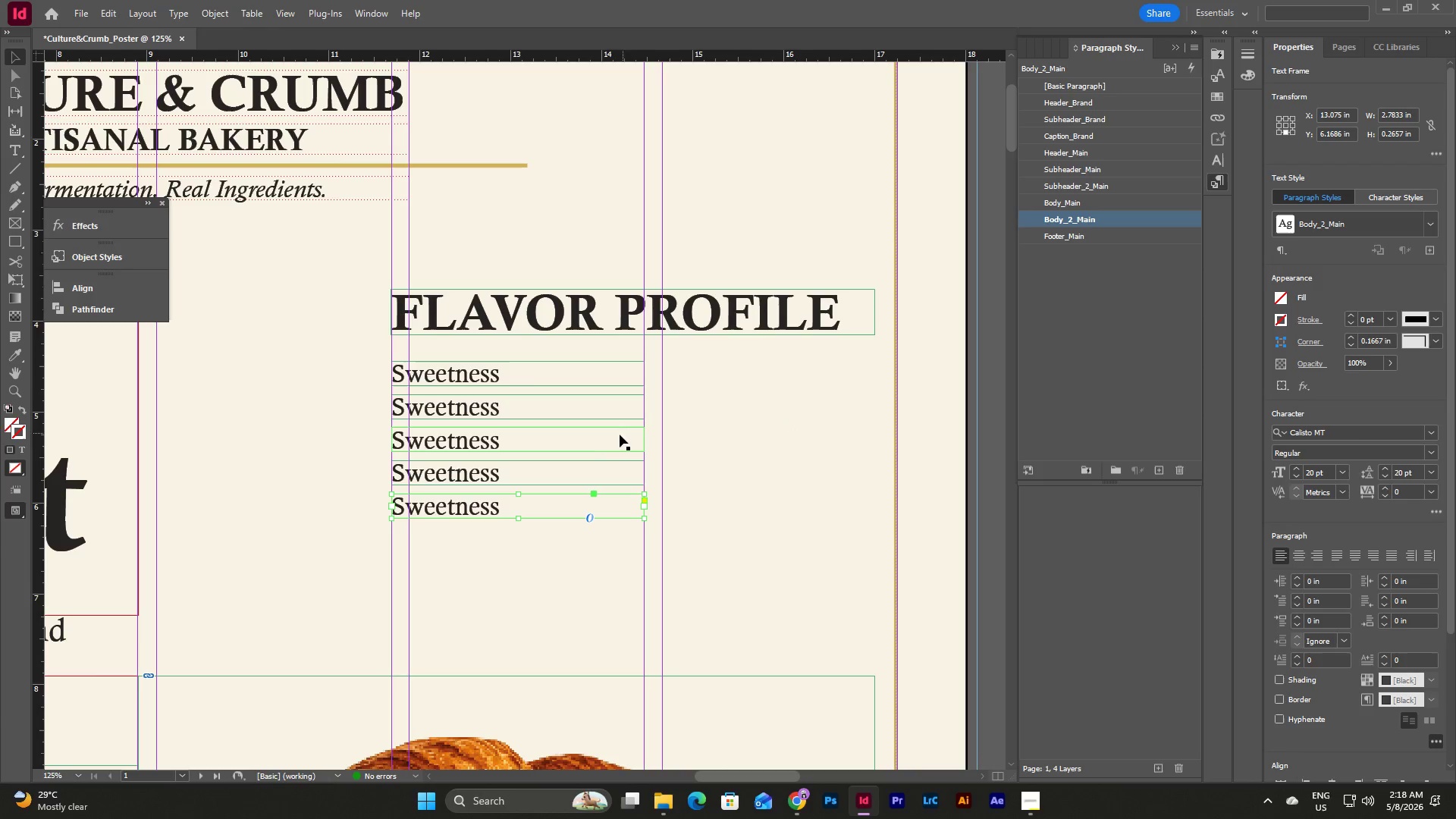 
double_click([557, 405])
 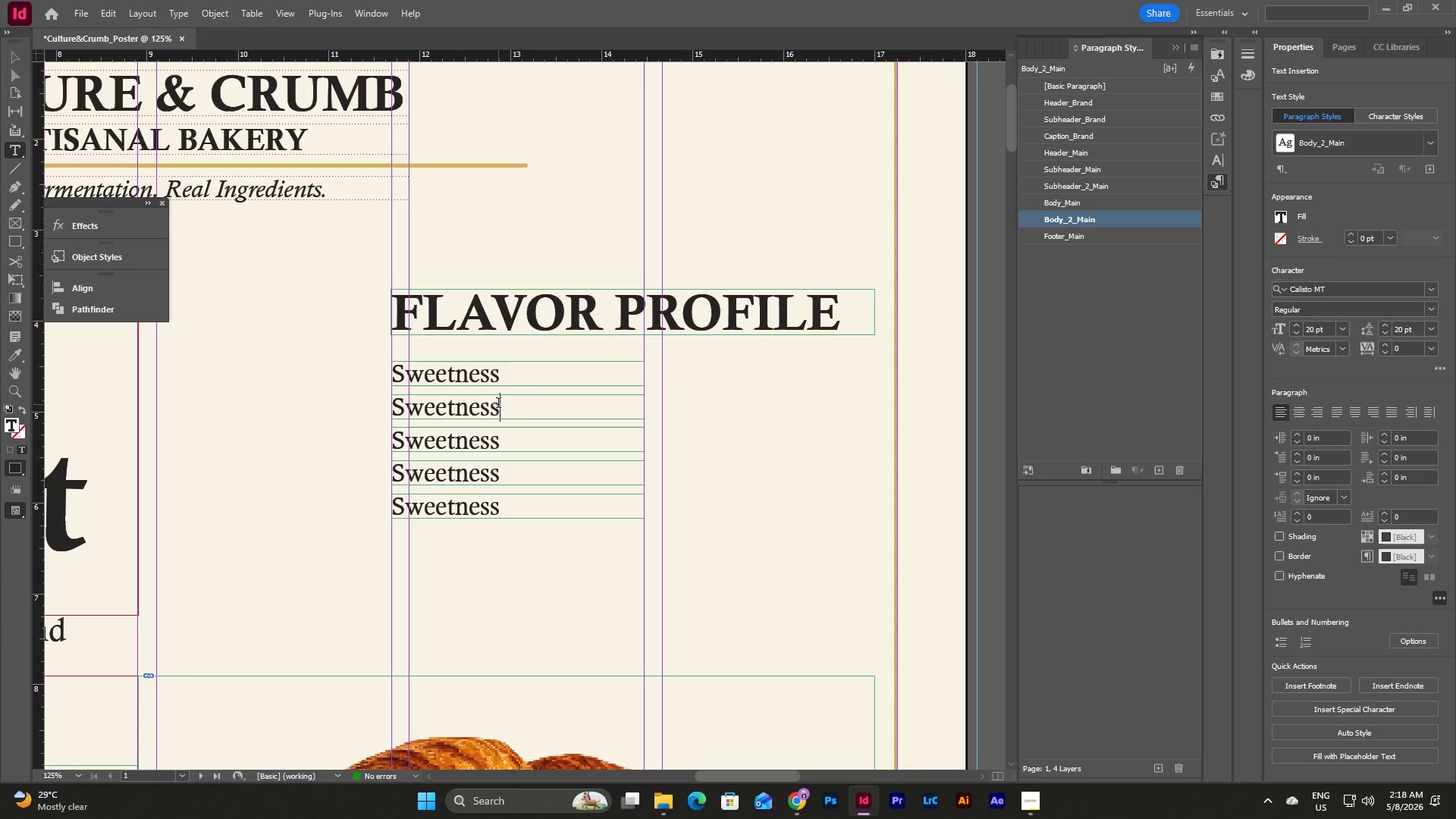 
left_click_drag(start_coordinate=[513, 406], to_coordinate=[386, 413])
 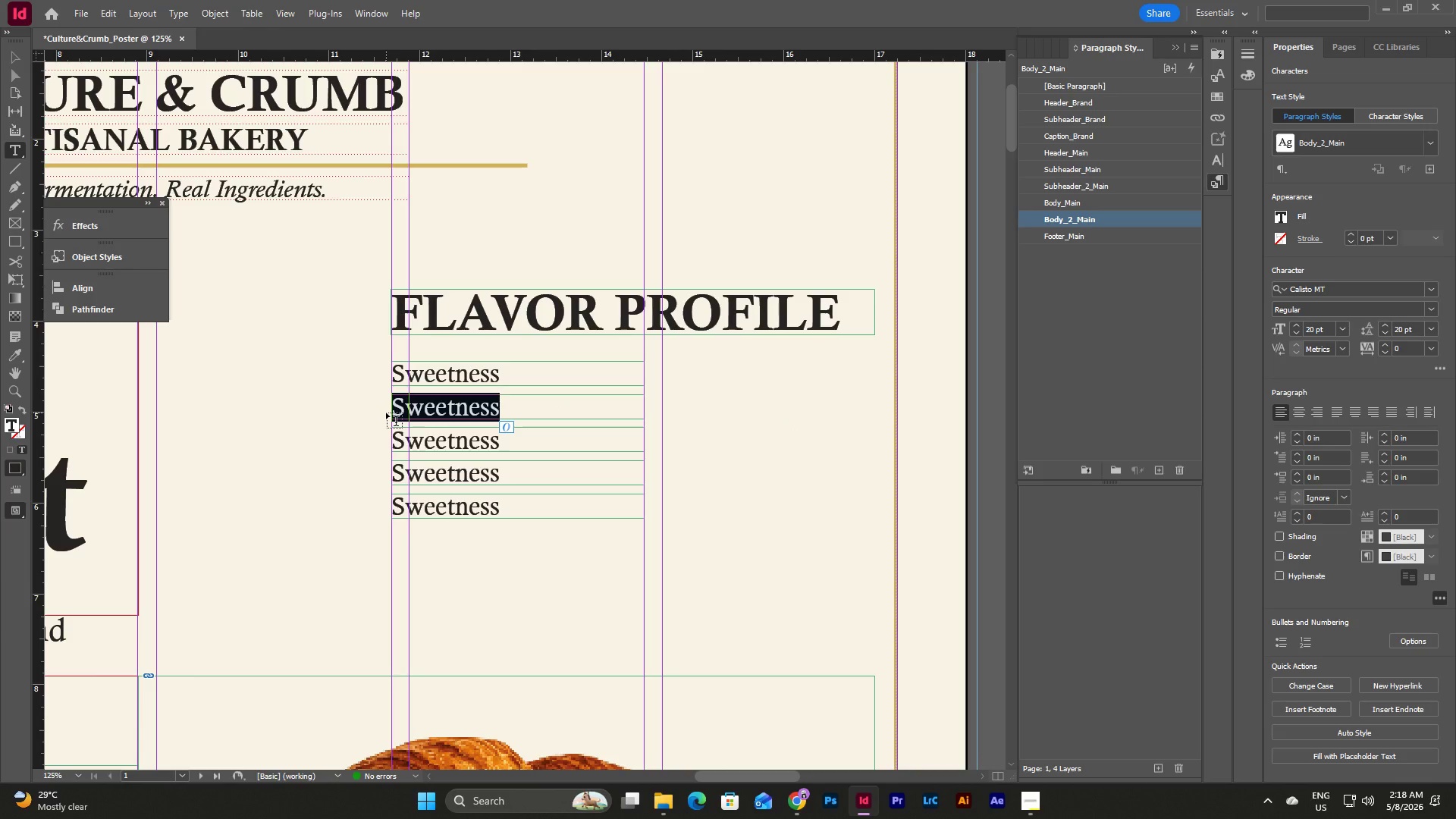 
type(Tang)
 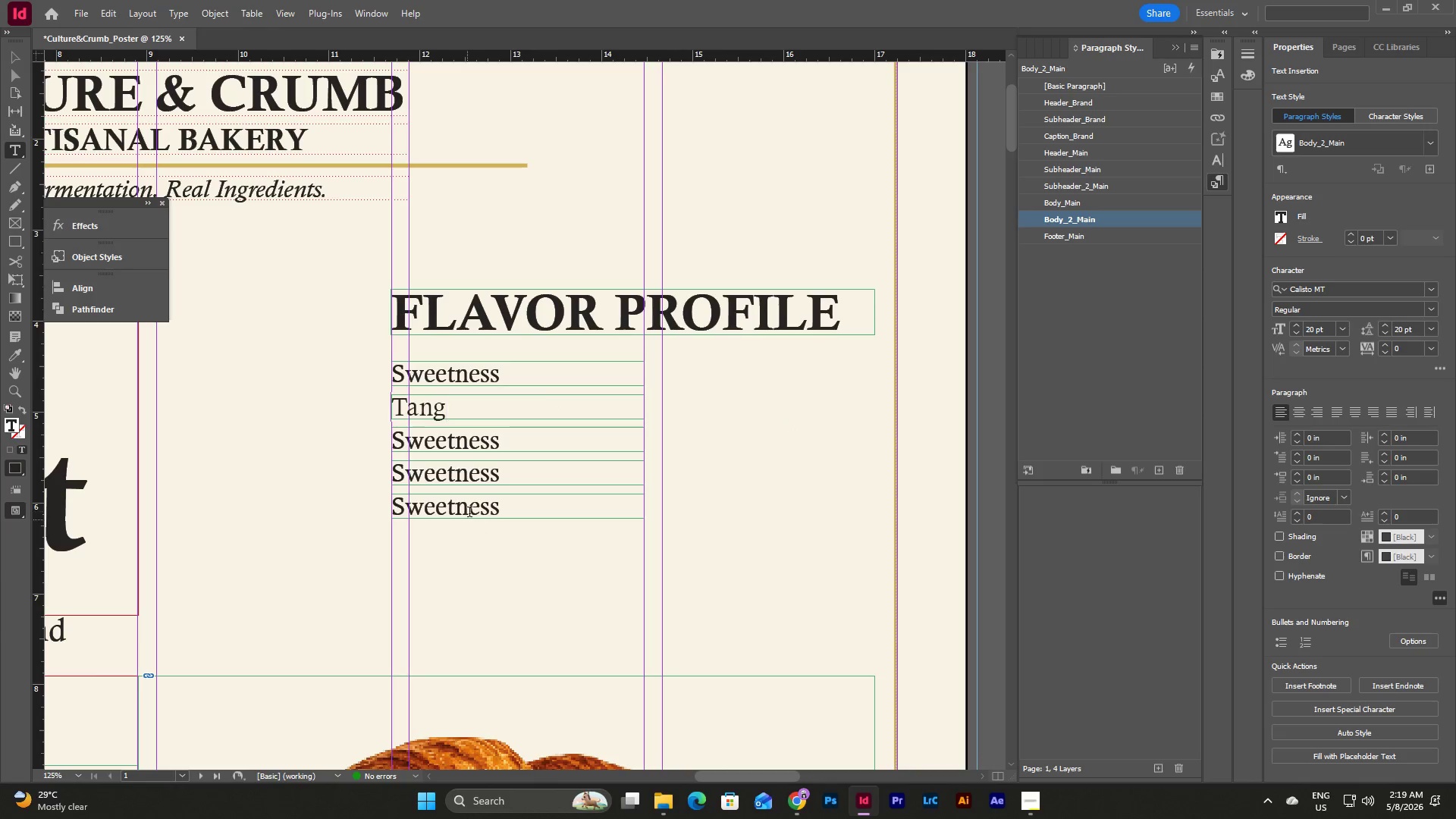 
left_click_drag(start_coordinate=[508, 447], to_coordinate=[364, 442])
 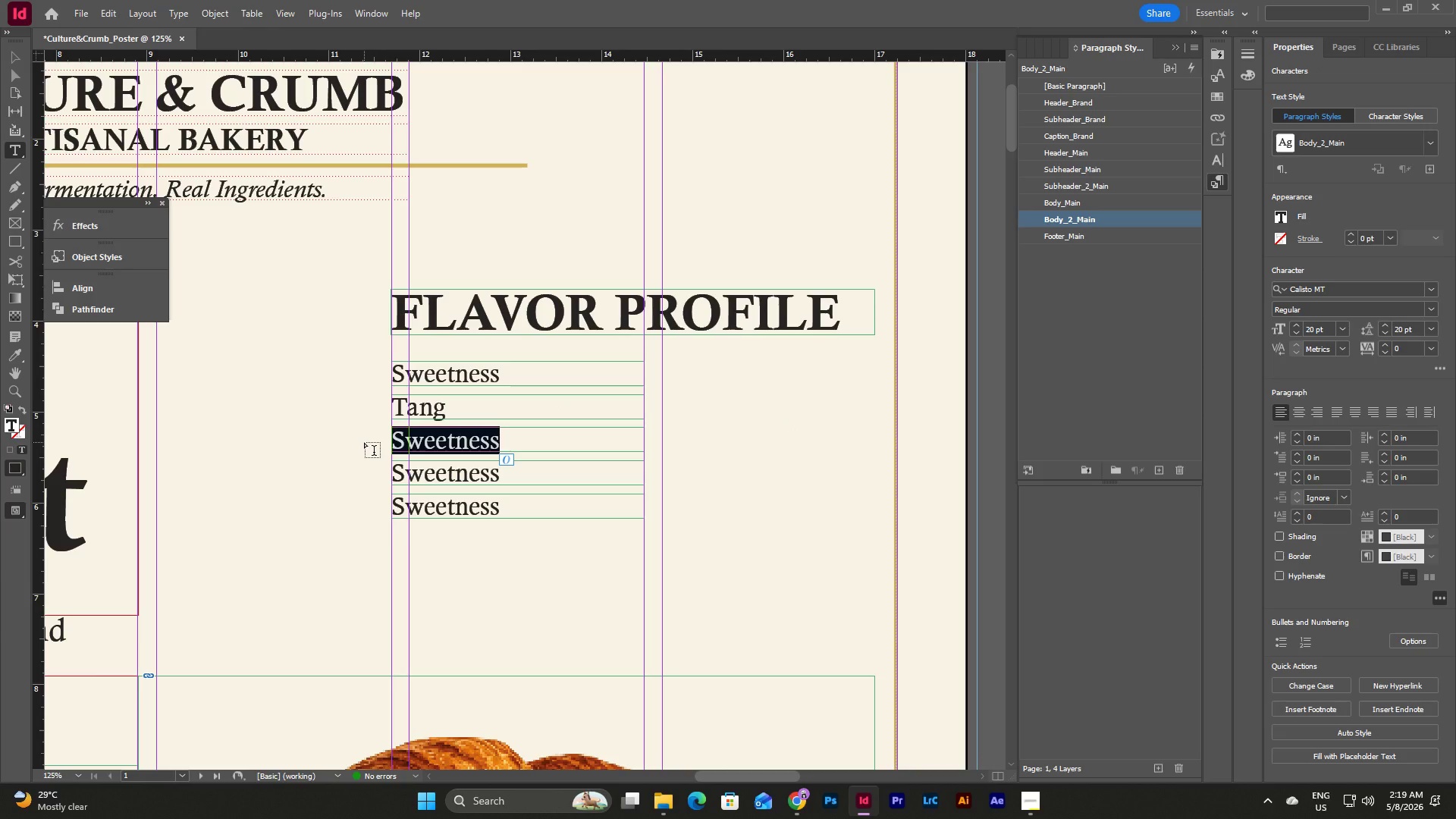 
type(Butterness)
 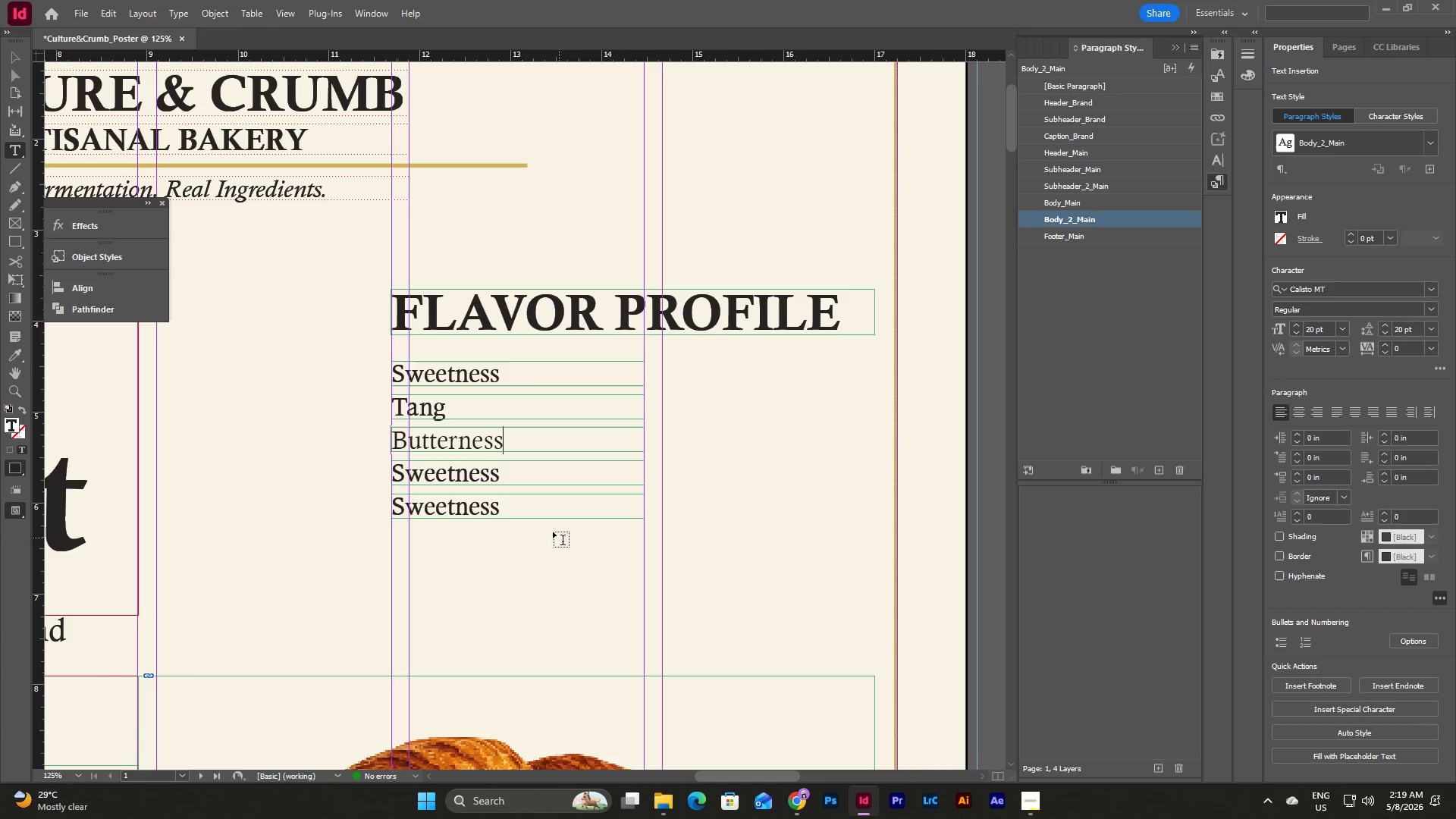 
left_click_drag(start_coordinate=[530, 464], to_coordinate=[351, 473])
 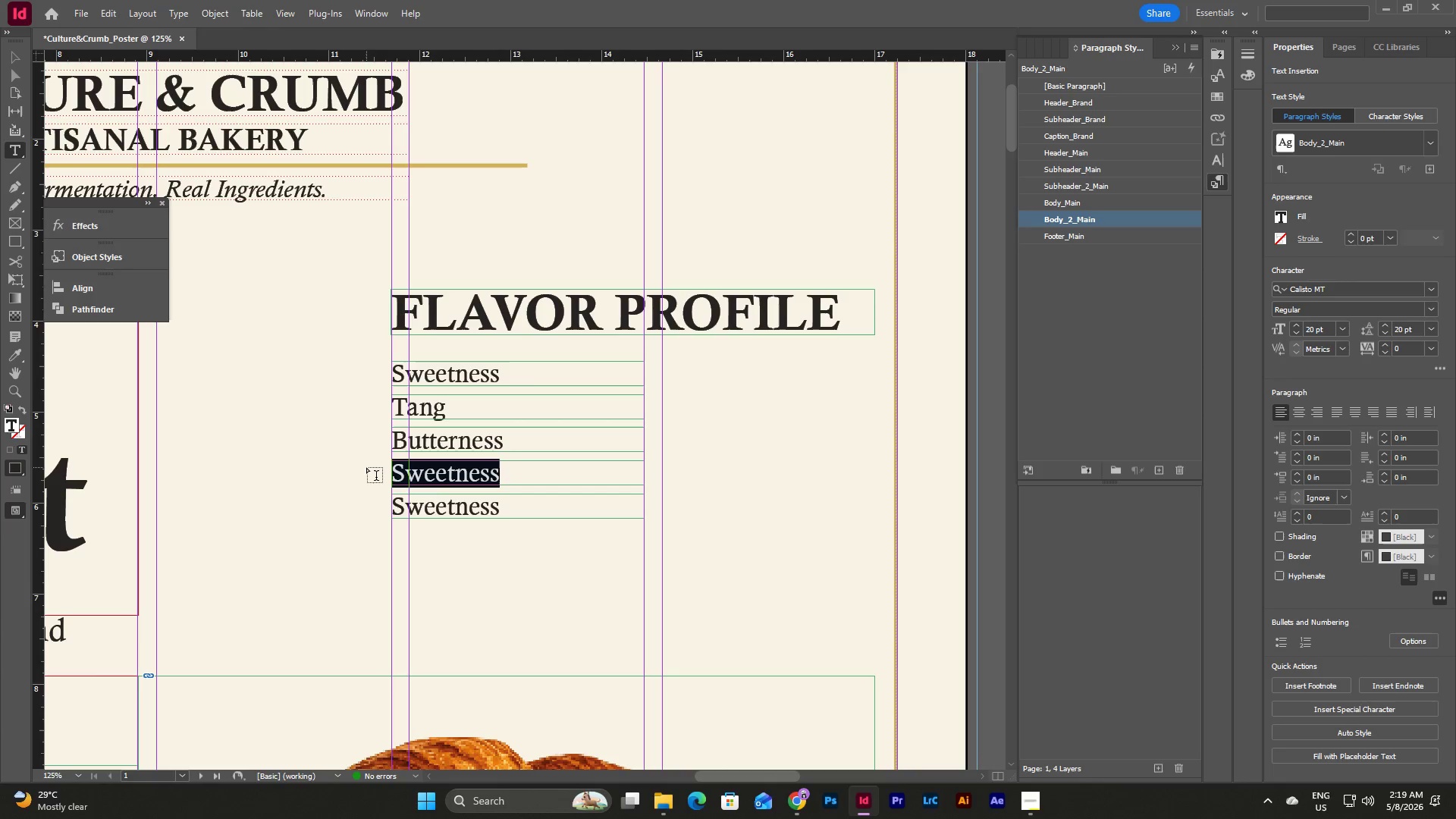 
type(Nuttiness)
 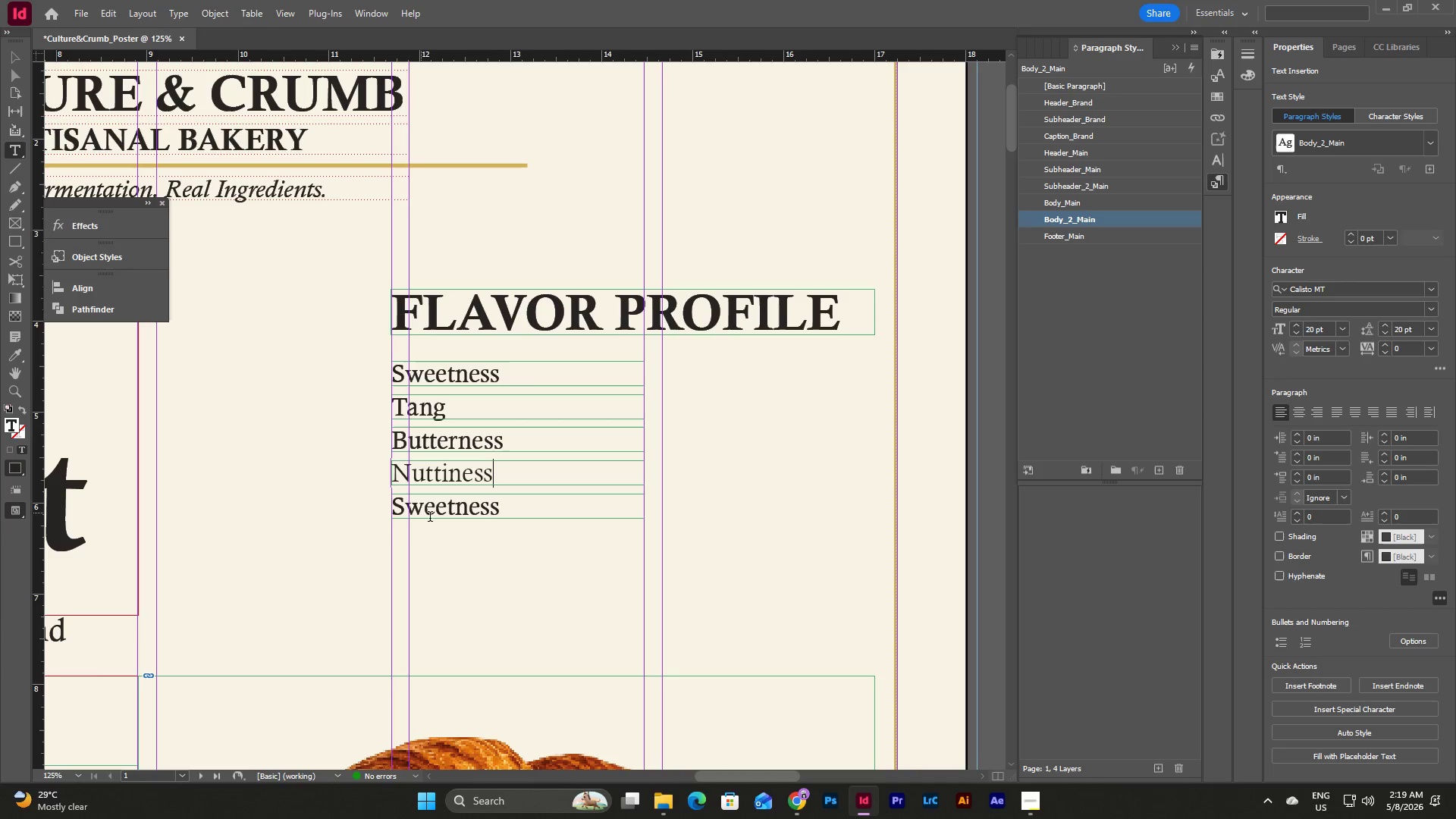 
left_click_drag(start_coordinate=[504, 511], to_coordinate=[341, 508])
 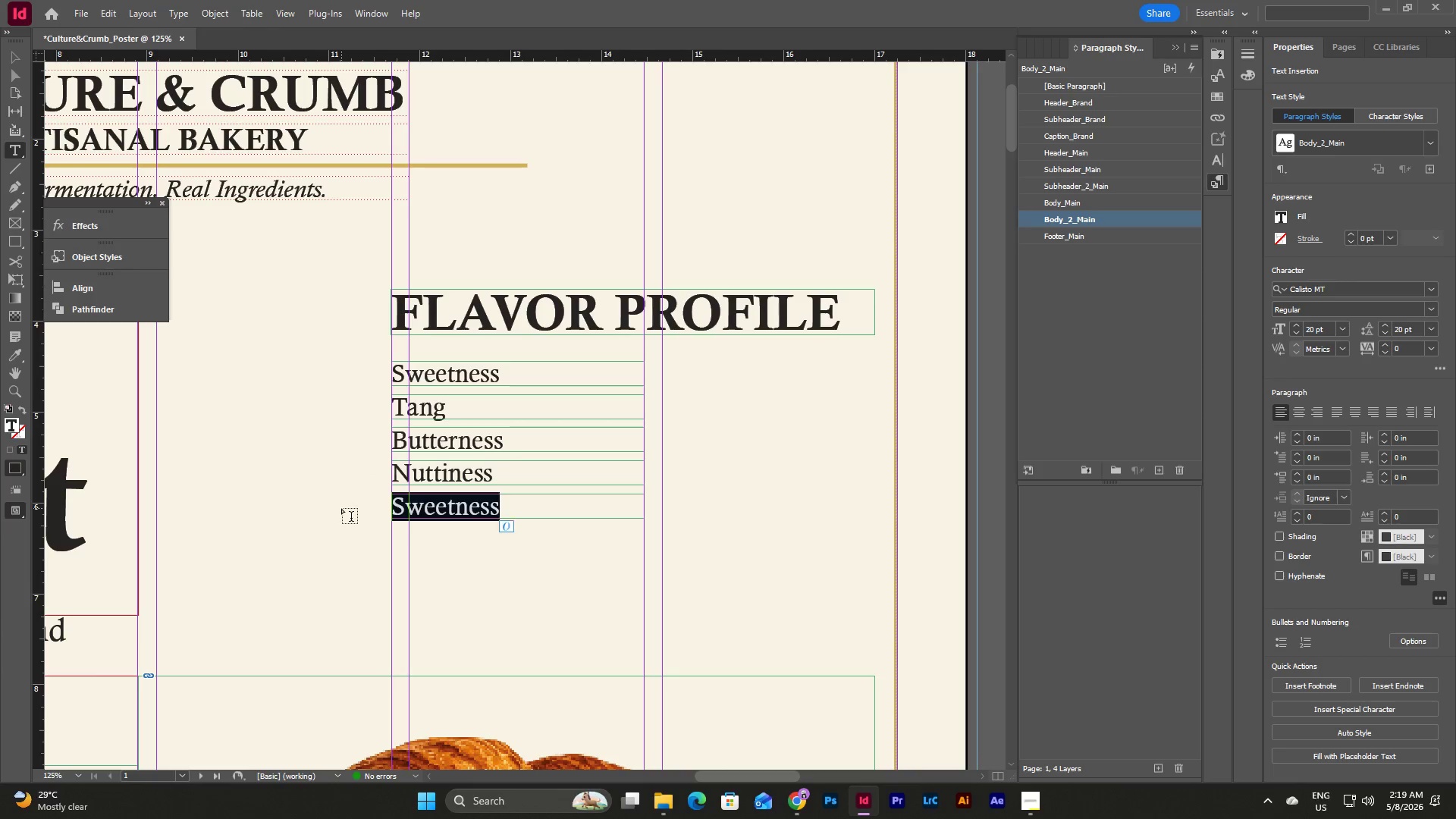 
type(Caramelization)
key(Escape)
 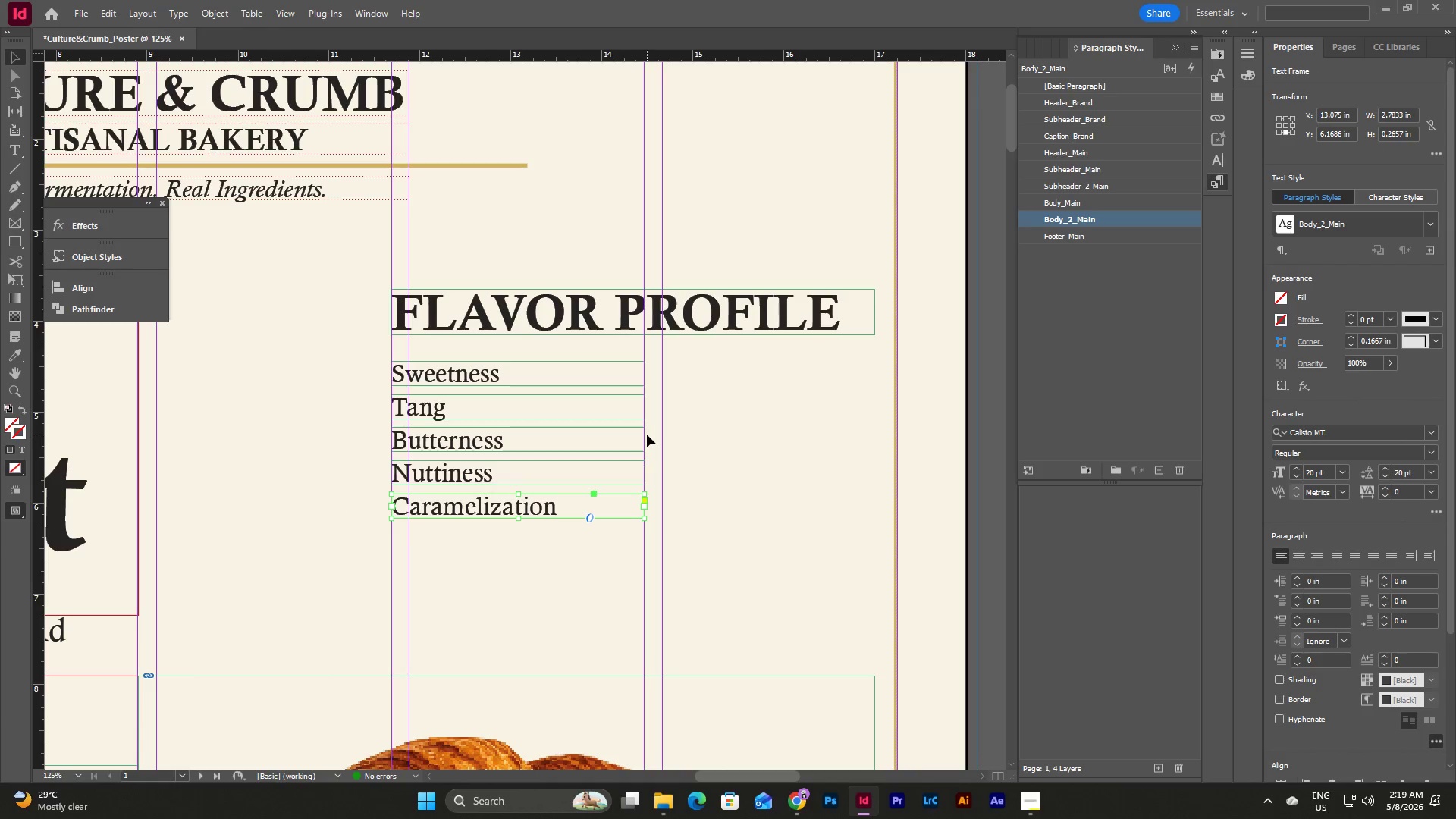 
left_click([724, 491])
 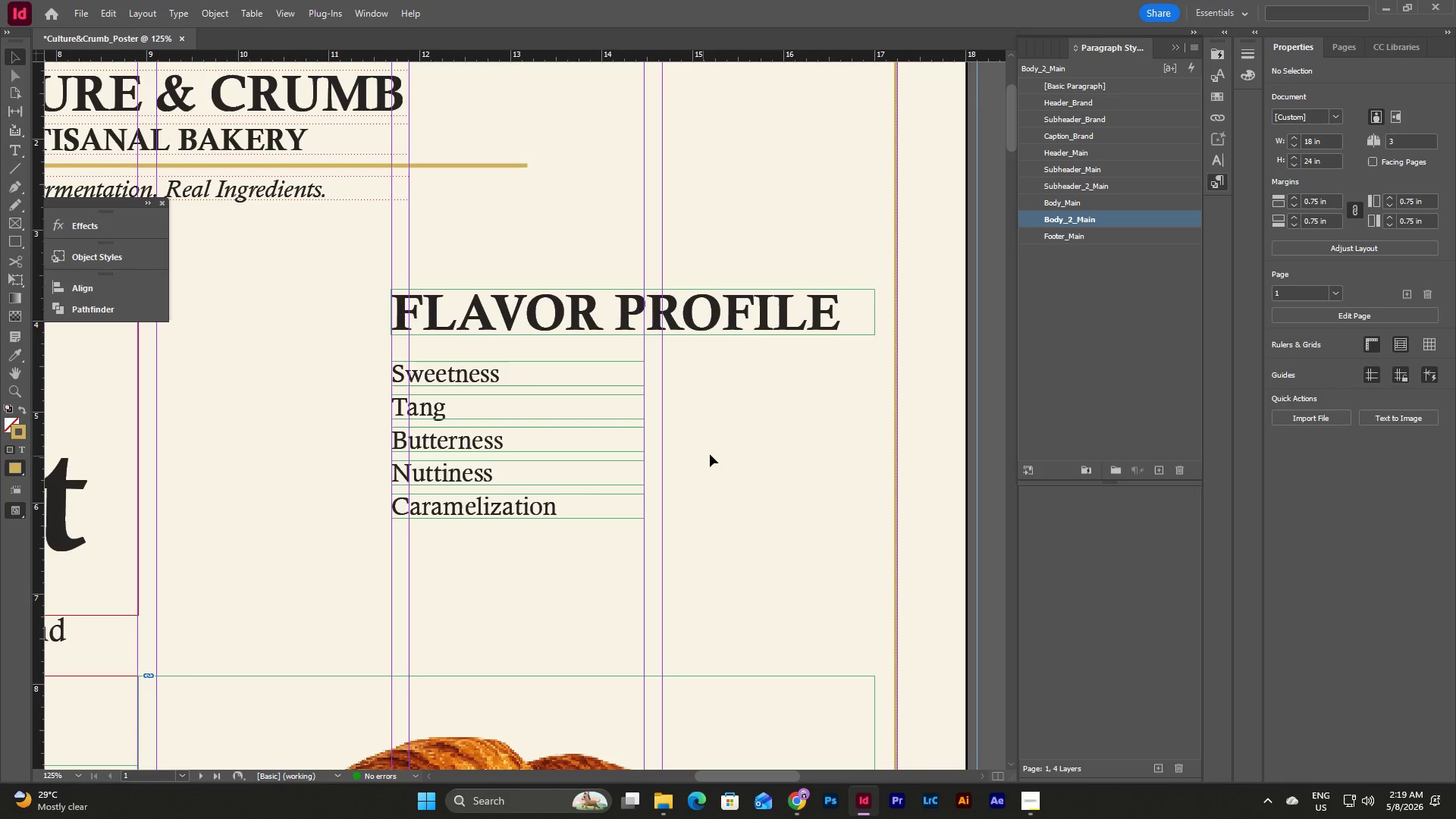 
left_click([601, 375])
 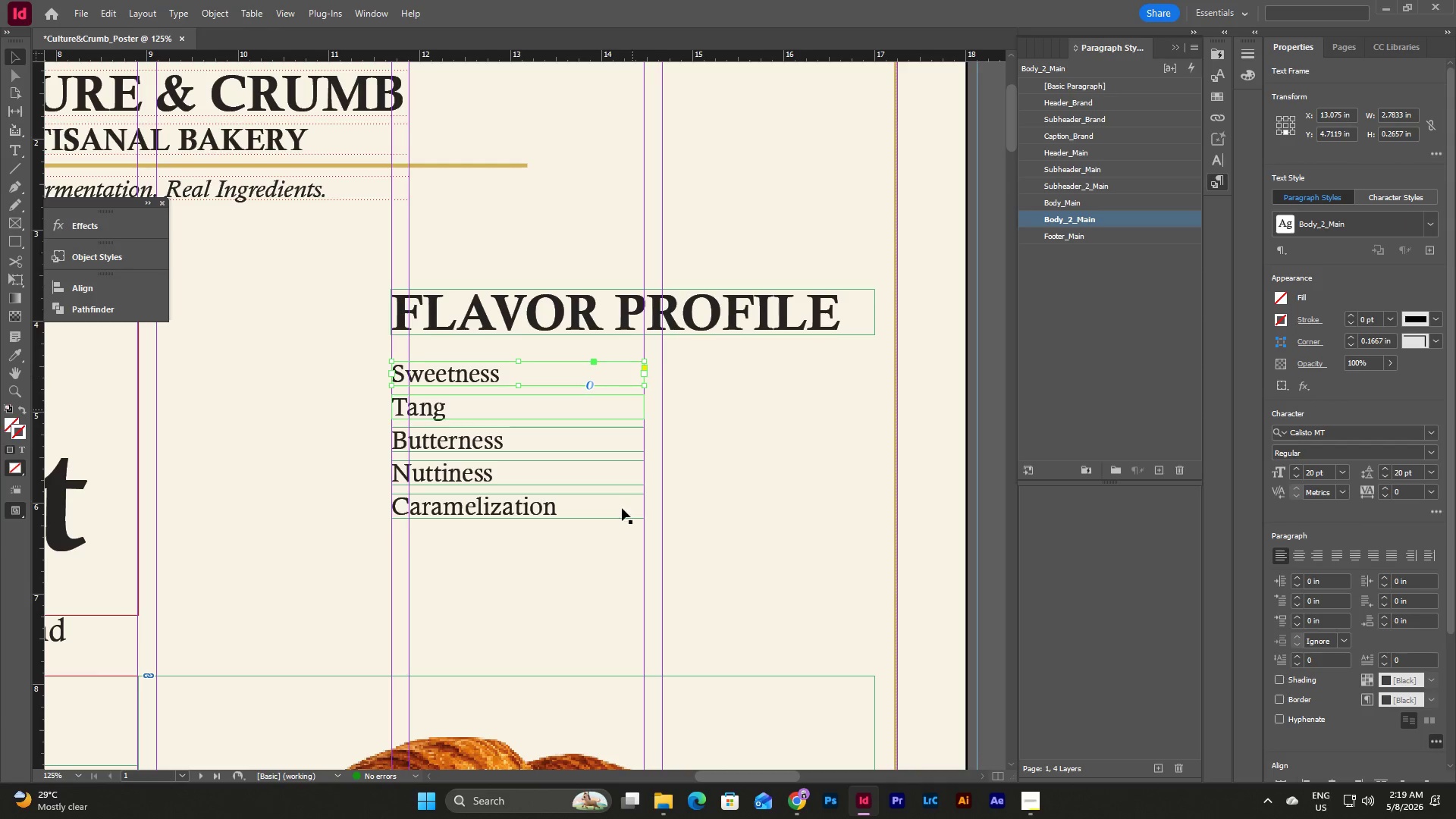 
left_click([611, 504])
 